 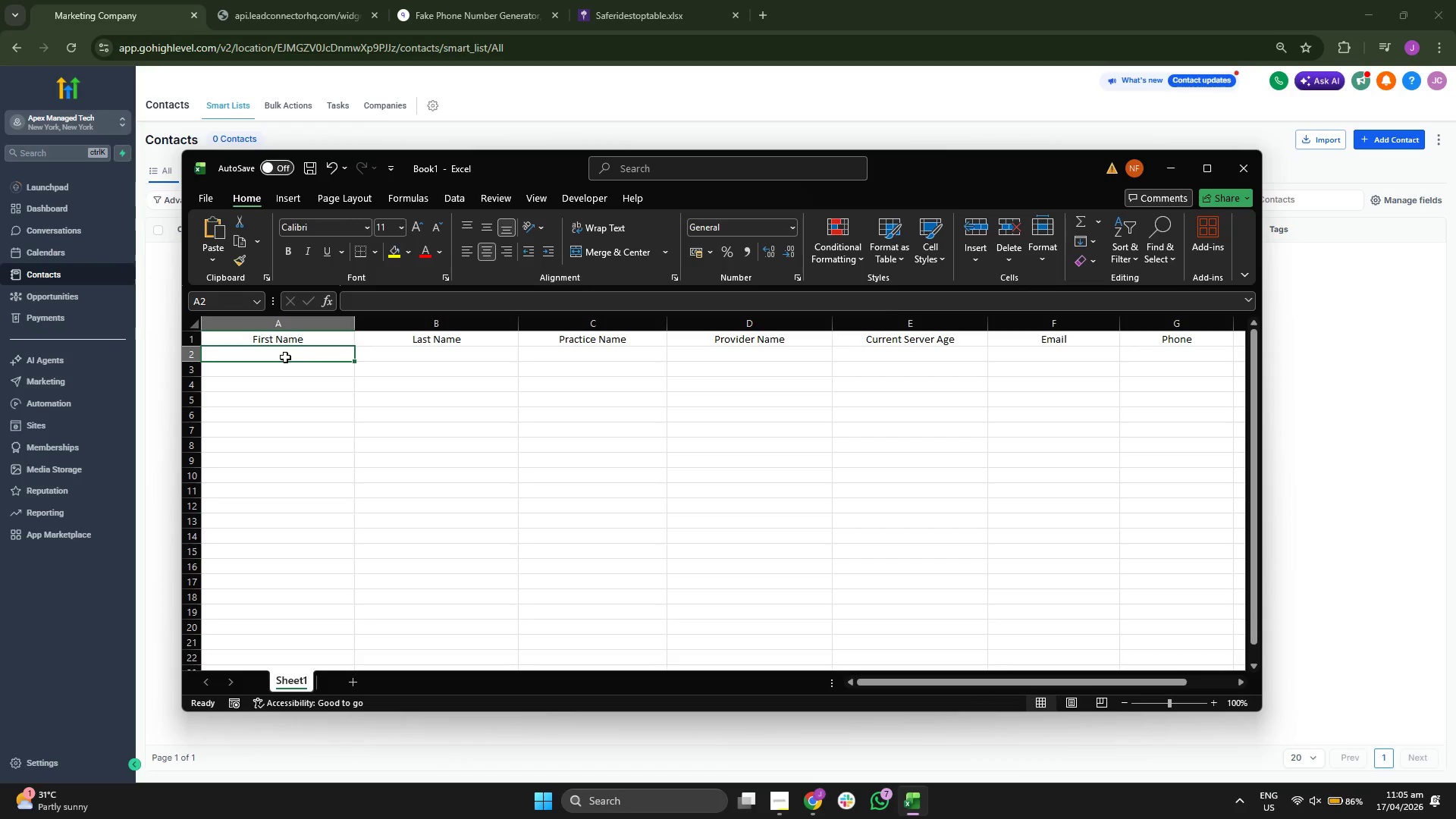 
key(CapsLock)
 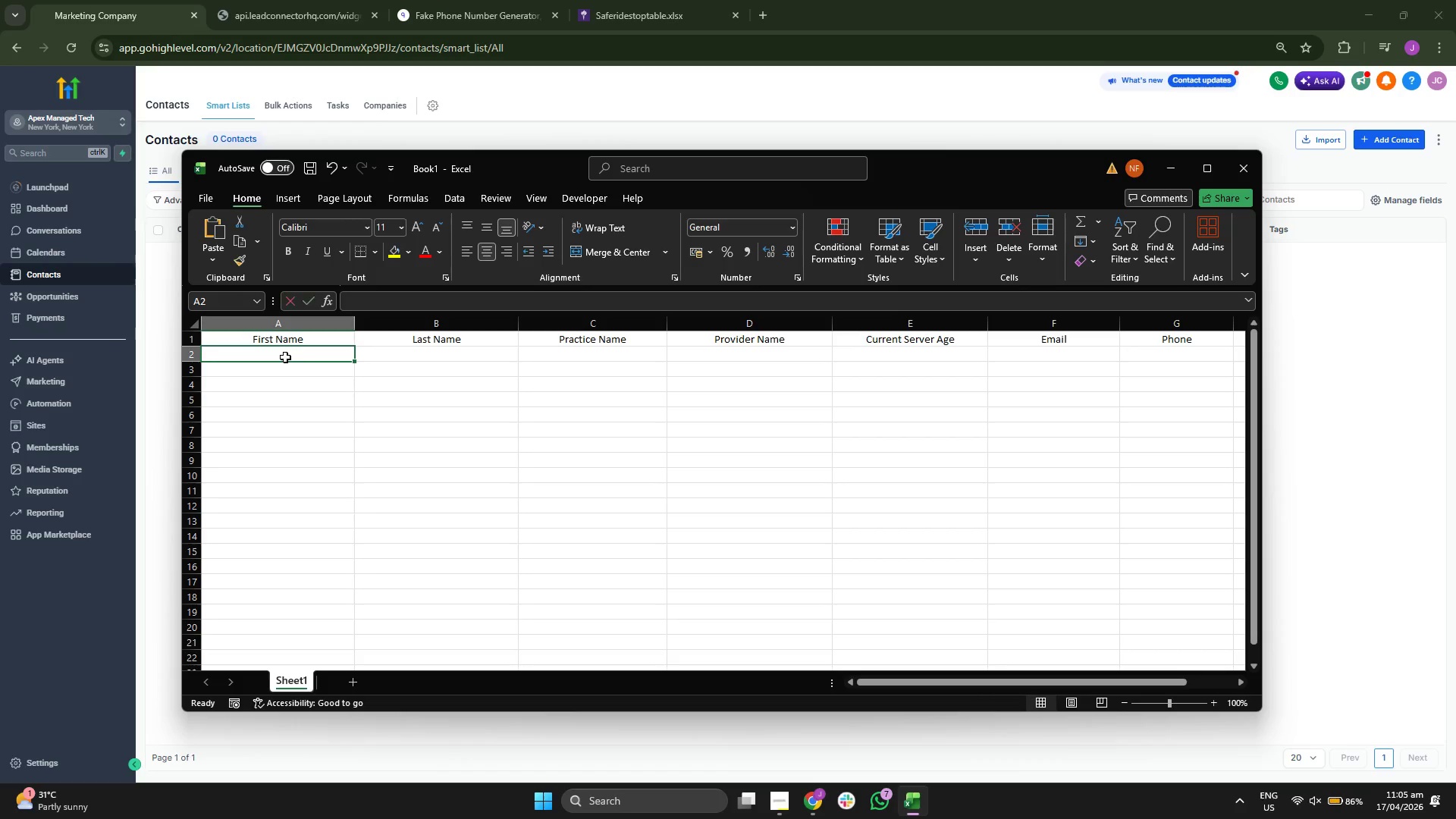 
key(S)
 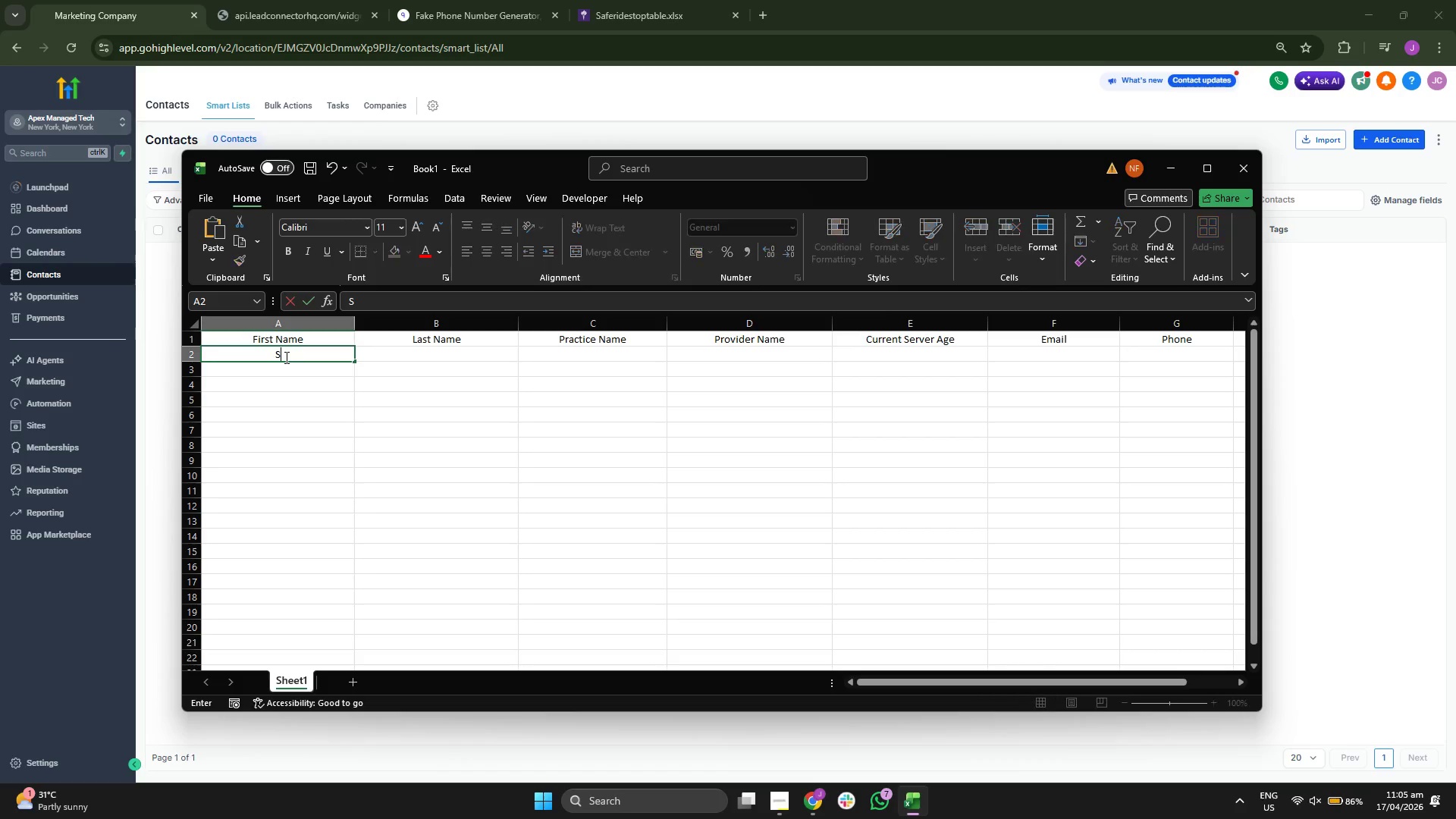 
key(CapsLock)
 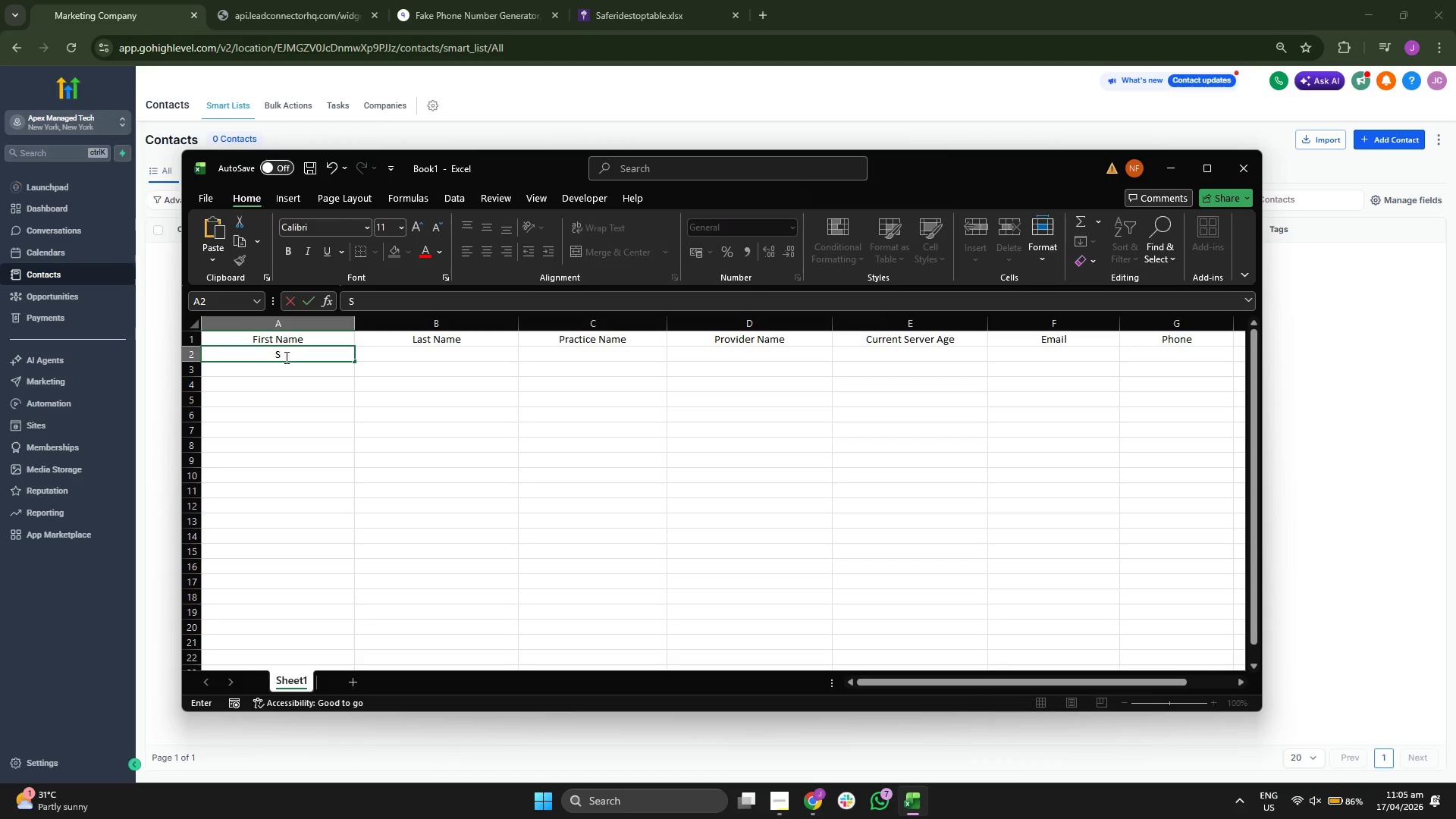 
key(A)
 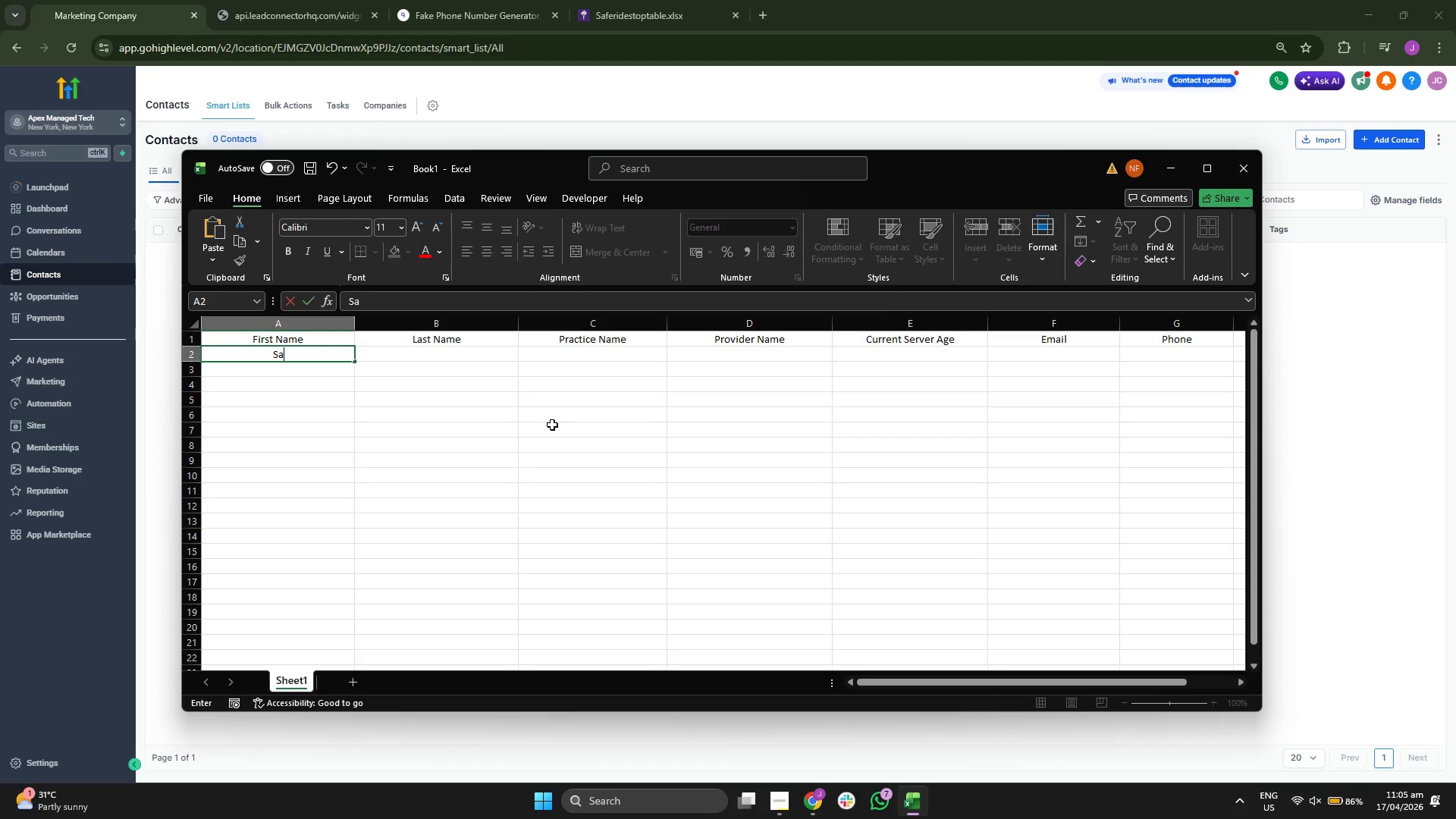 
type(rah)
 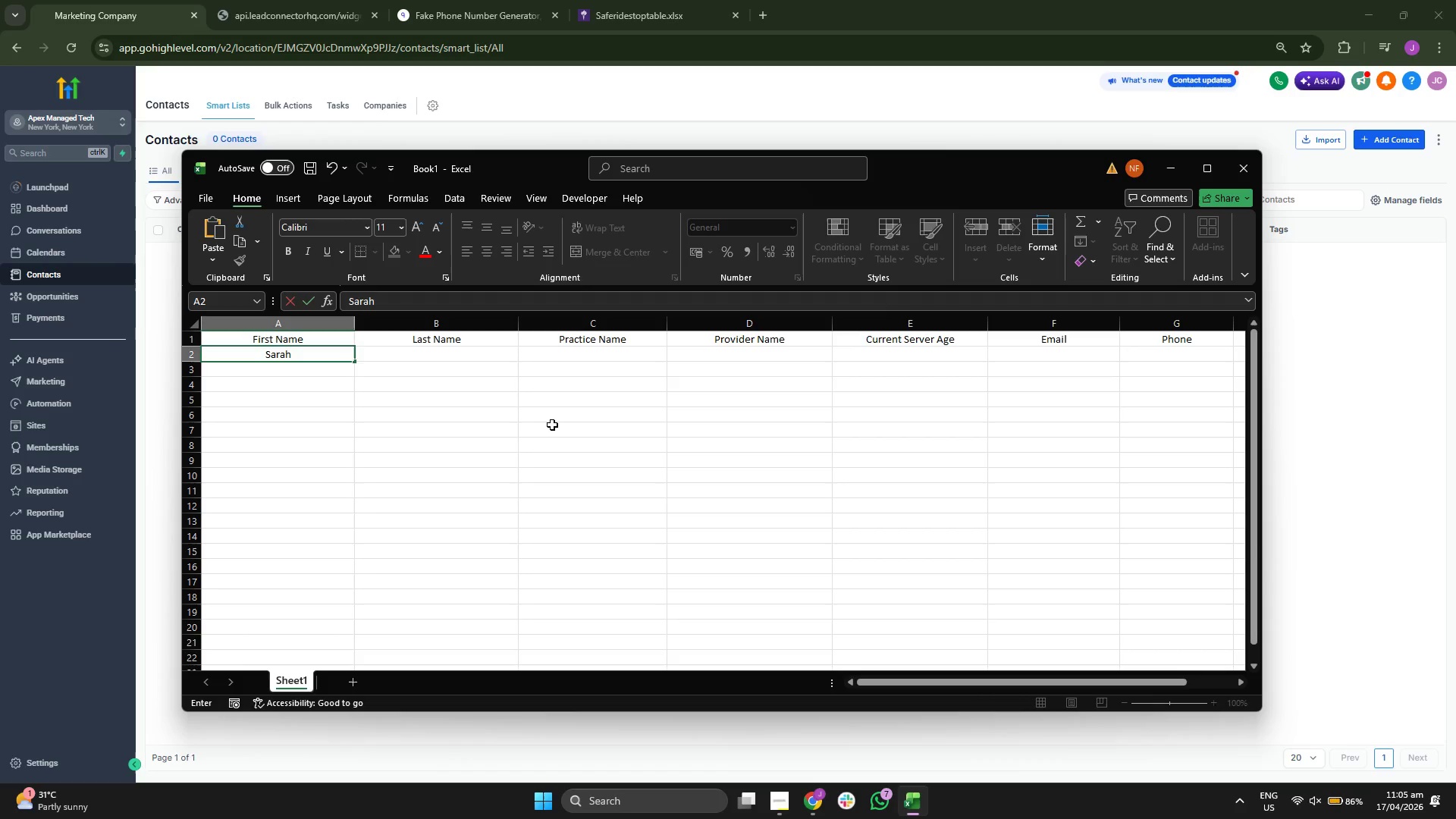 
key(Enter)
 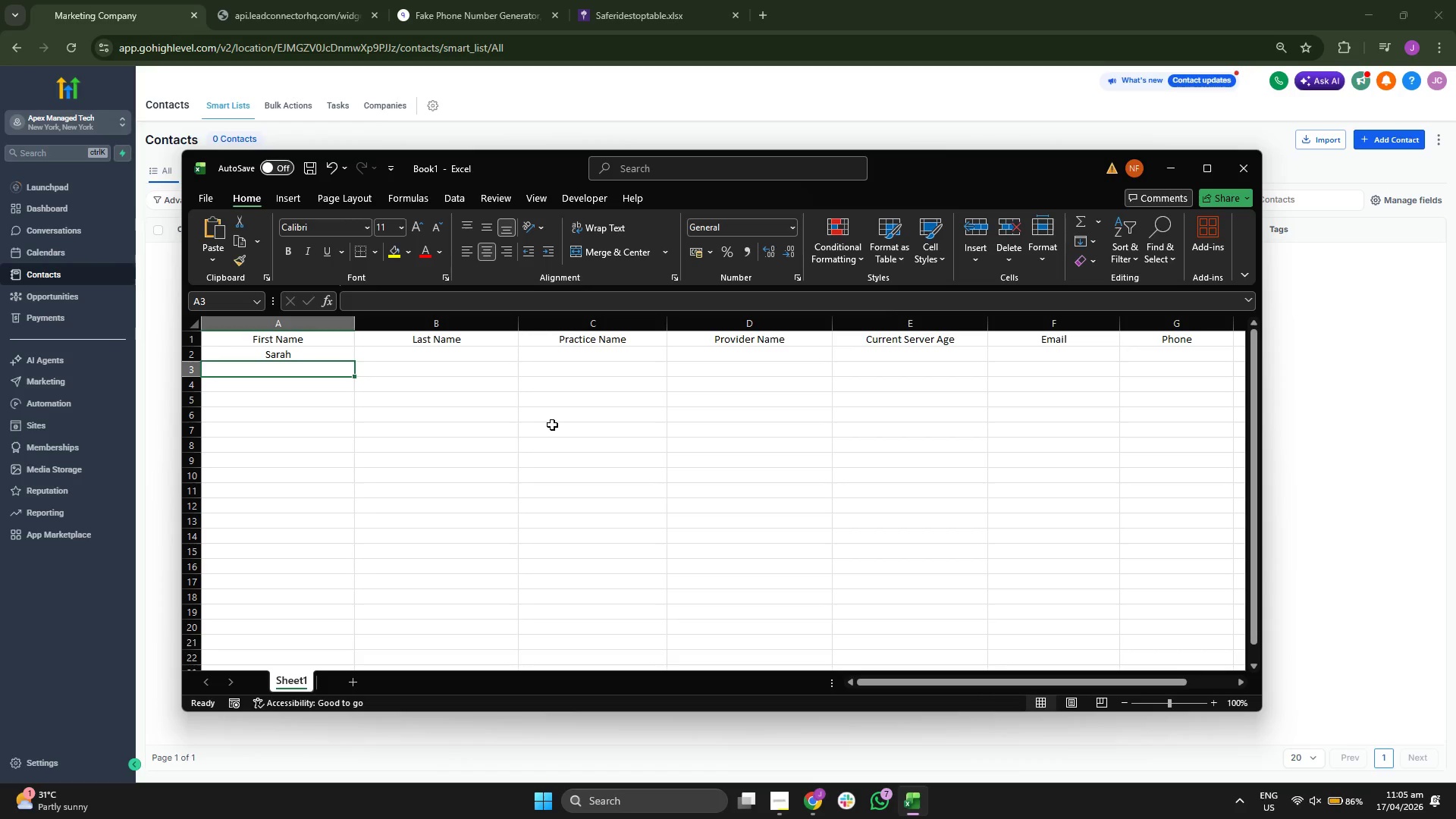 
type(James)
 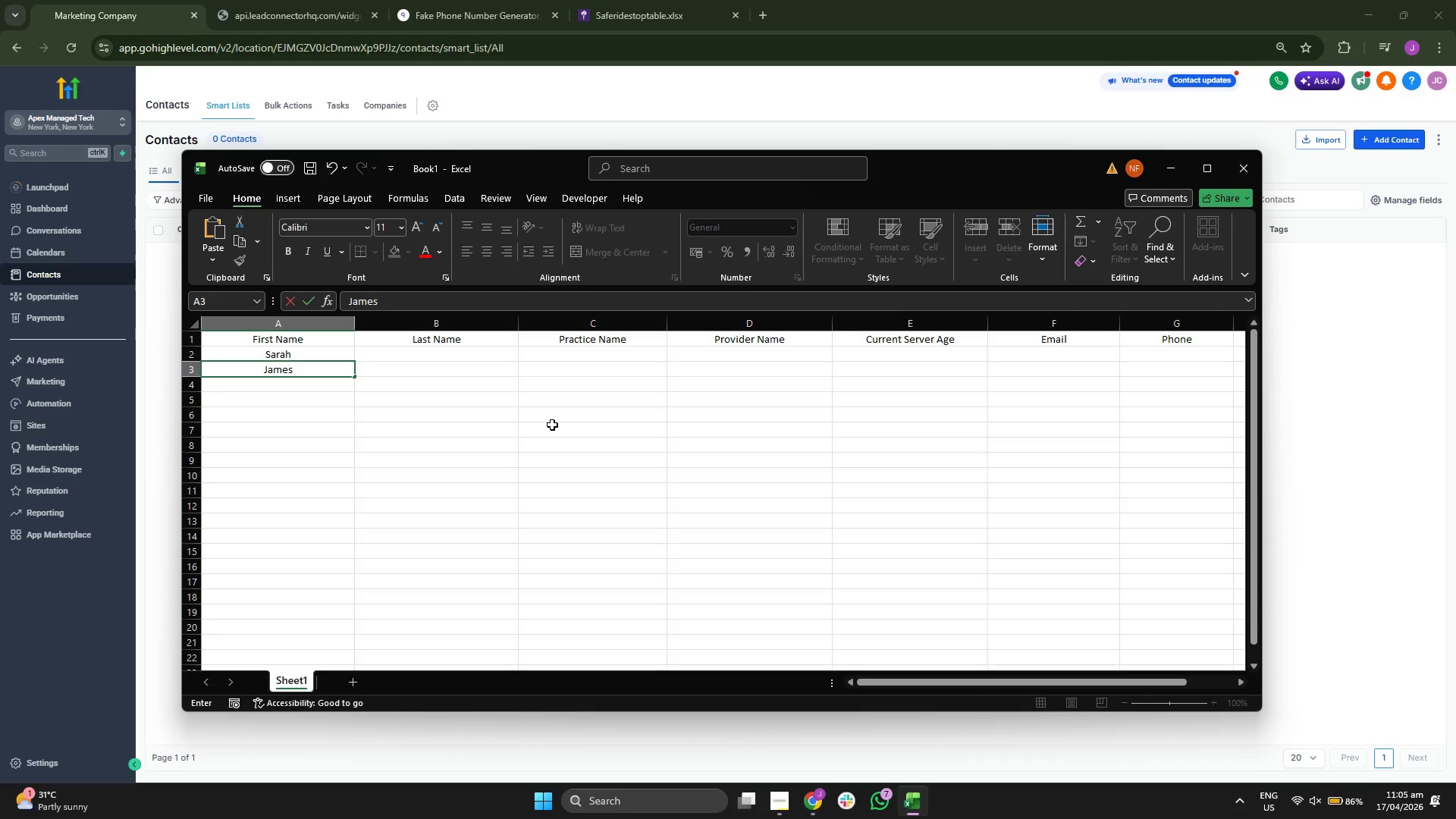 
key(Enter)
 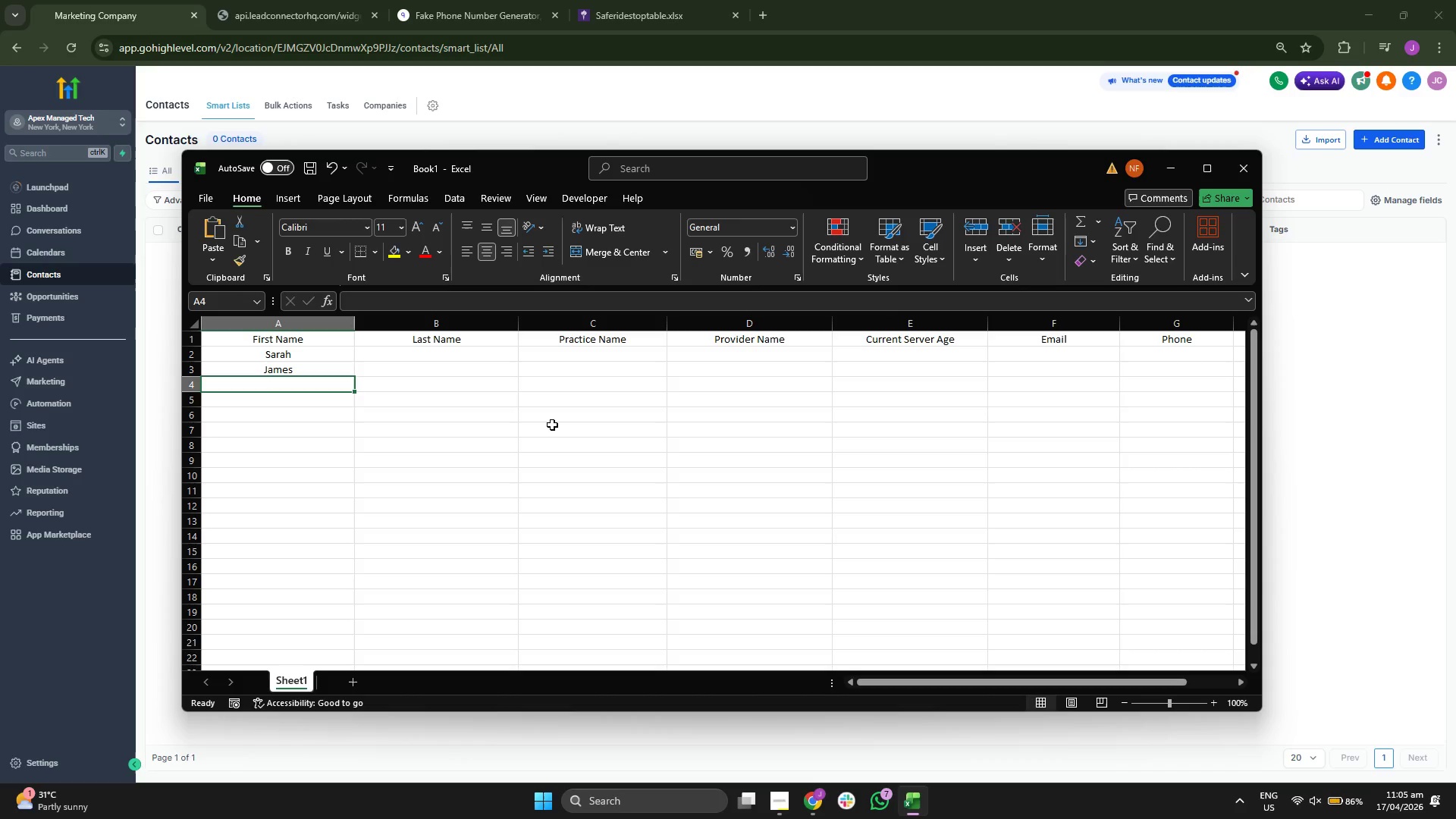 
type(Elena)
 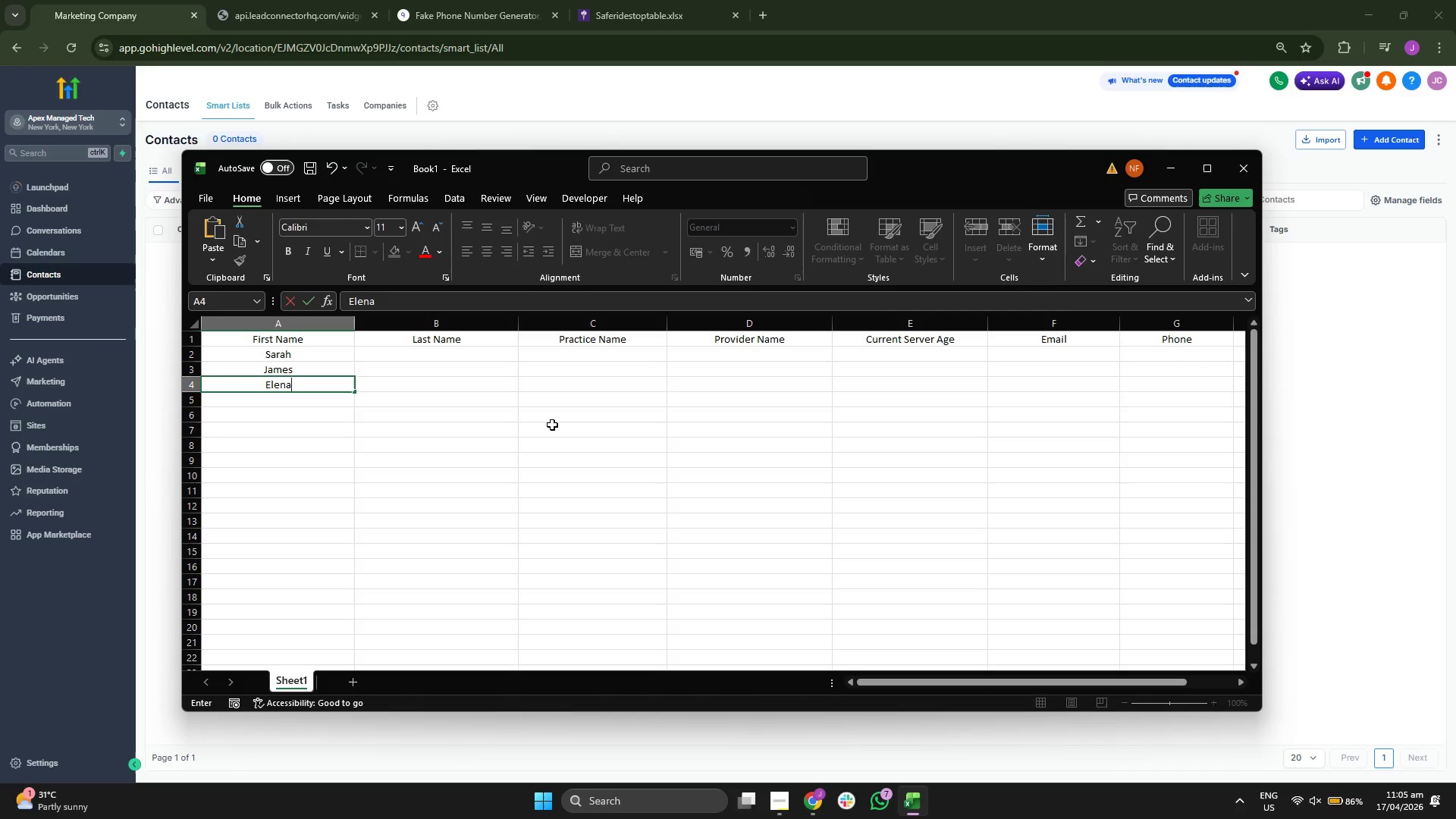 
key(Enter)
 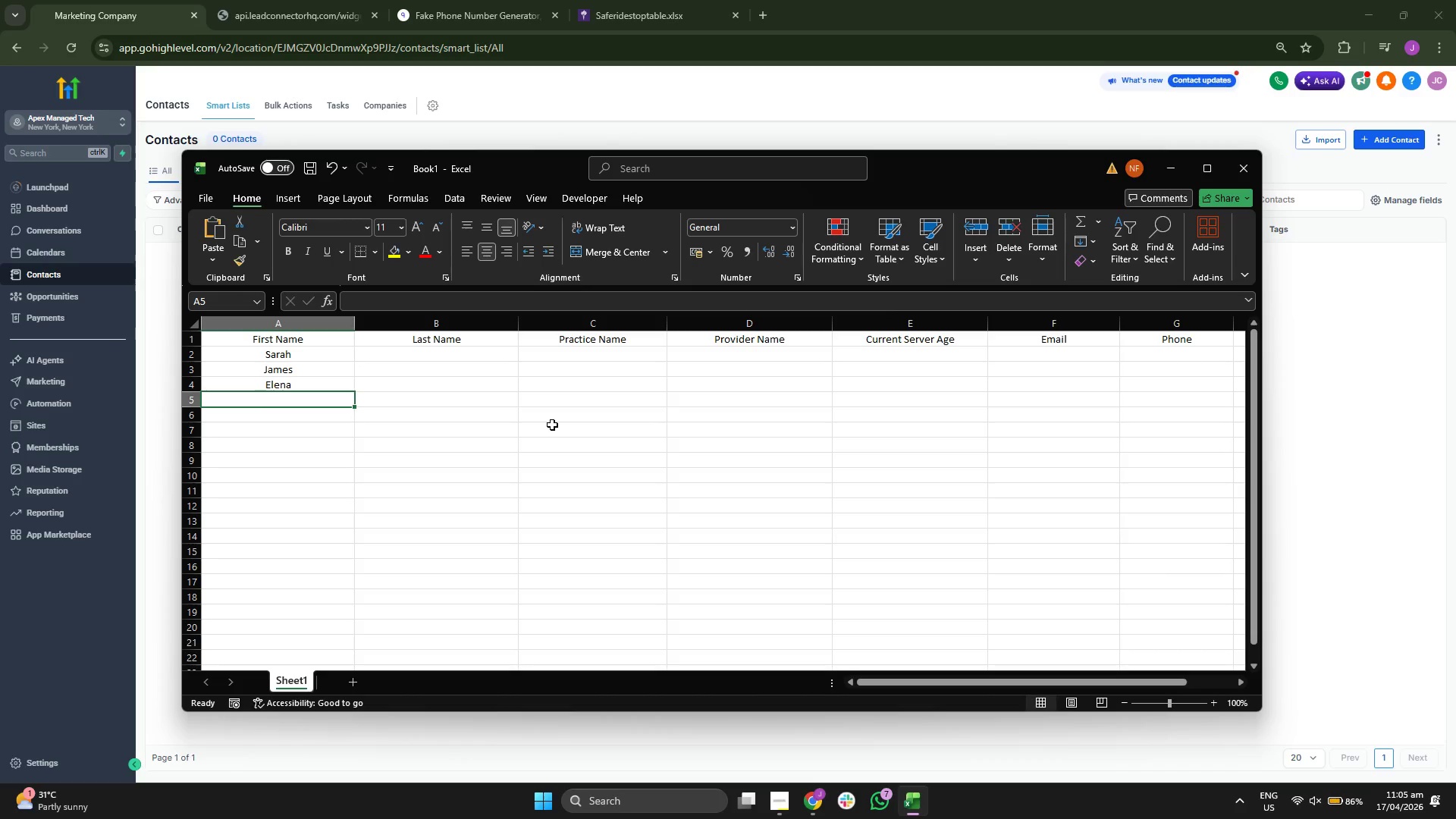 
type(Marcus)
 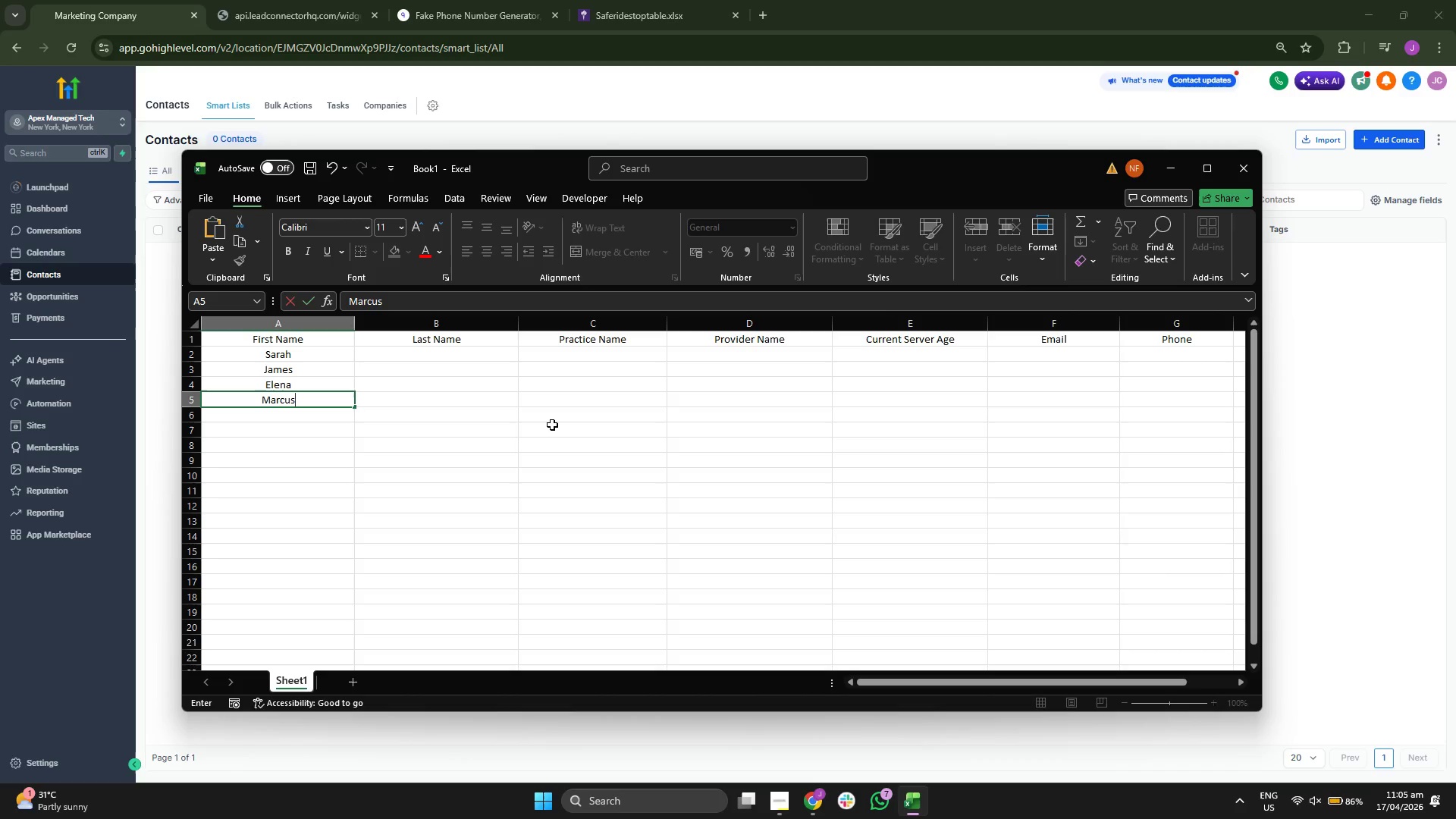 
key(Enter)
 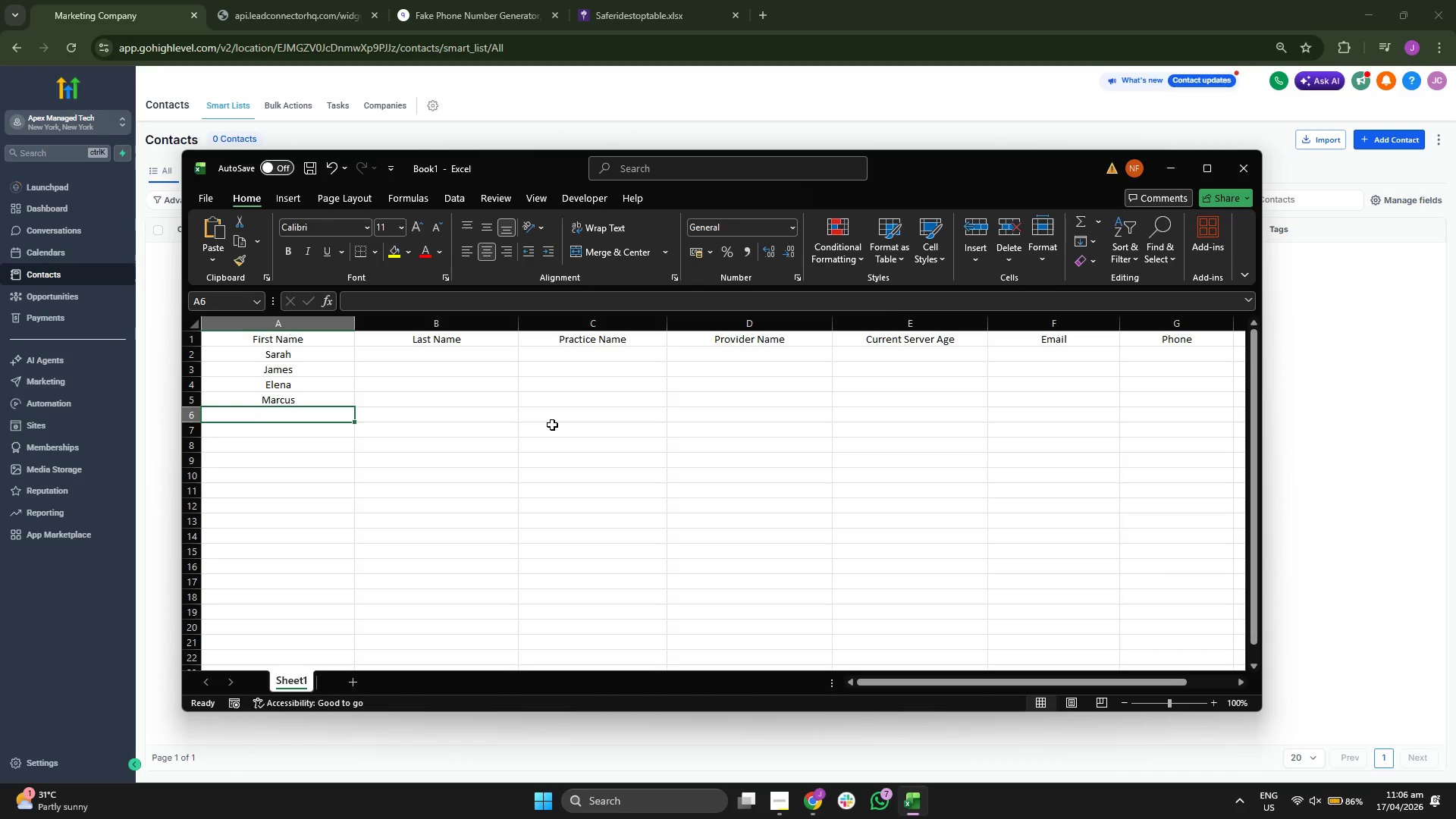 
type(Linda)
 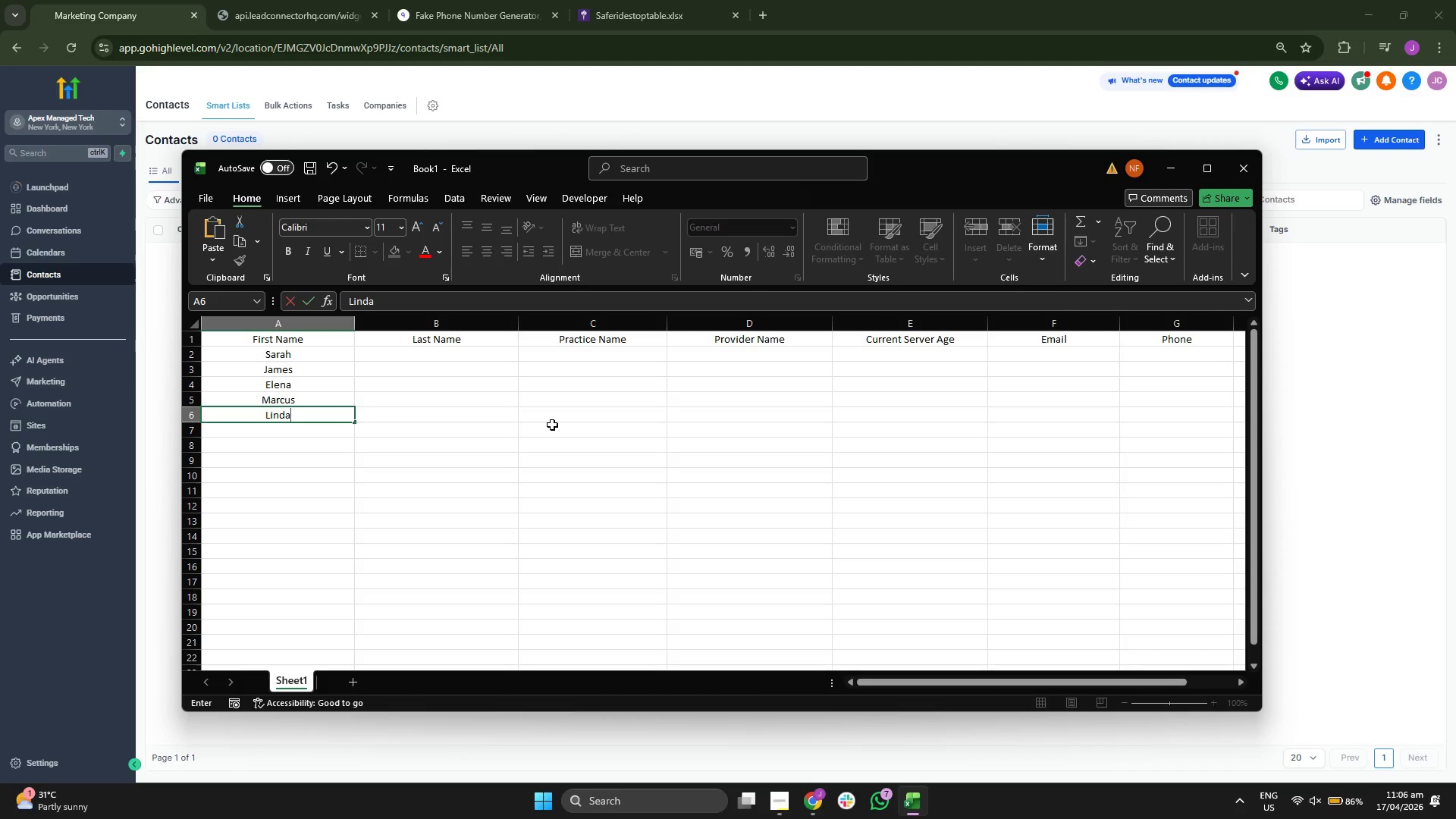 
key(Enter)
 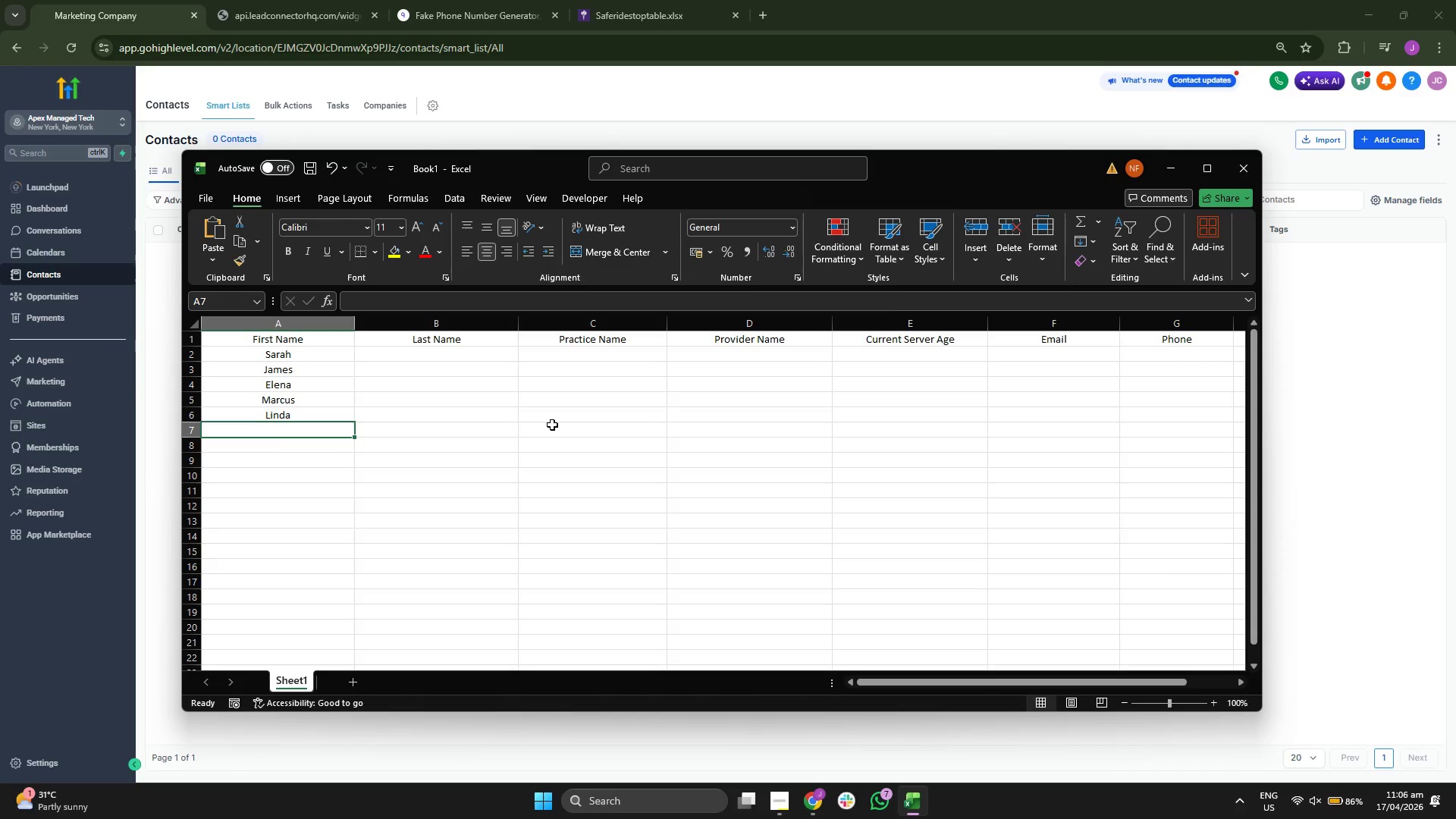 
type(Robert)
 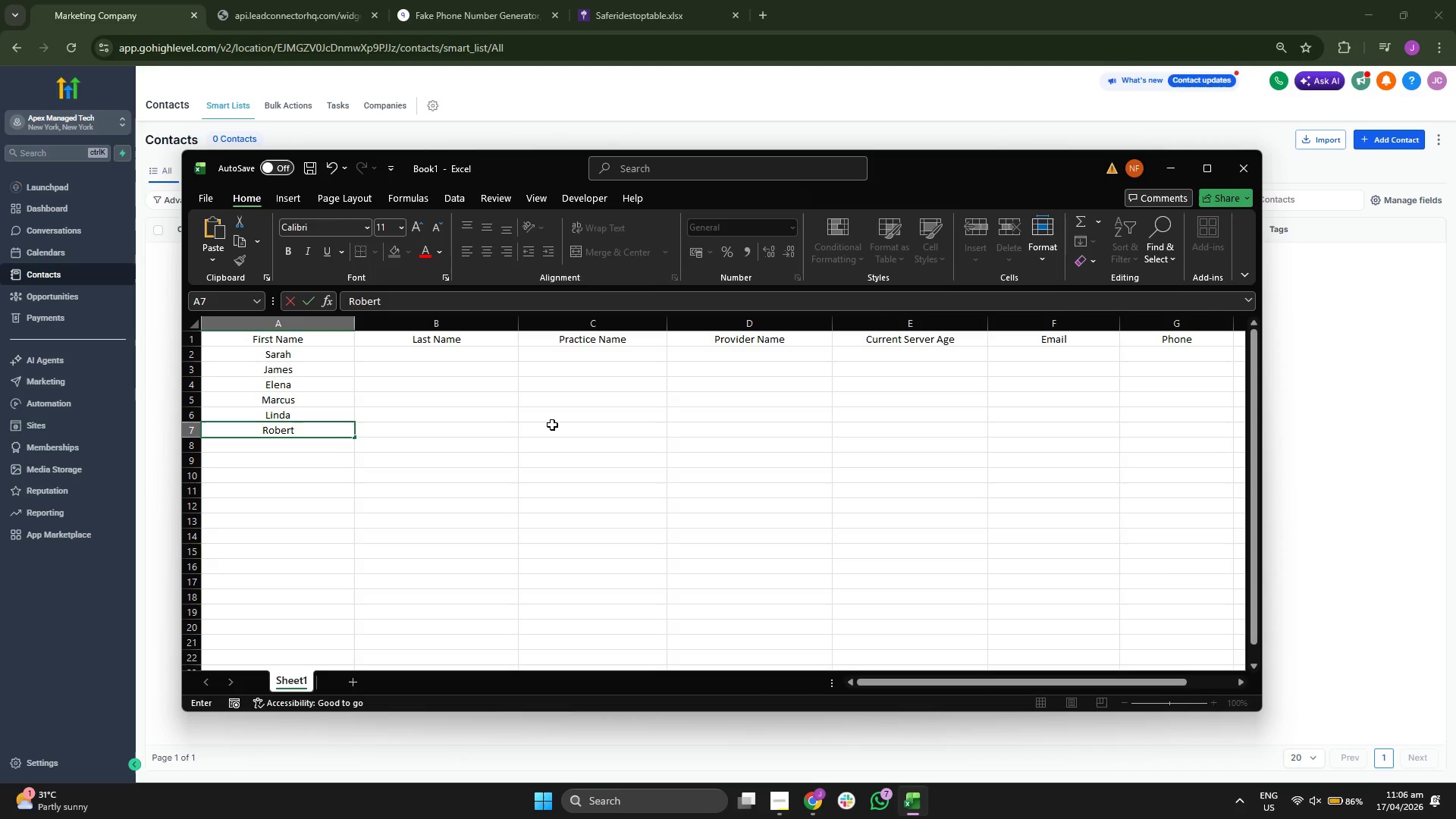 
left_click([552, 425])
 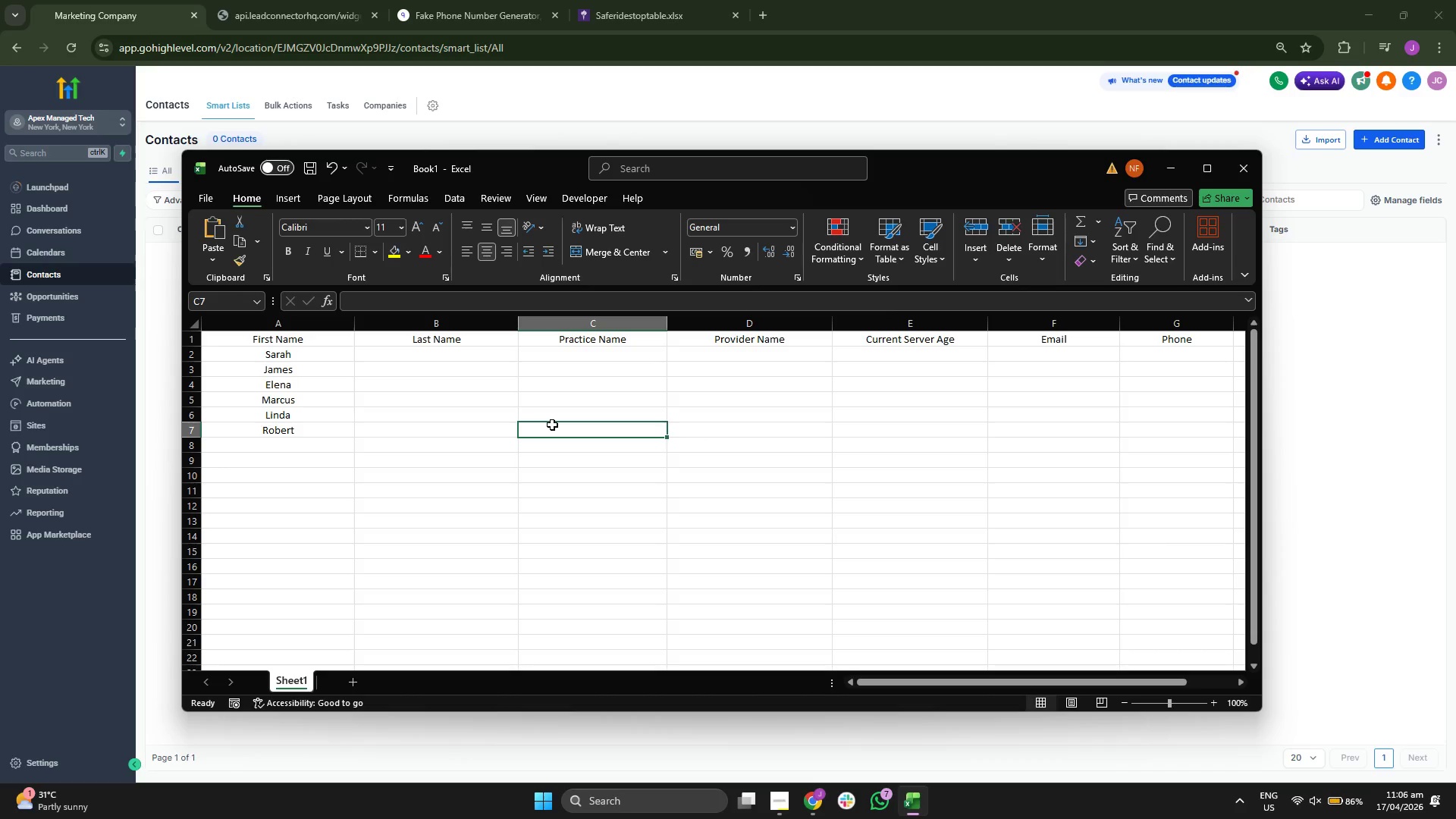 
scroll: coordinate [552, 425], scroll_direction: down, amount: 2.0
 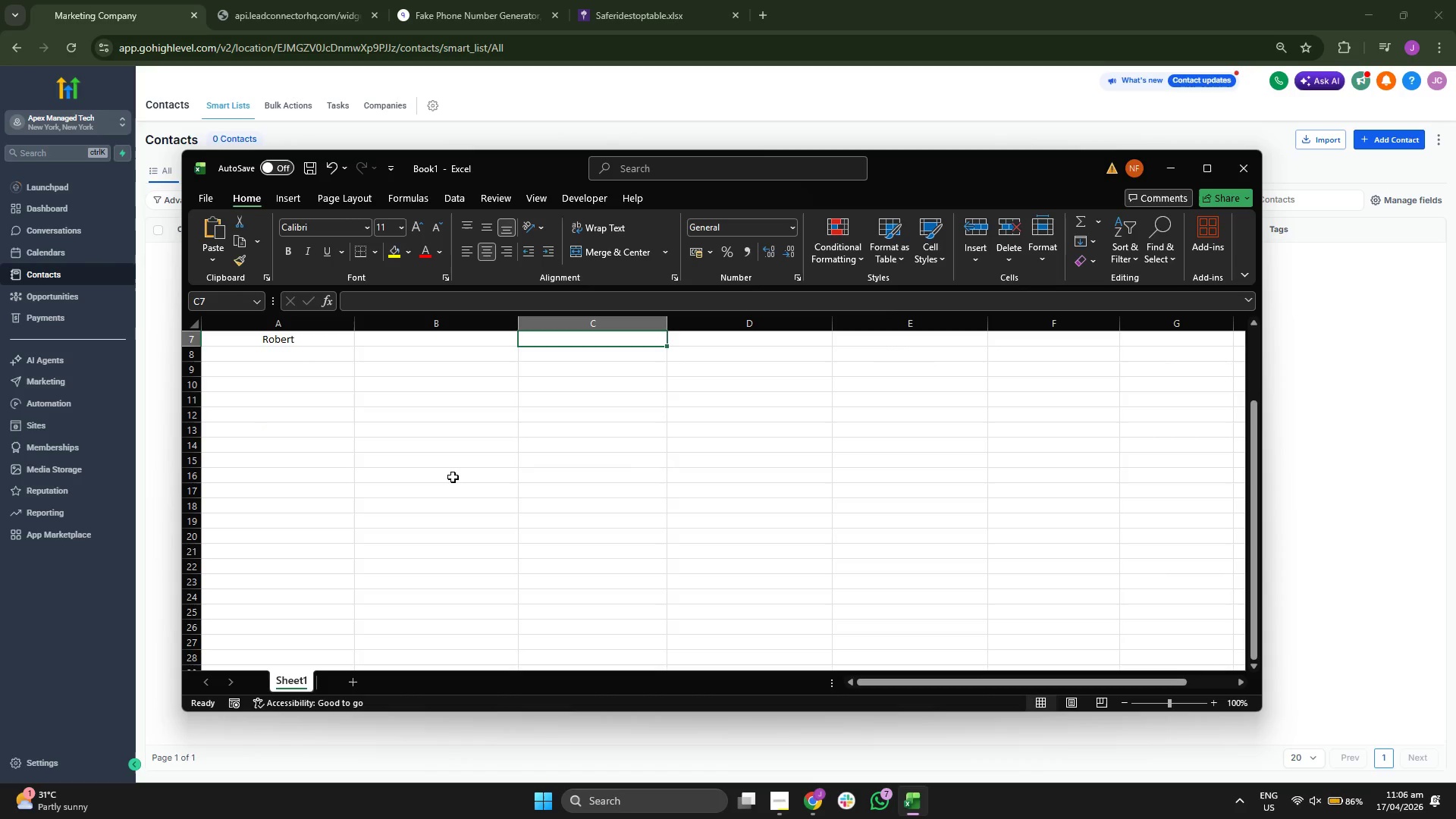 
scroll: coordinate [451, 482], scroll_direction: up, amount: 1.0
 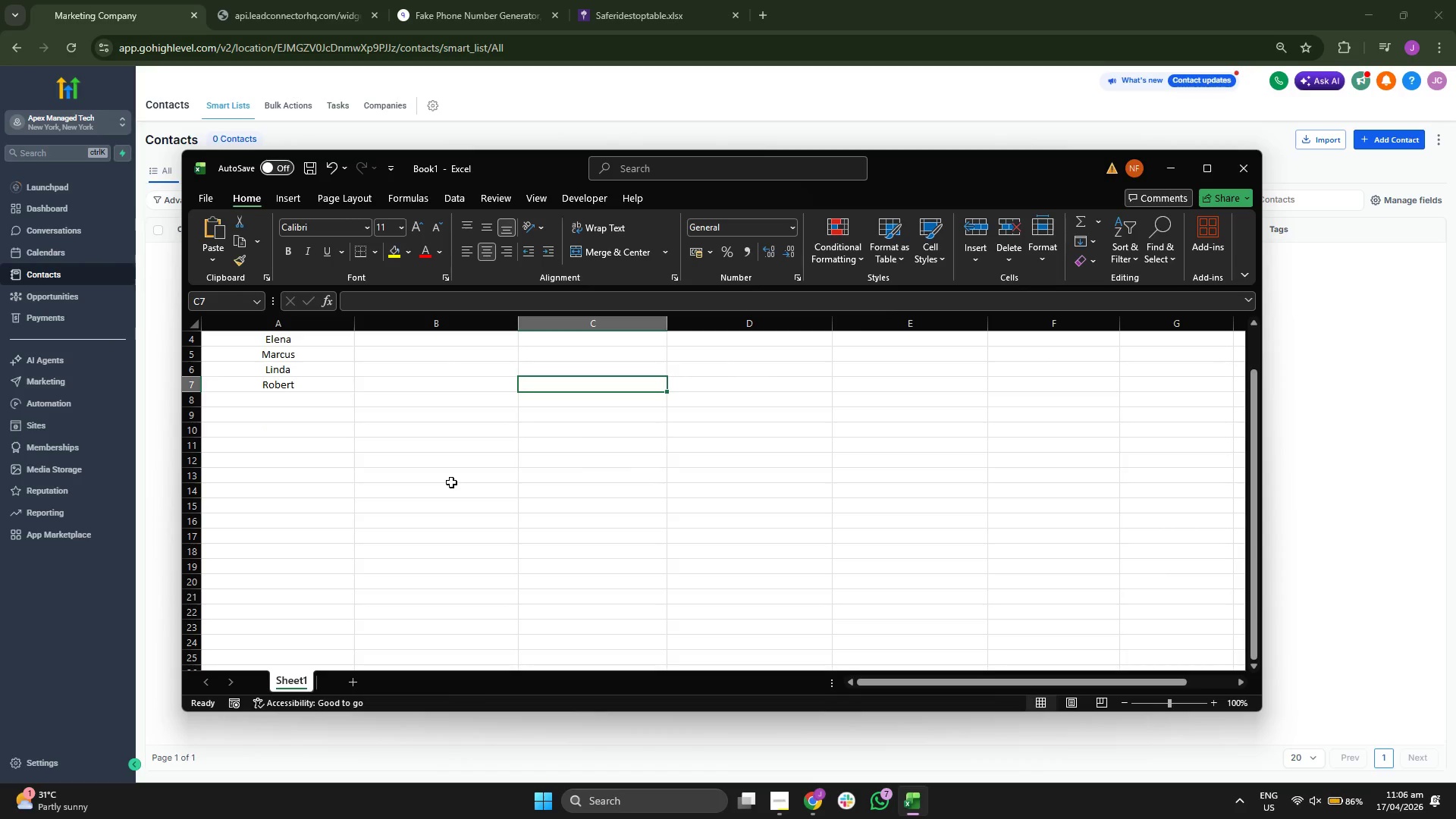 
scroll: coordinate [451, 482], scroll_direction: down, amount: 1.0
 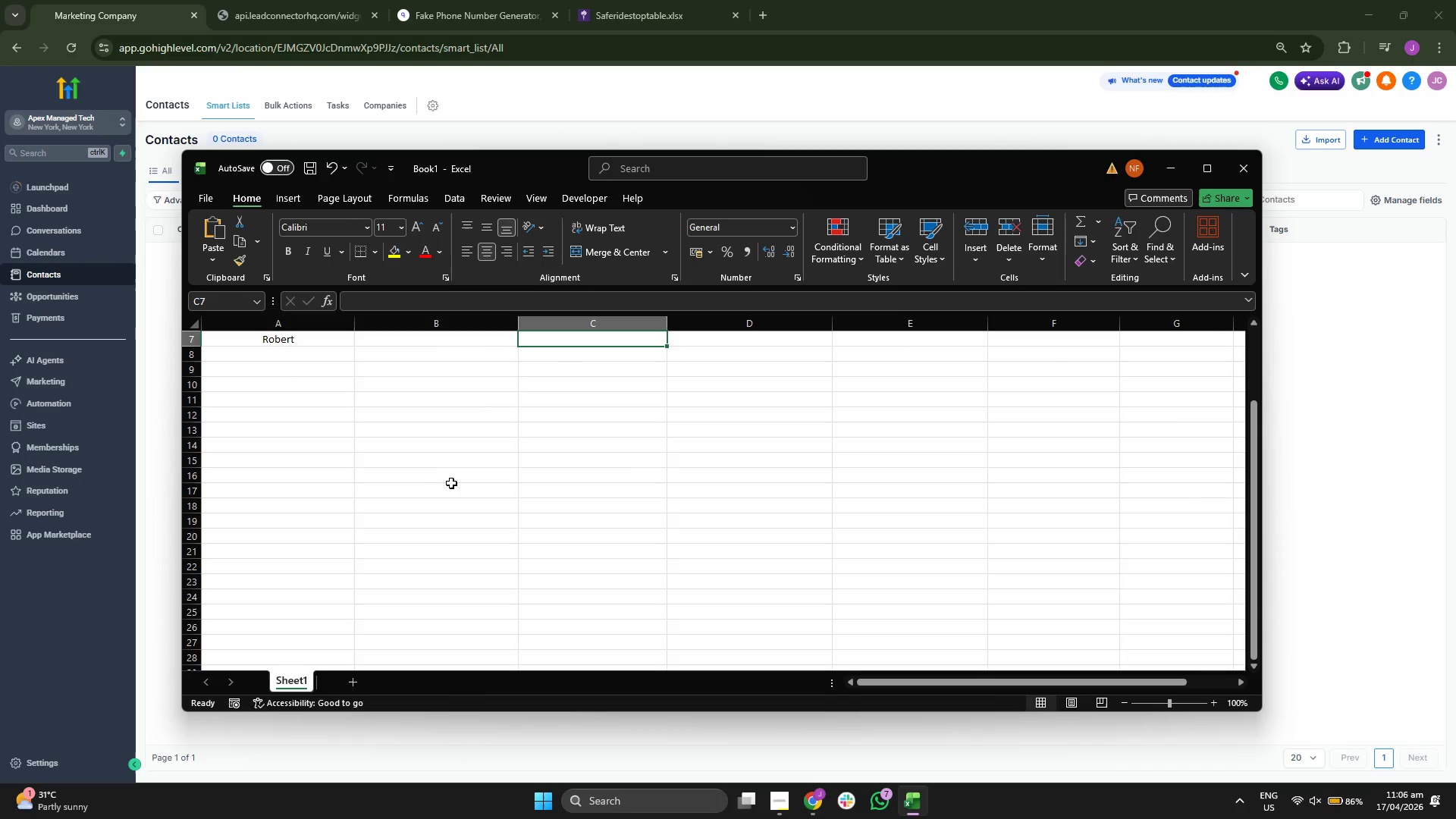 
scroll: coordinate [466, 478], scroll_direction: up, amount: 1.0
 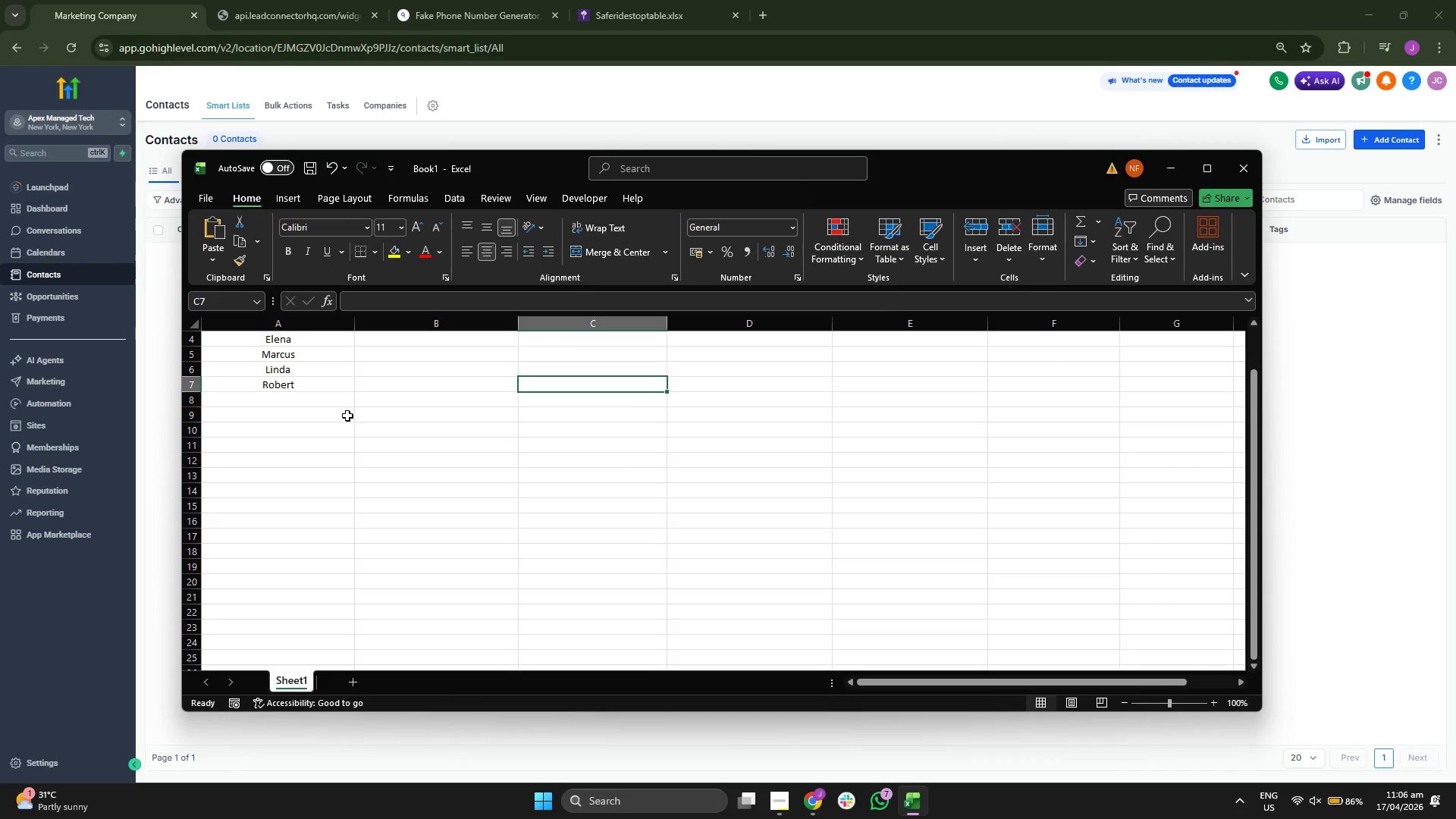 
left_click([334, 403])
 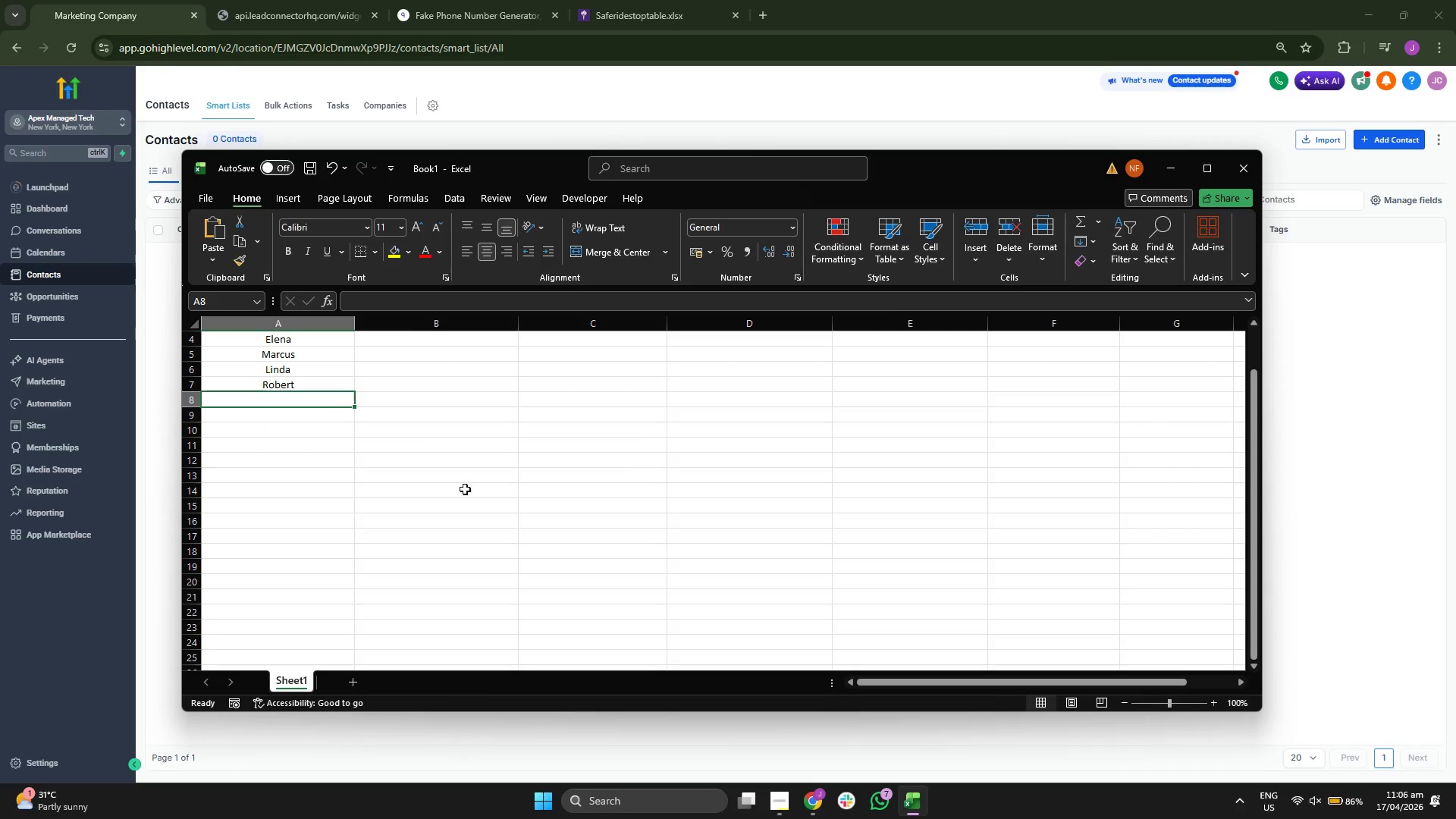 
scroll: coordinate [489, 502], scroll_direction: up, amount: 3.0
 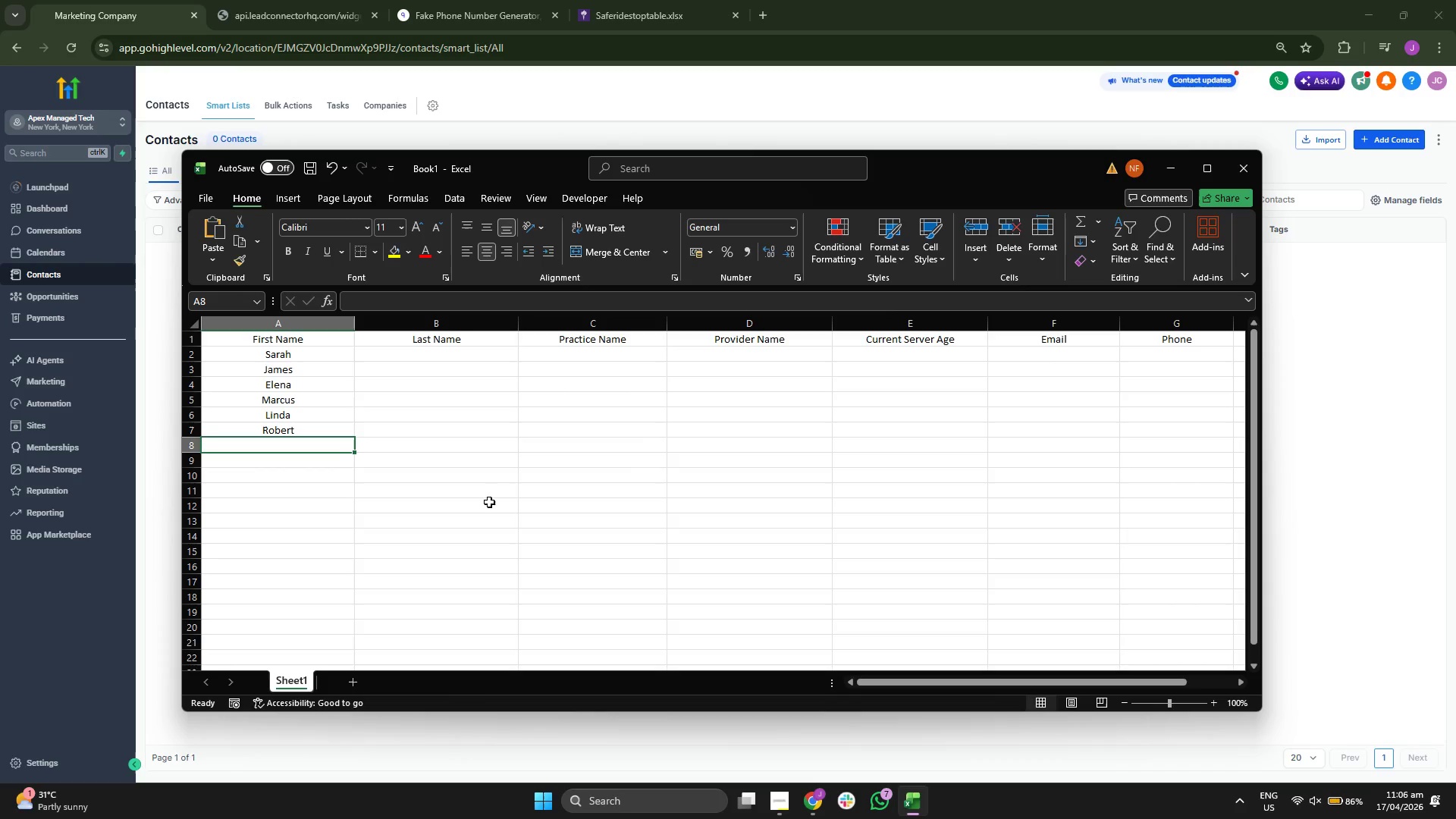 
type(Sophia)
 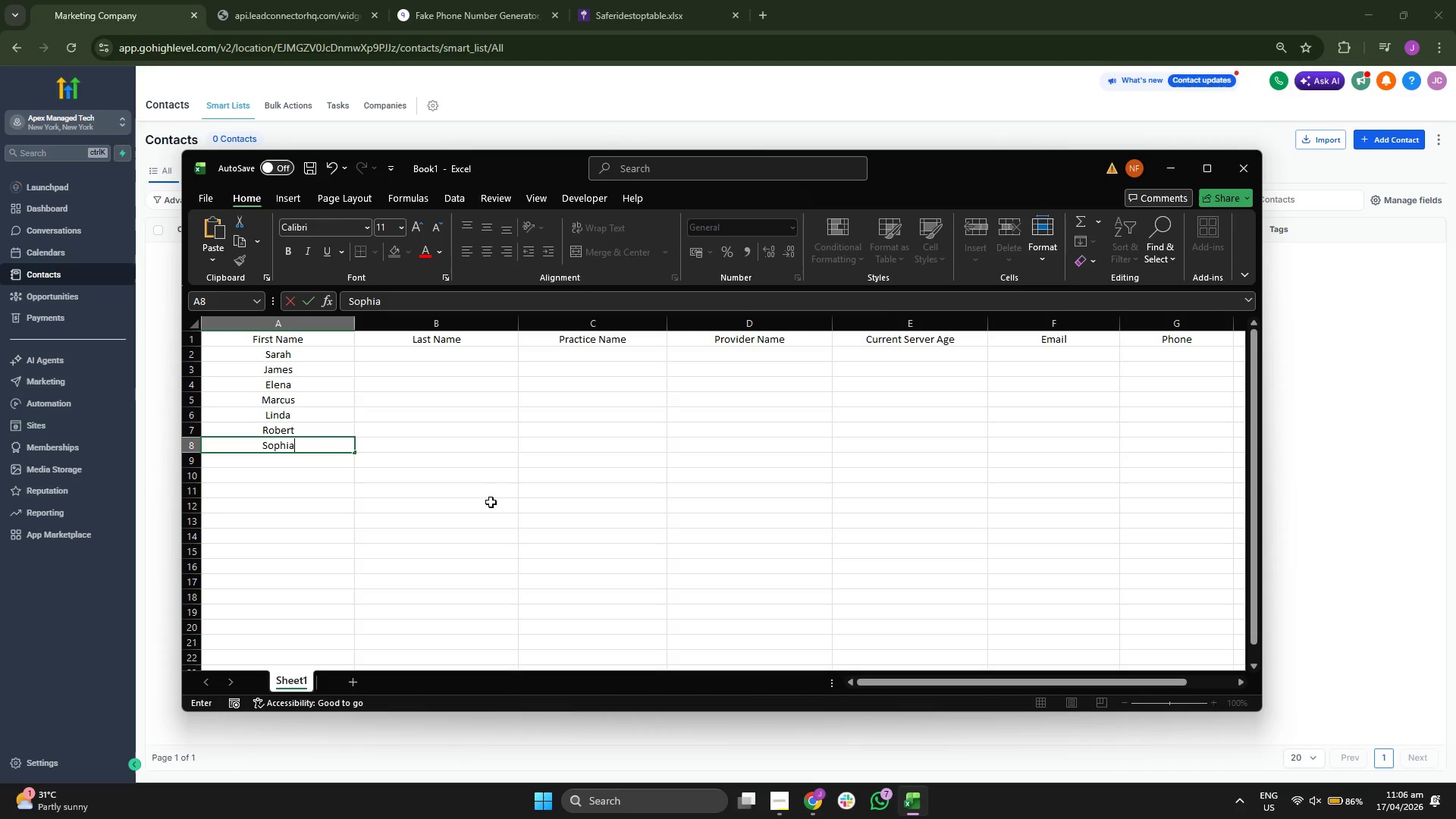 
left_click([491, 502])
 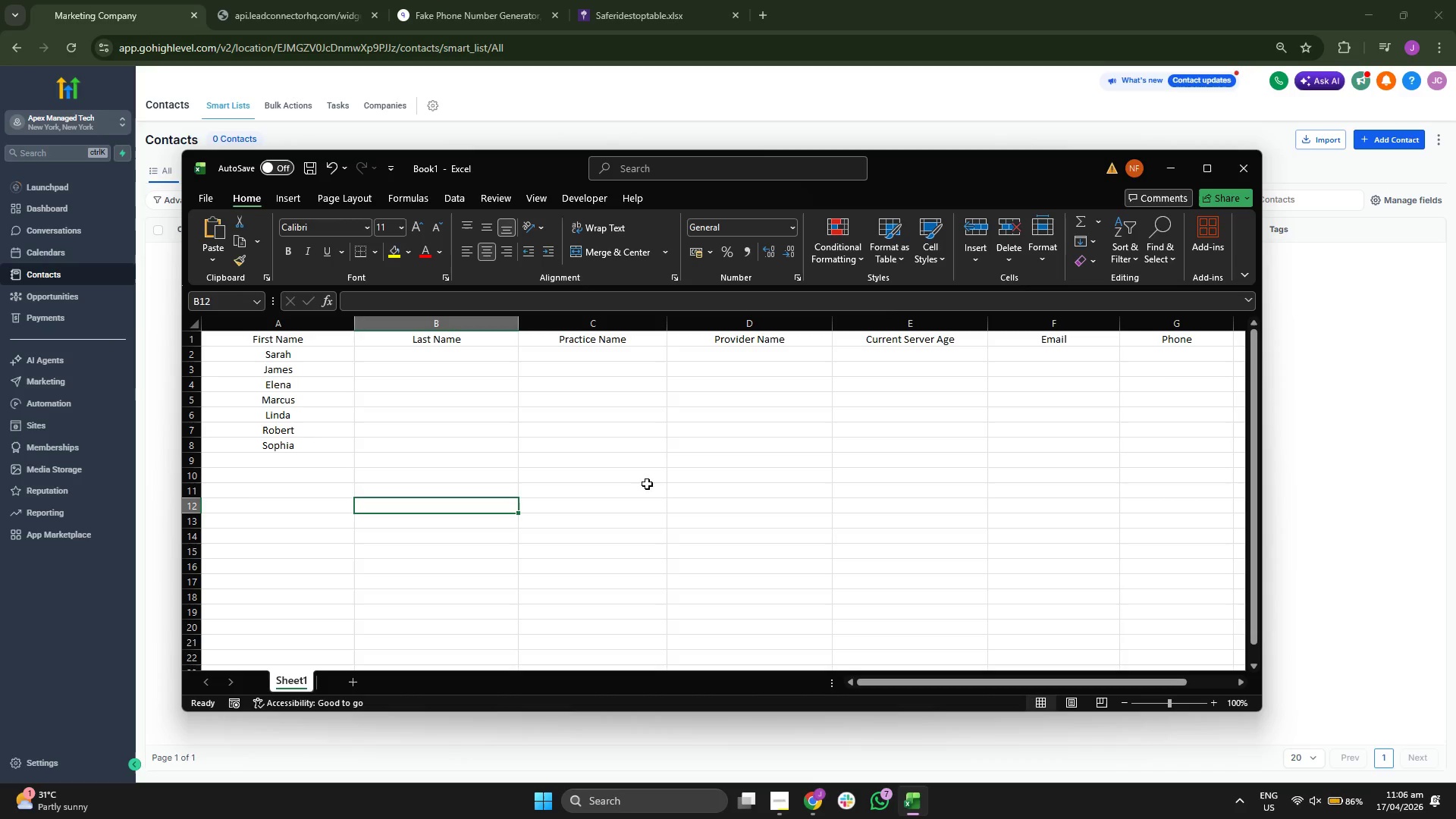 
scroll: coordinate [691, 485], scroll_direction: up, amount: 1.0
 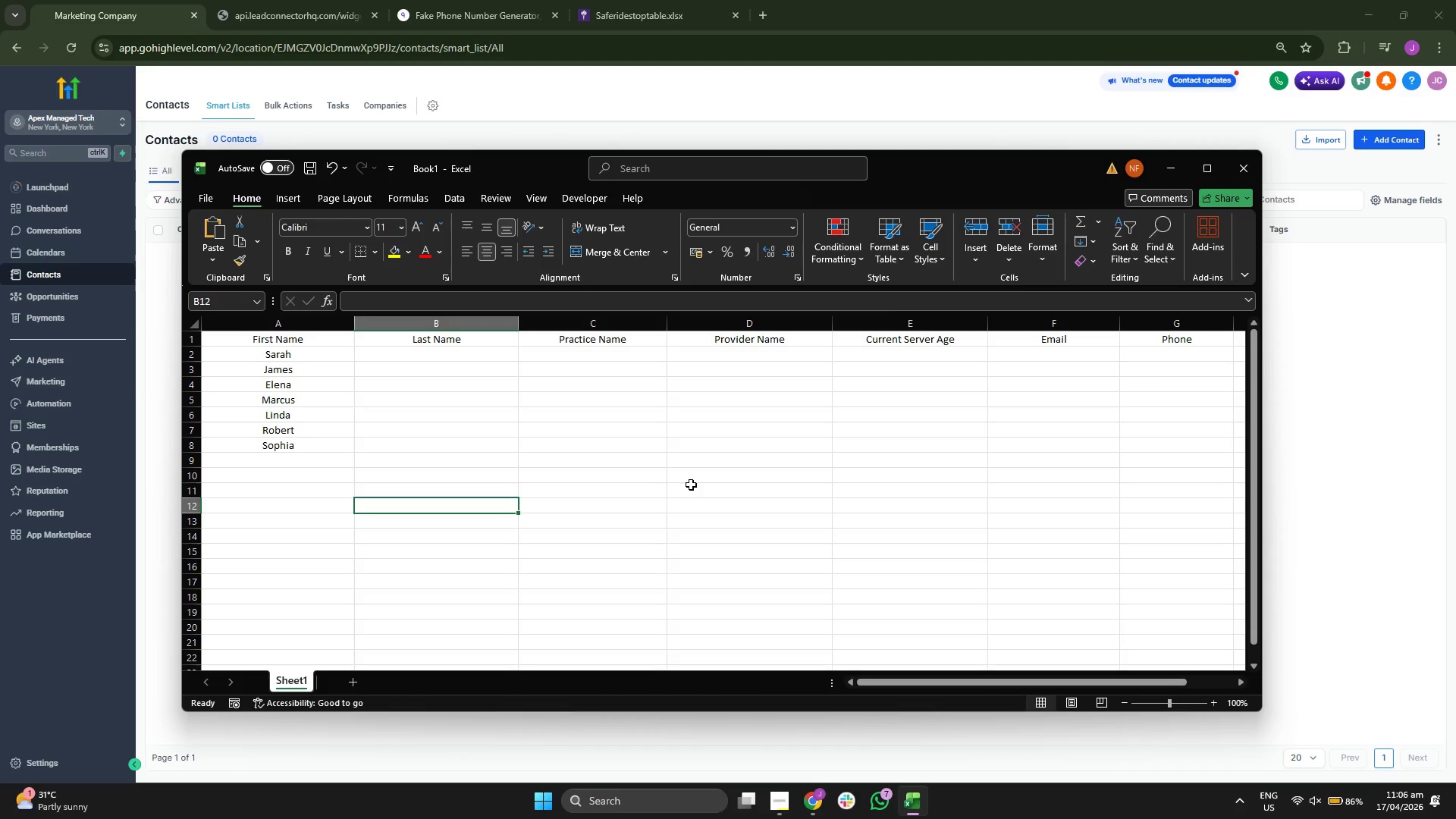 
scroll: coordinate [691, 485], scroll_direction: down, amount: 1.0
 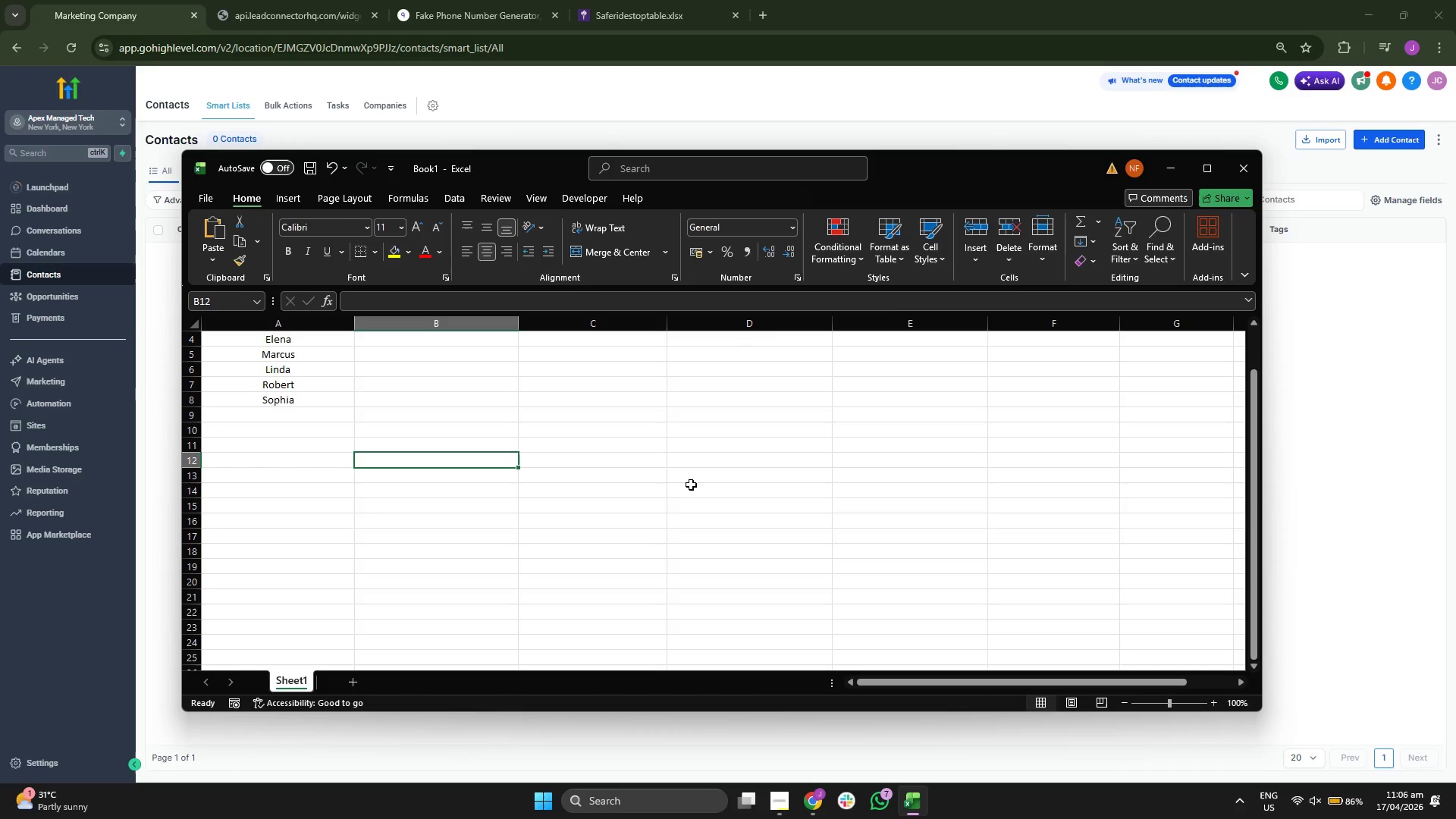 
scroll: coordinate [691, 485], scroll_direction: up, amount: 1.0
 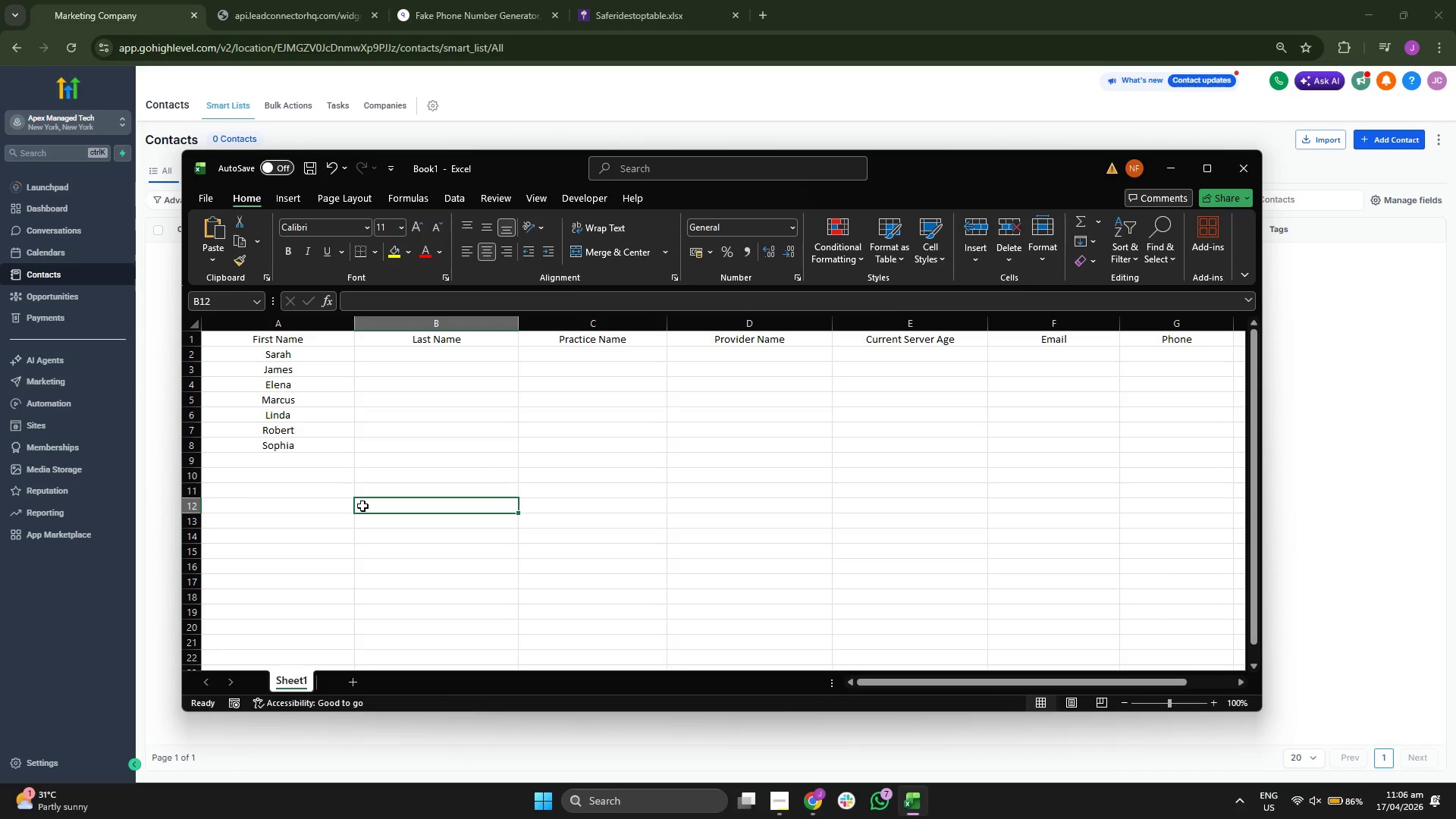 
left_click([309, 460])
 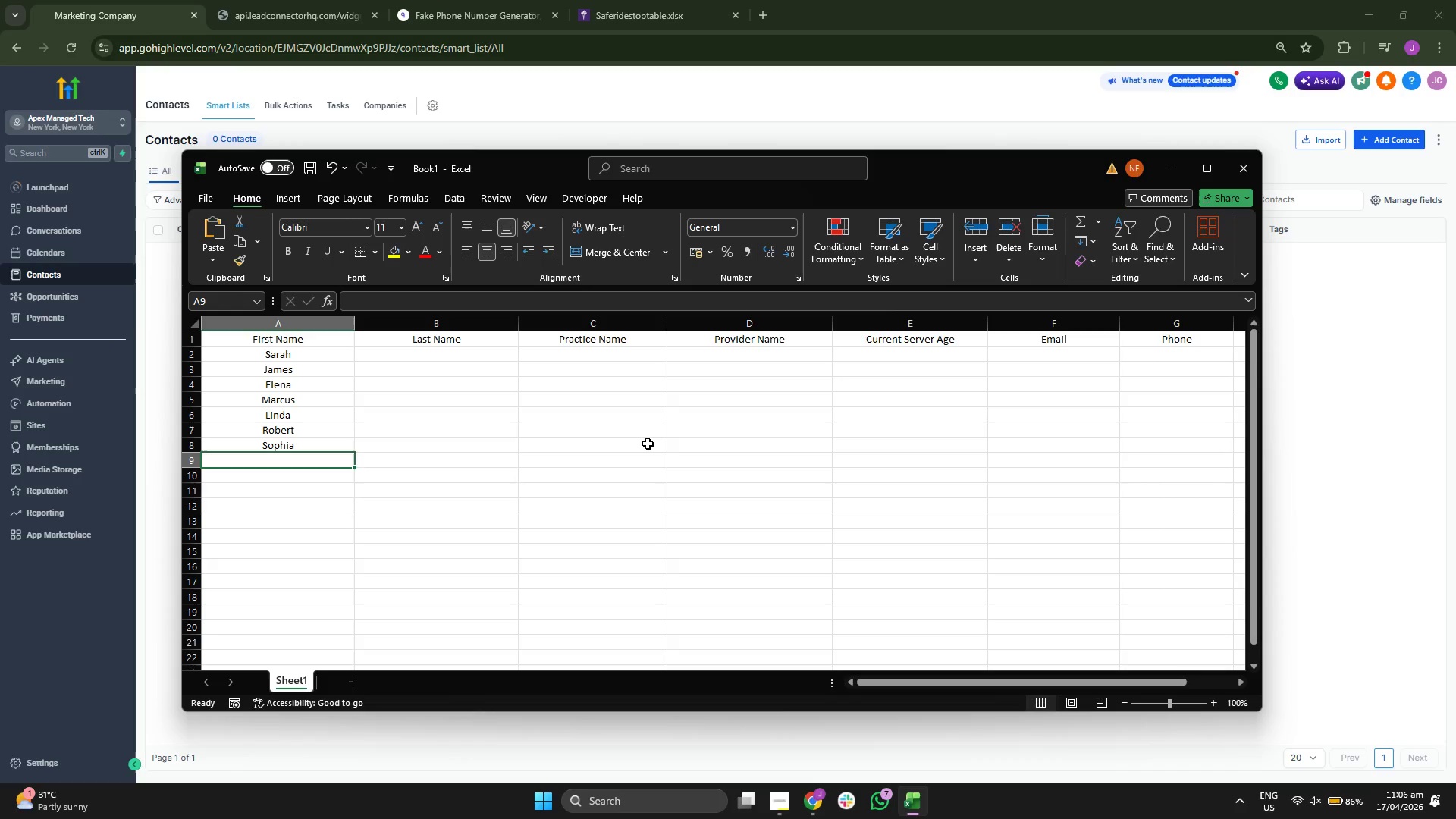 
left_click([648, 444])
 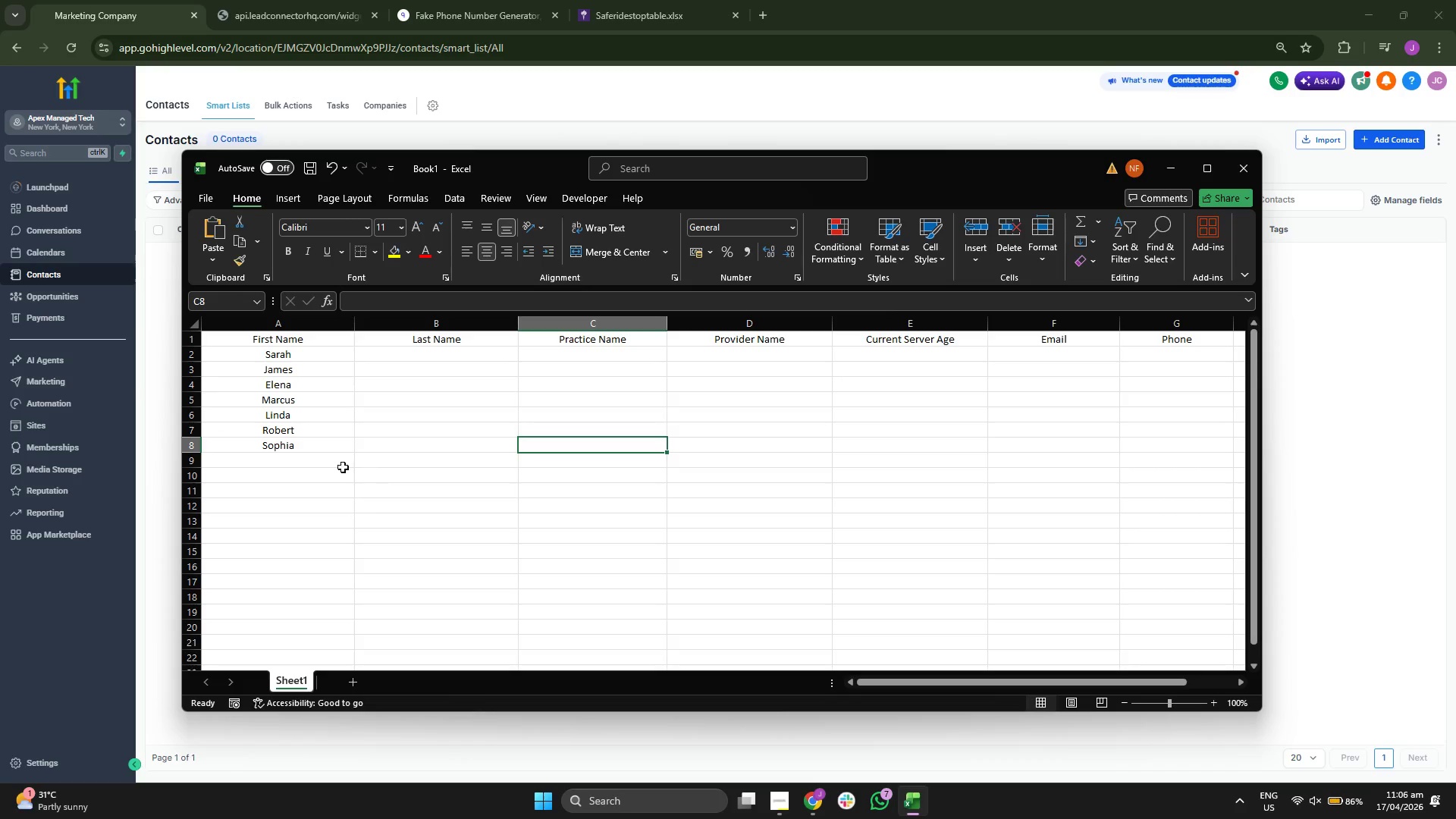 
left_click([312, 459])
 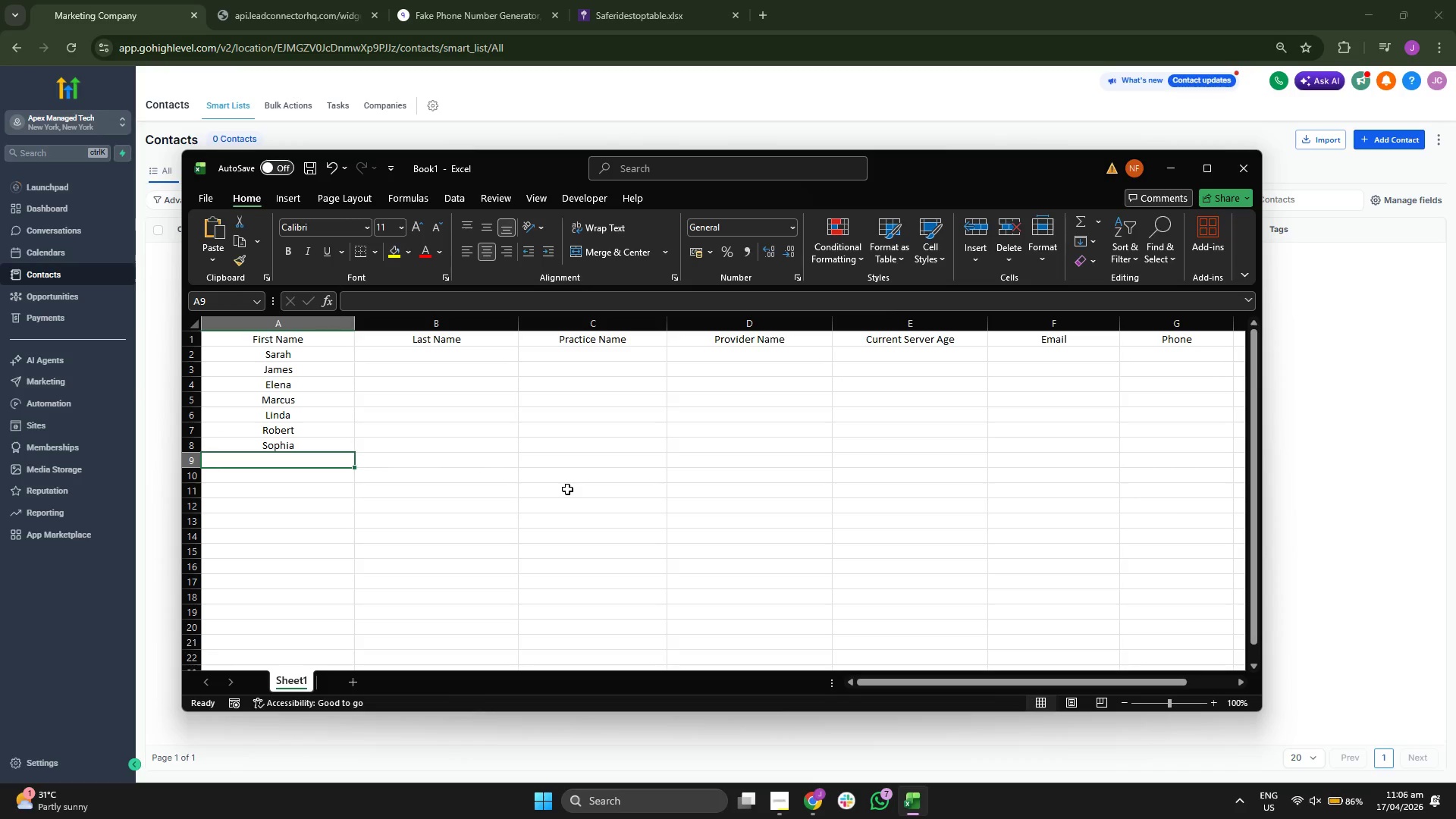 
type(David)
 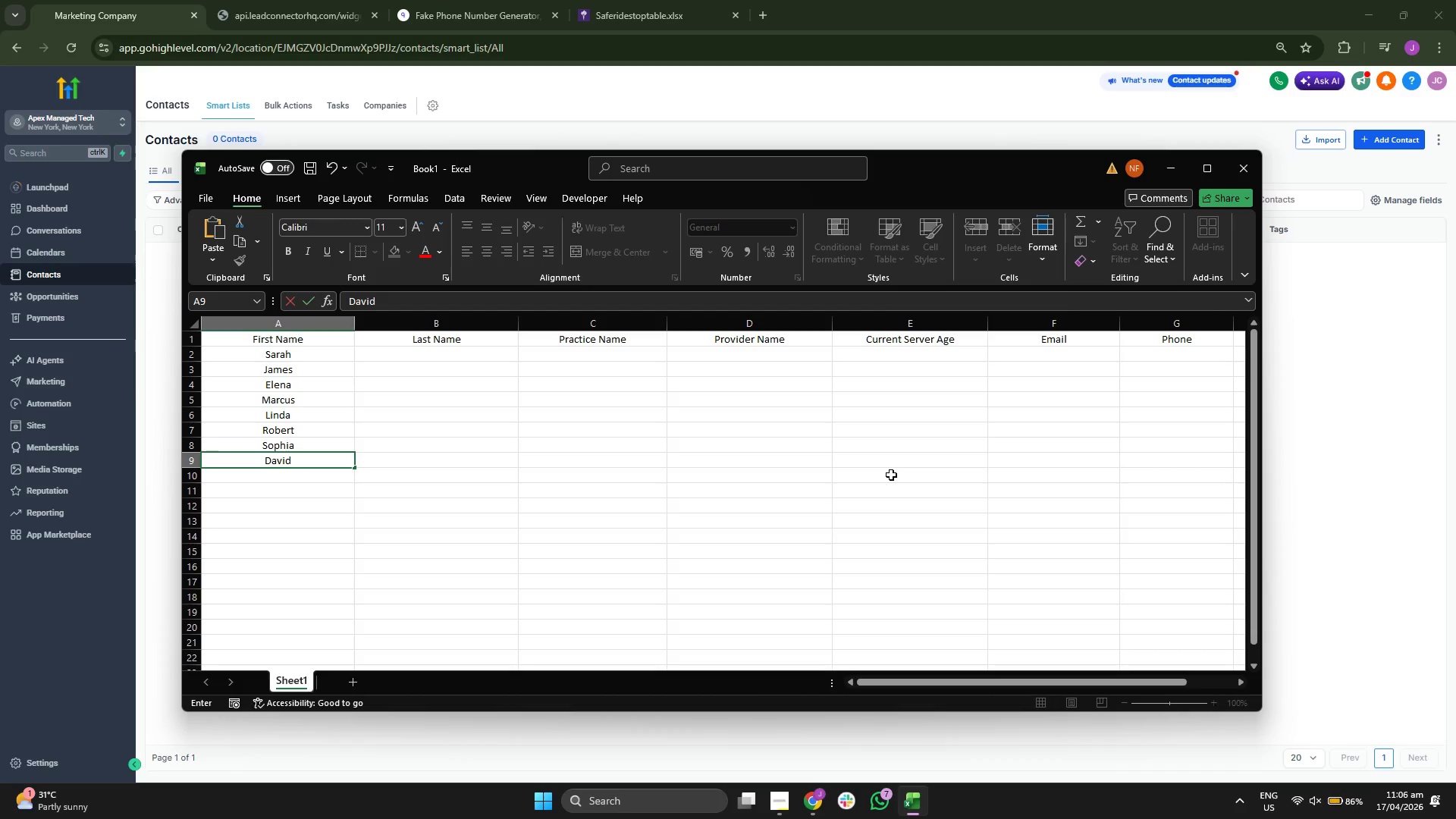 
left_click([891, 475])
 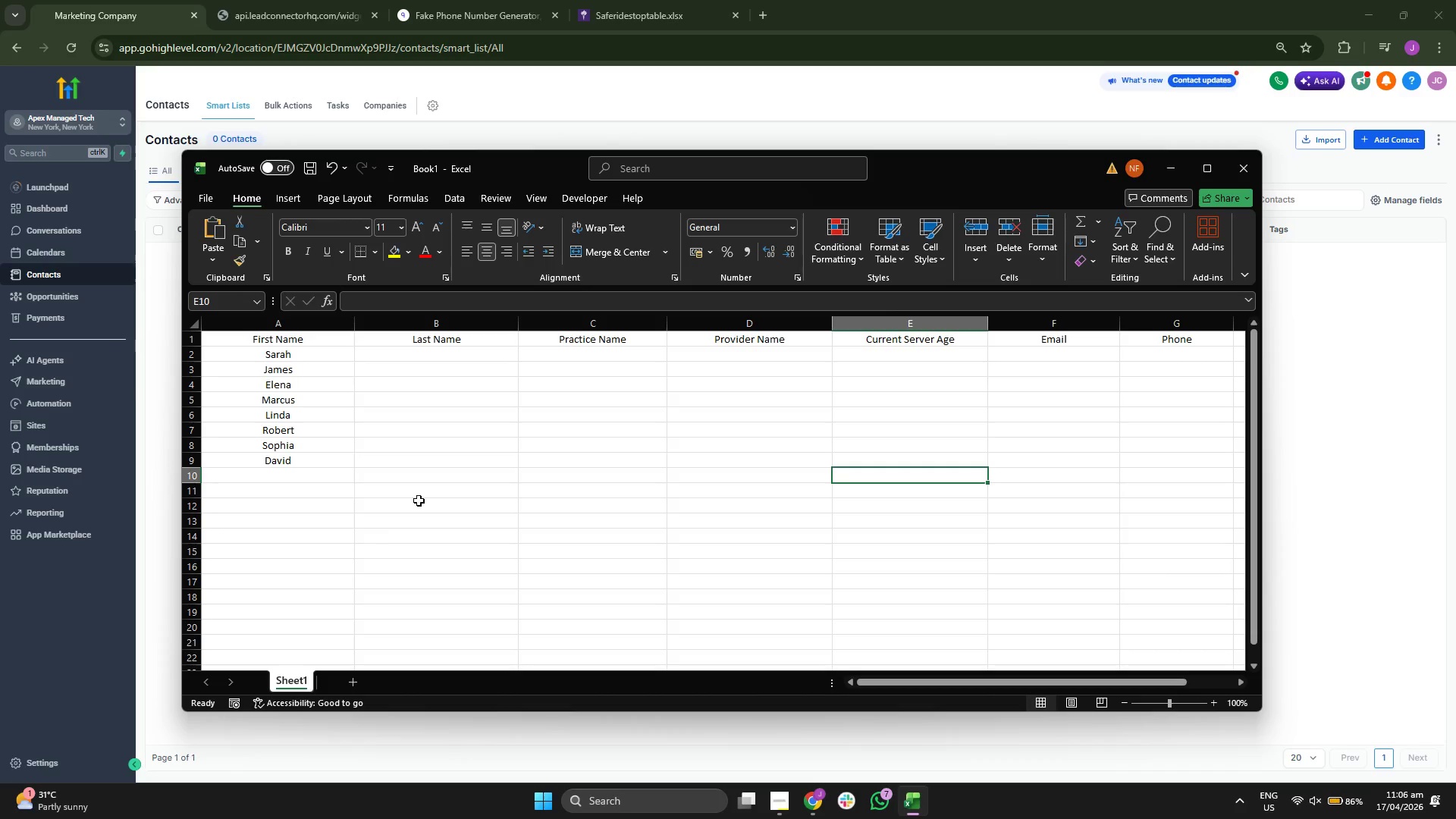 
double_click([620, 424])
 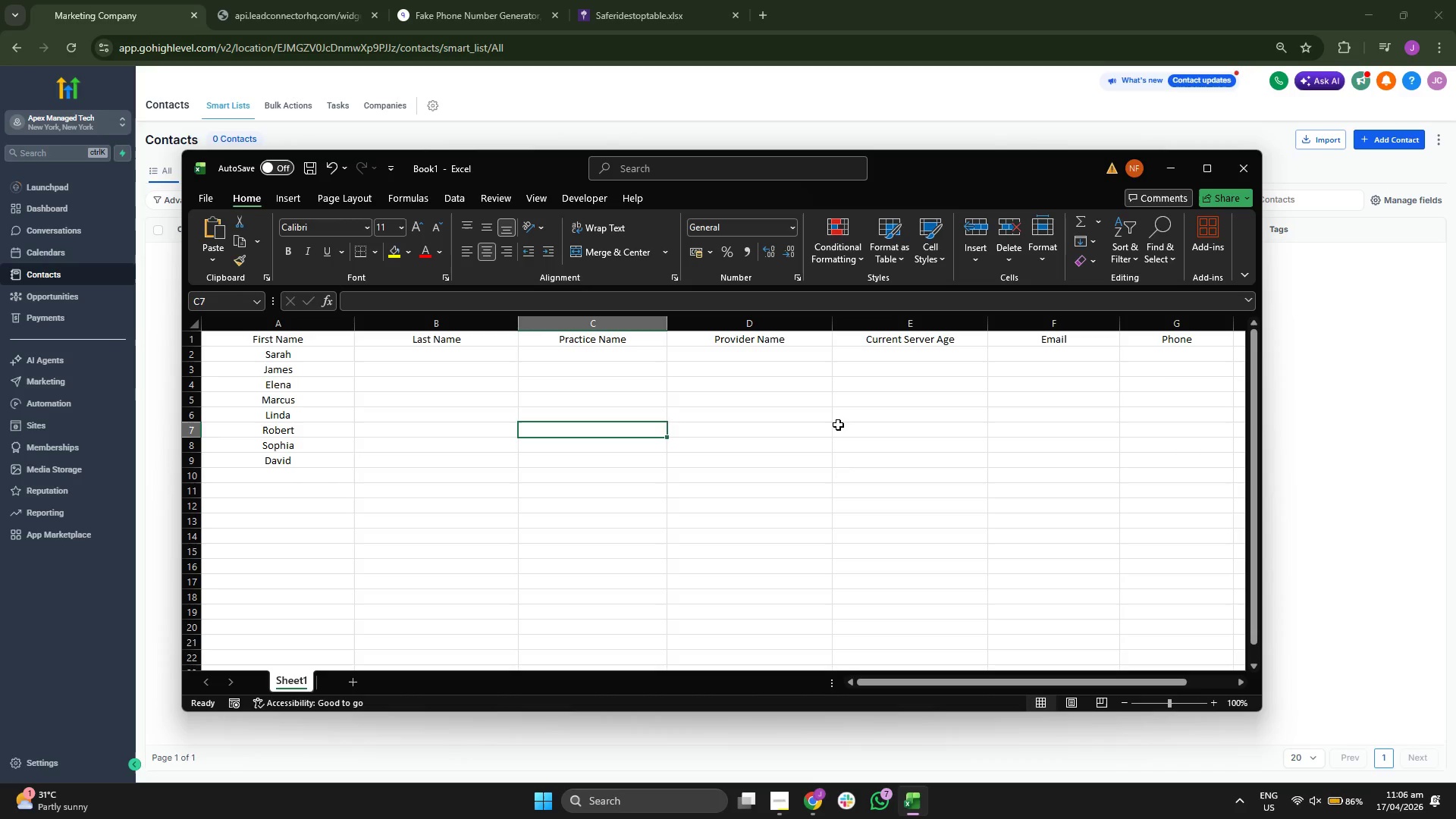 
triple_click([899, 425])
 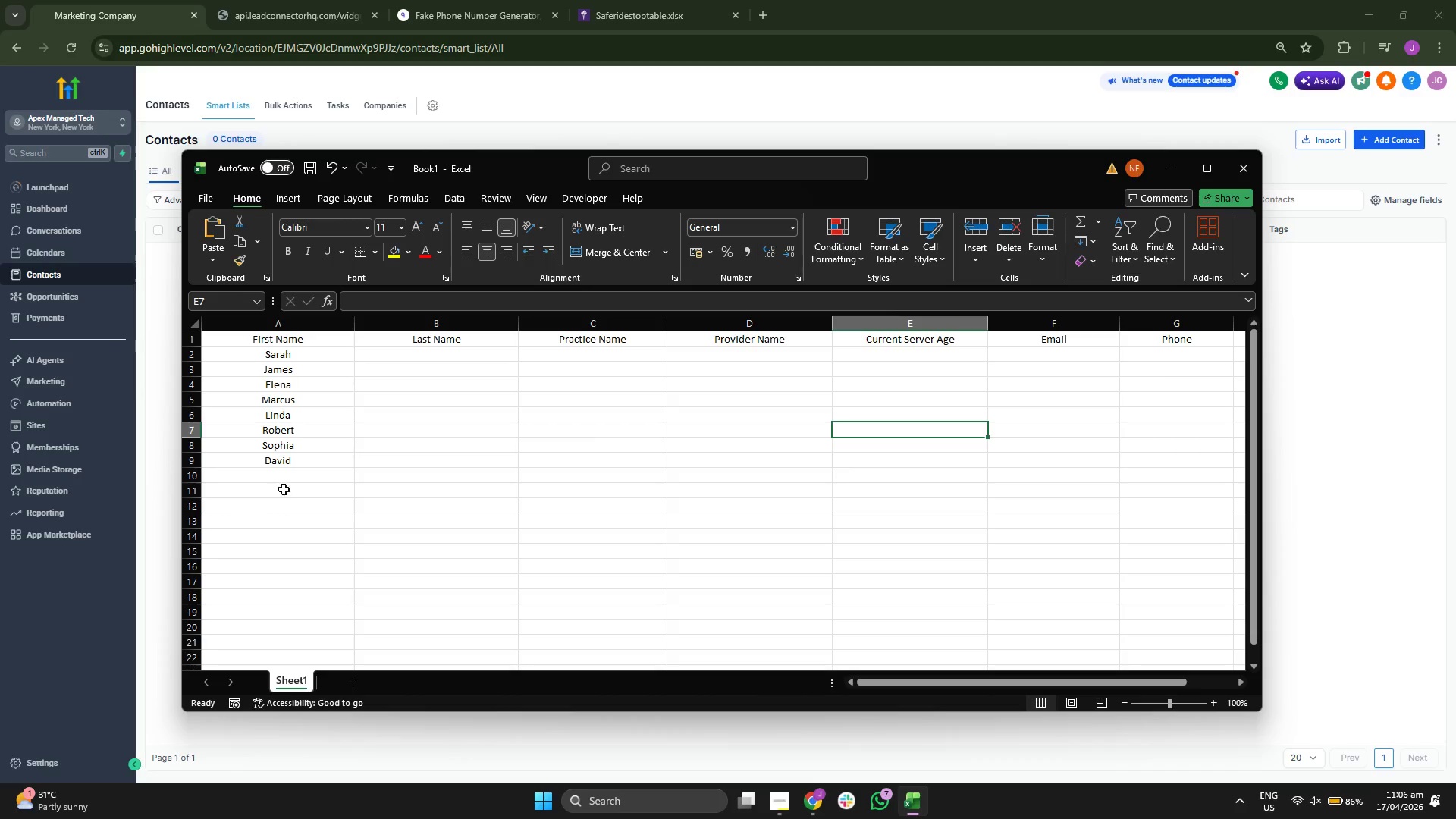 
left_click([297, 477])
 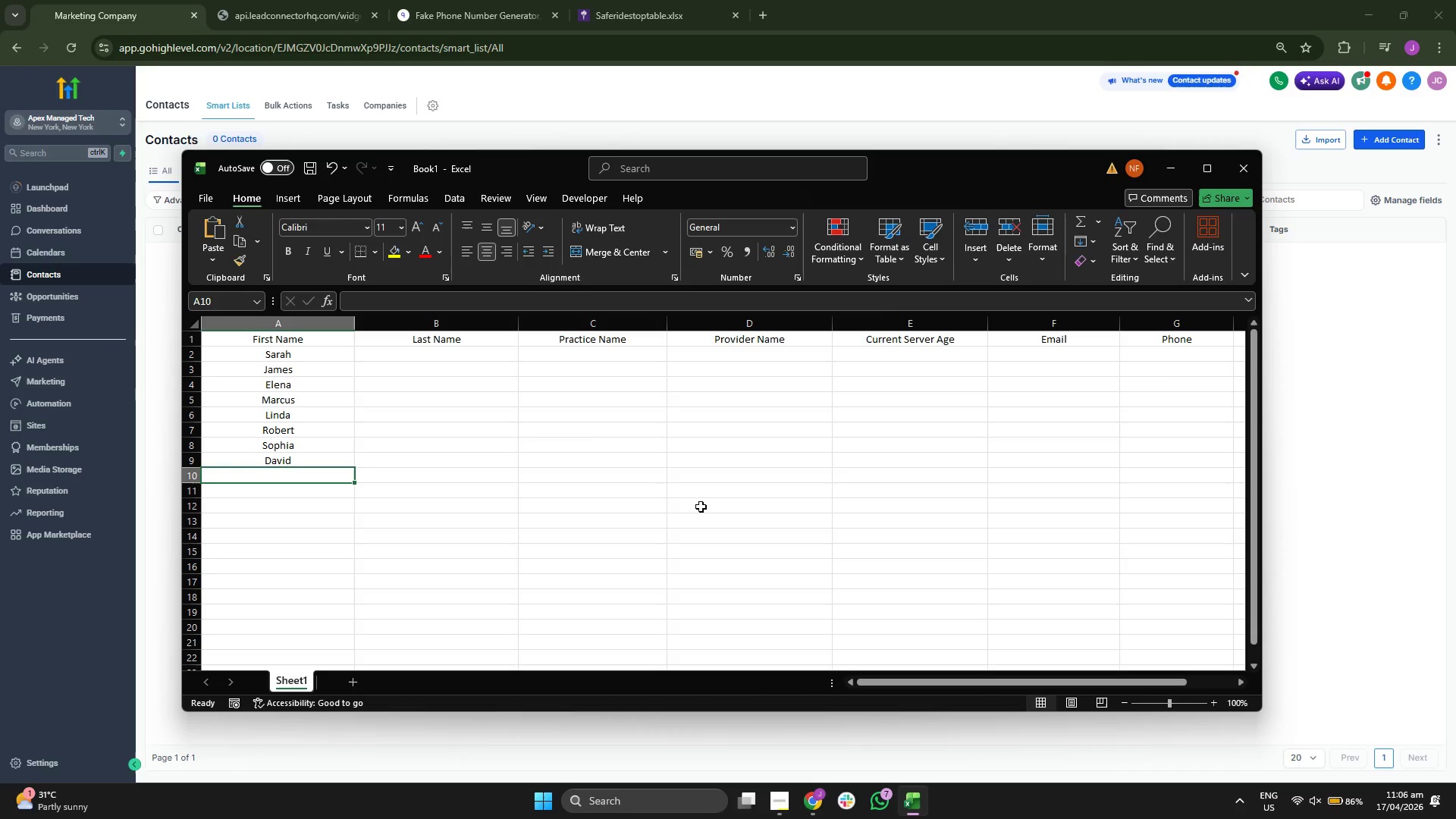 
type(Anita)
 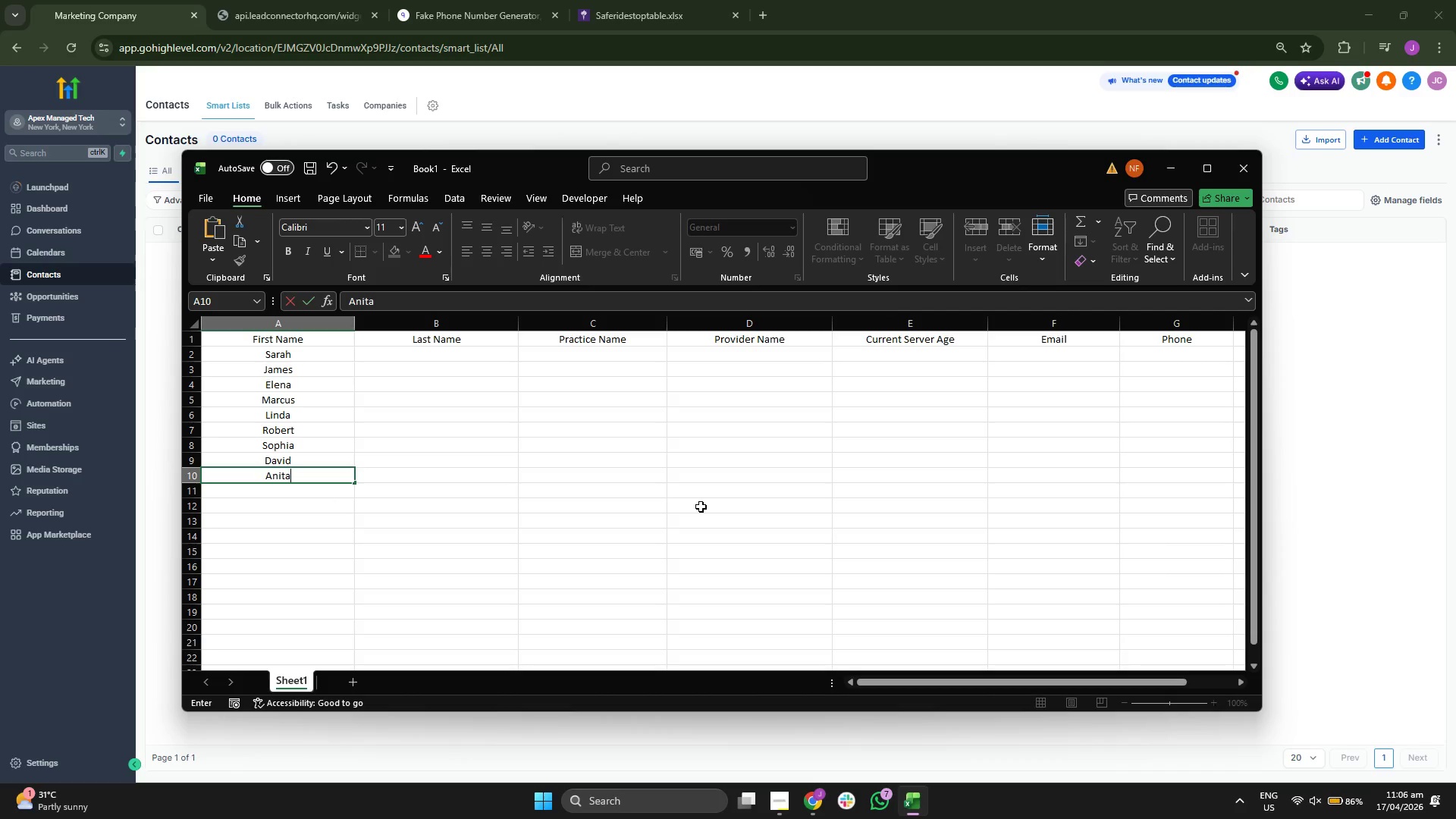 
key(Enter)
 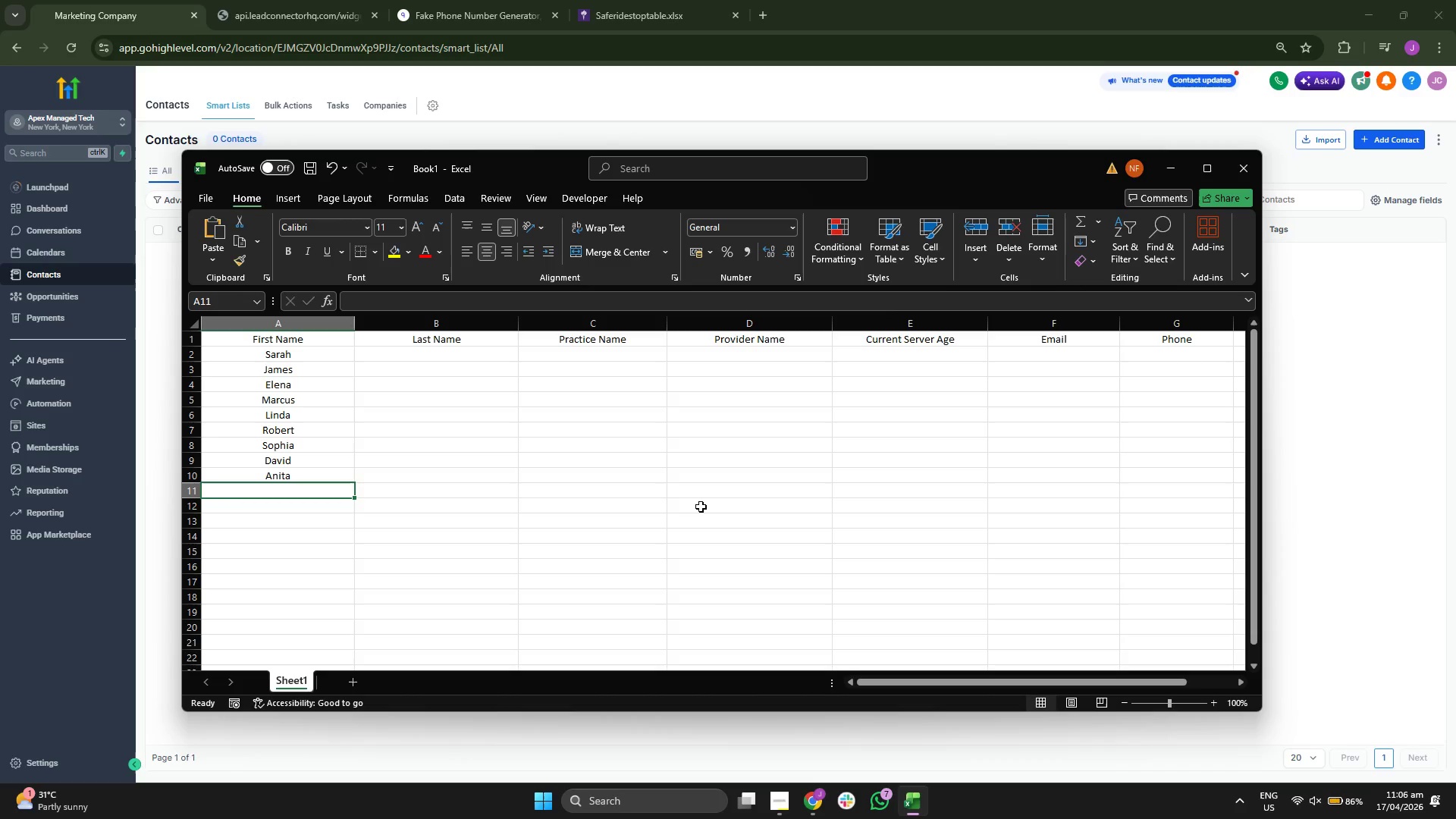 
type(Tom)
 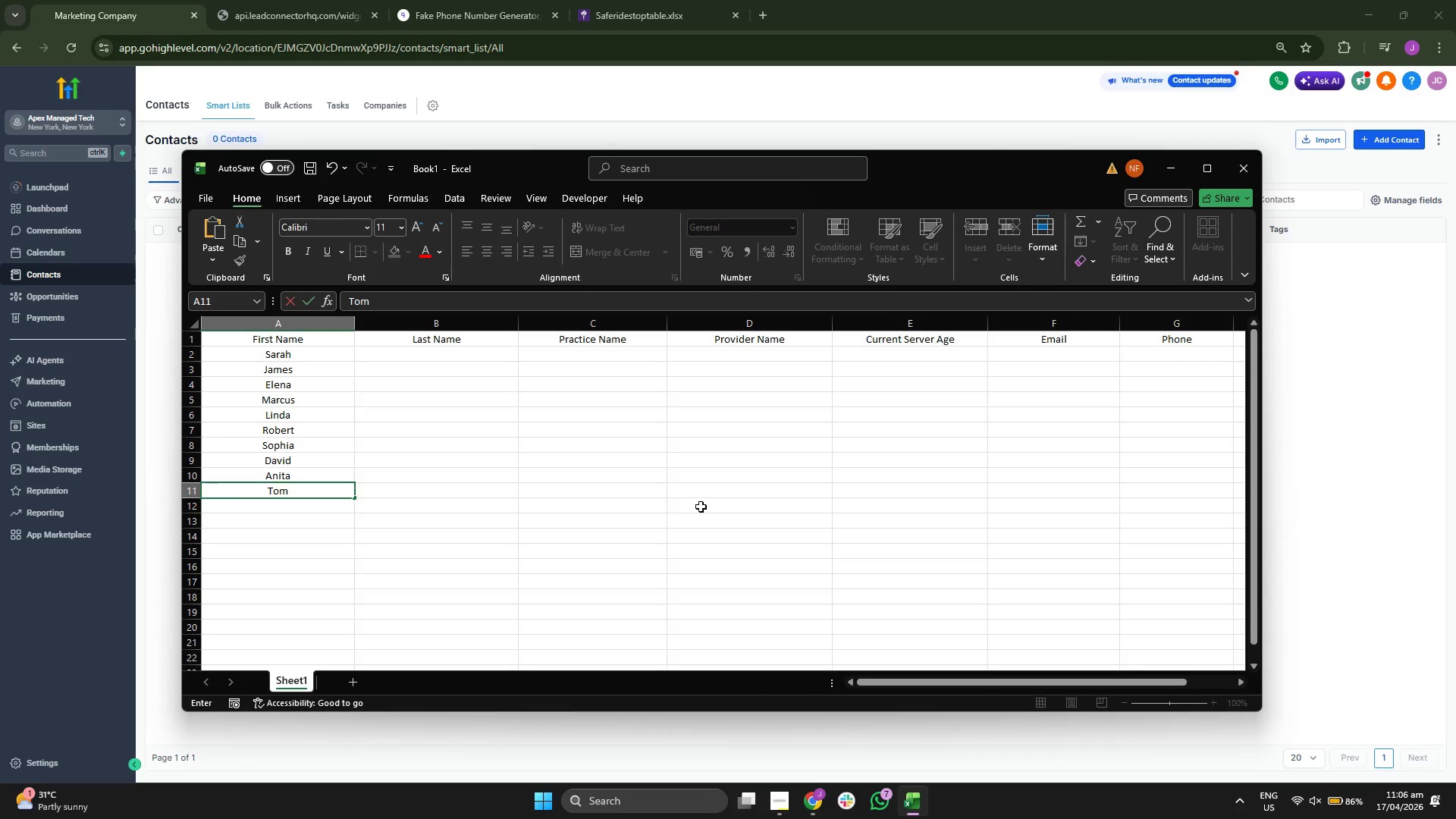 
left_click([701, 507])
 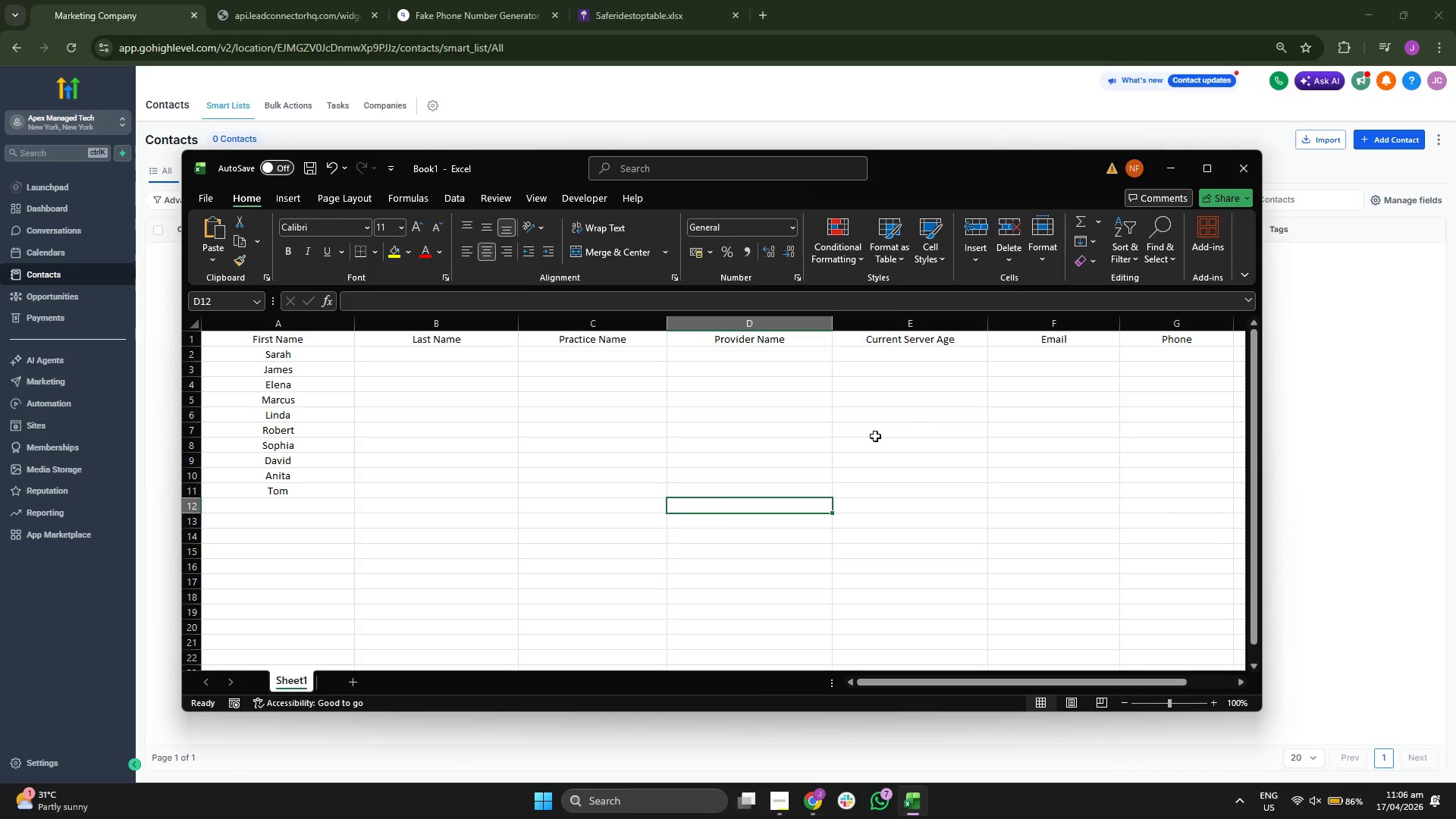 
left_click([454, 360])
 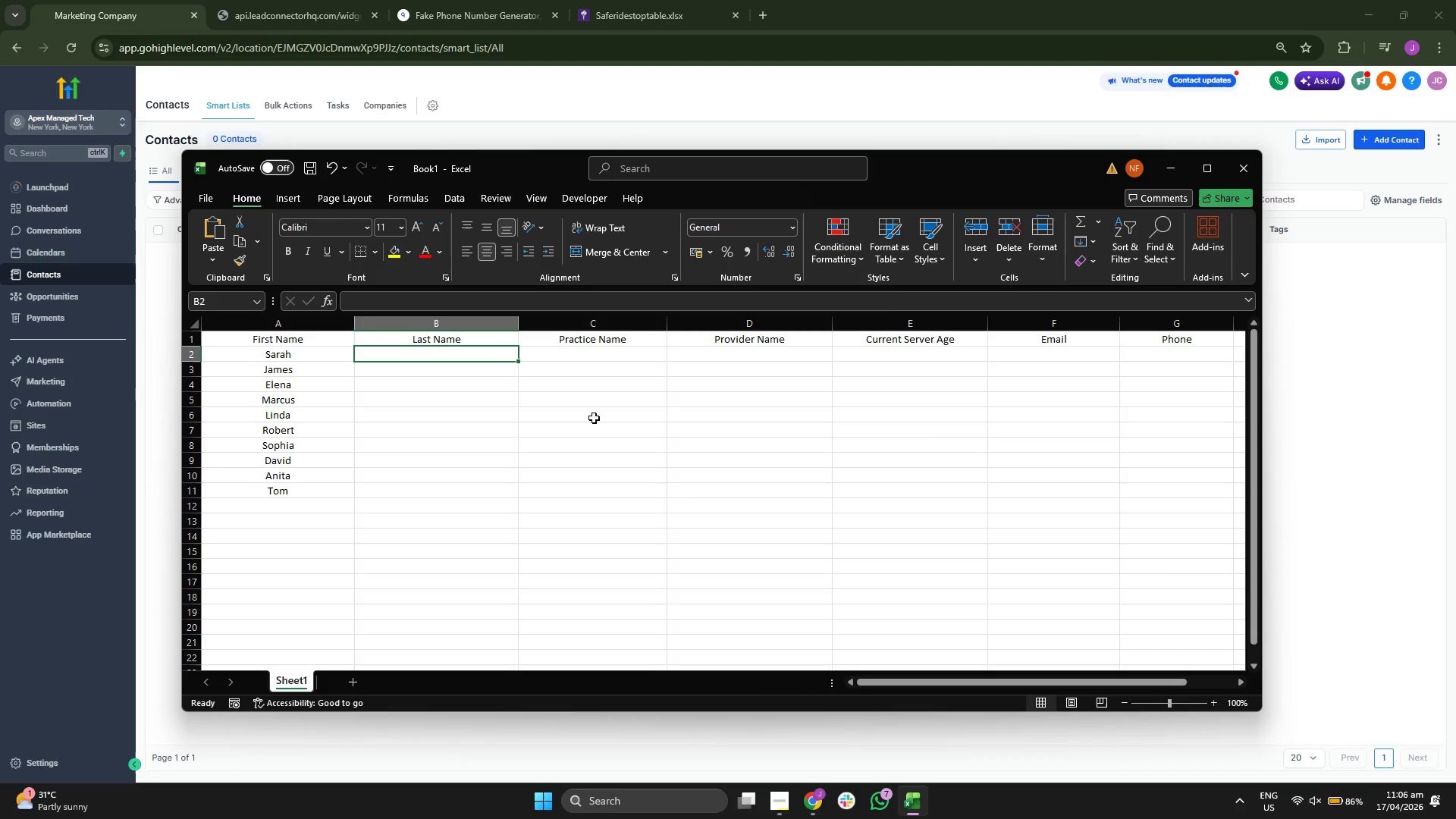 
left_click([421, 440])
 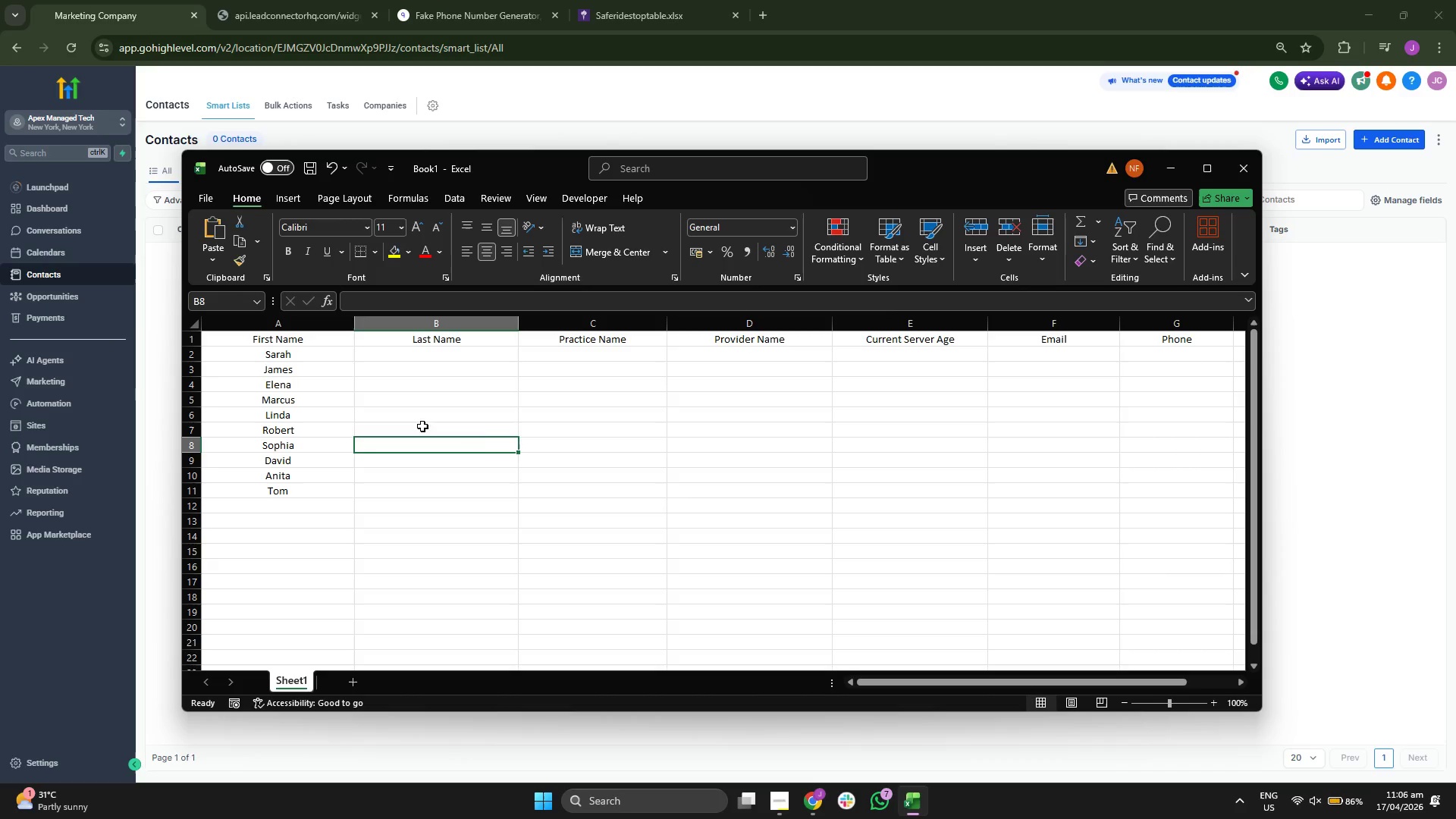 
scroll: coordinate [506, 456], scroll_direction: up, amount: 1.0
 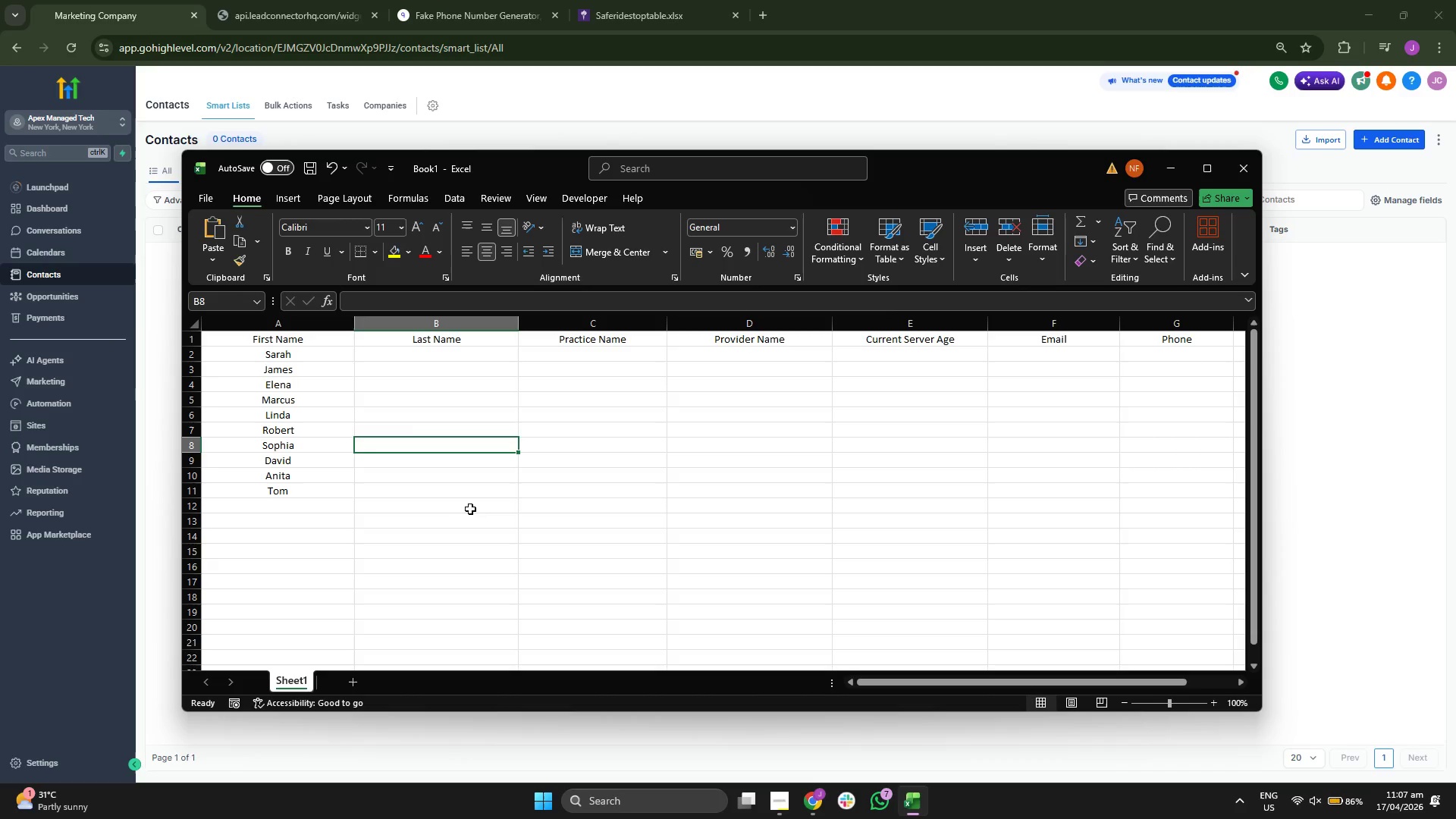 
left_click([461, 491])
 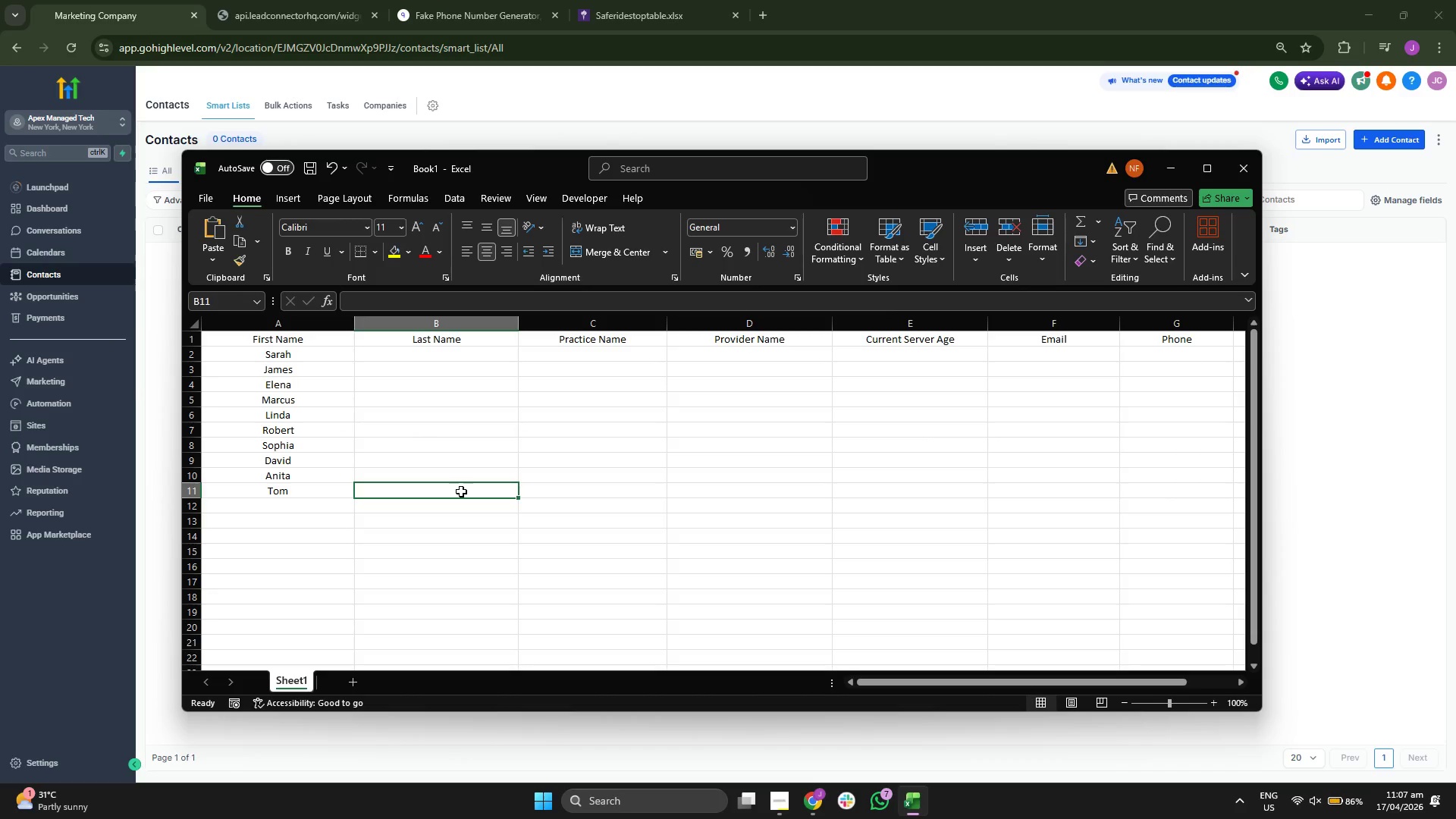 
type(BA)
key(Backspace)
type(aker)
 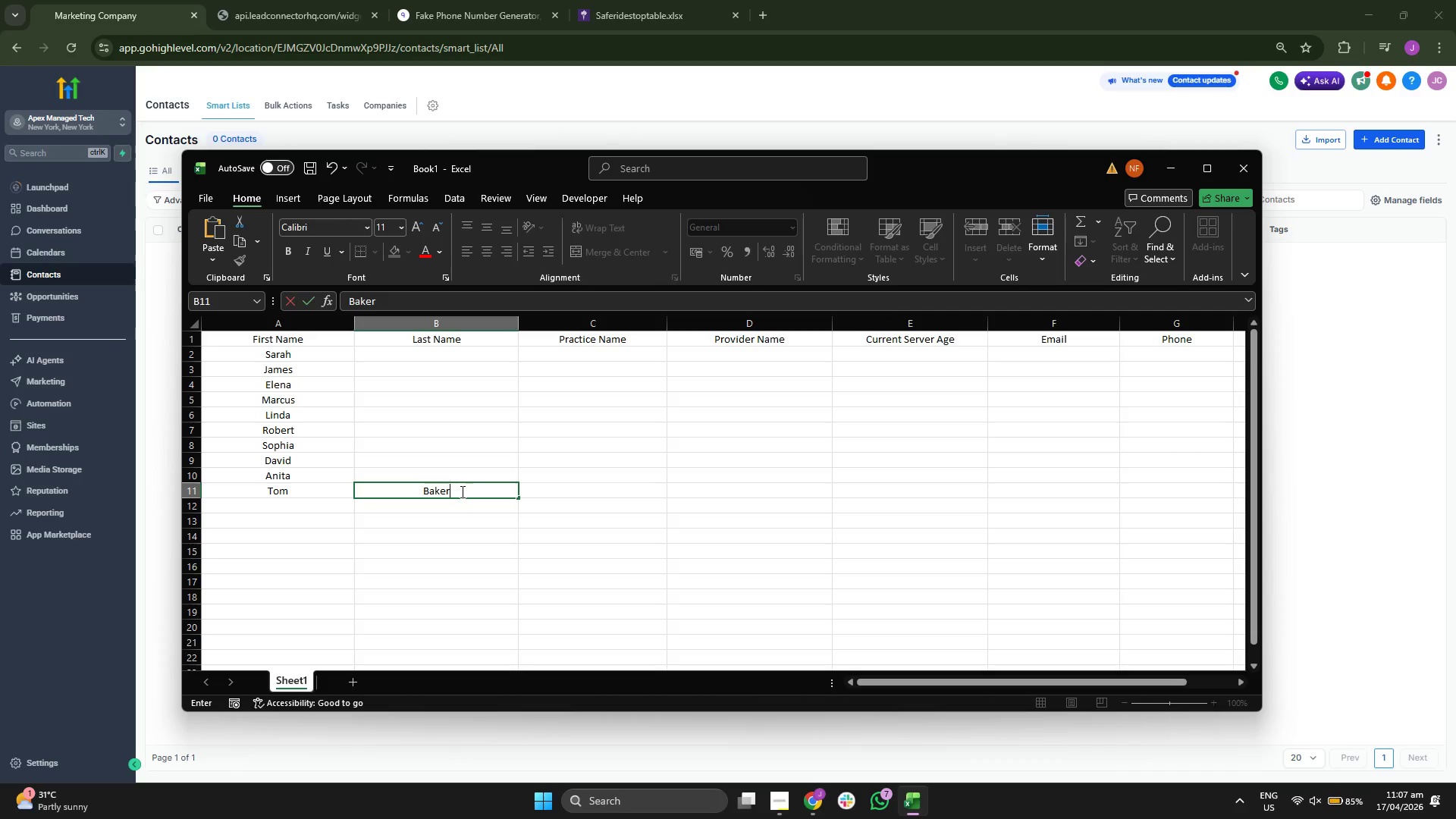 
scroll: coordinate [503, 494], scroll_direction: up, amount: 3.0
 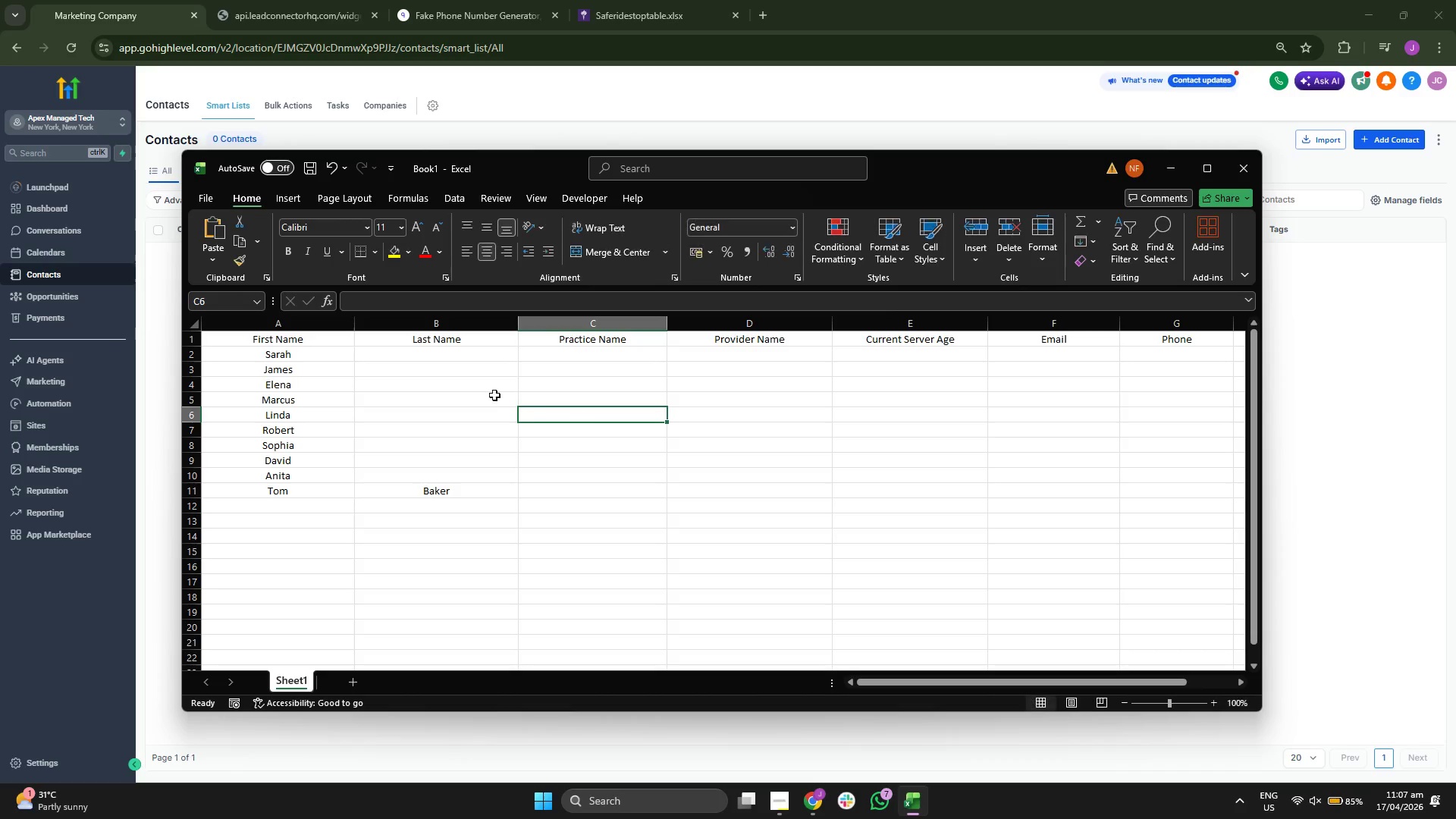 
left_click([448, 344])
 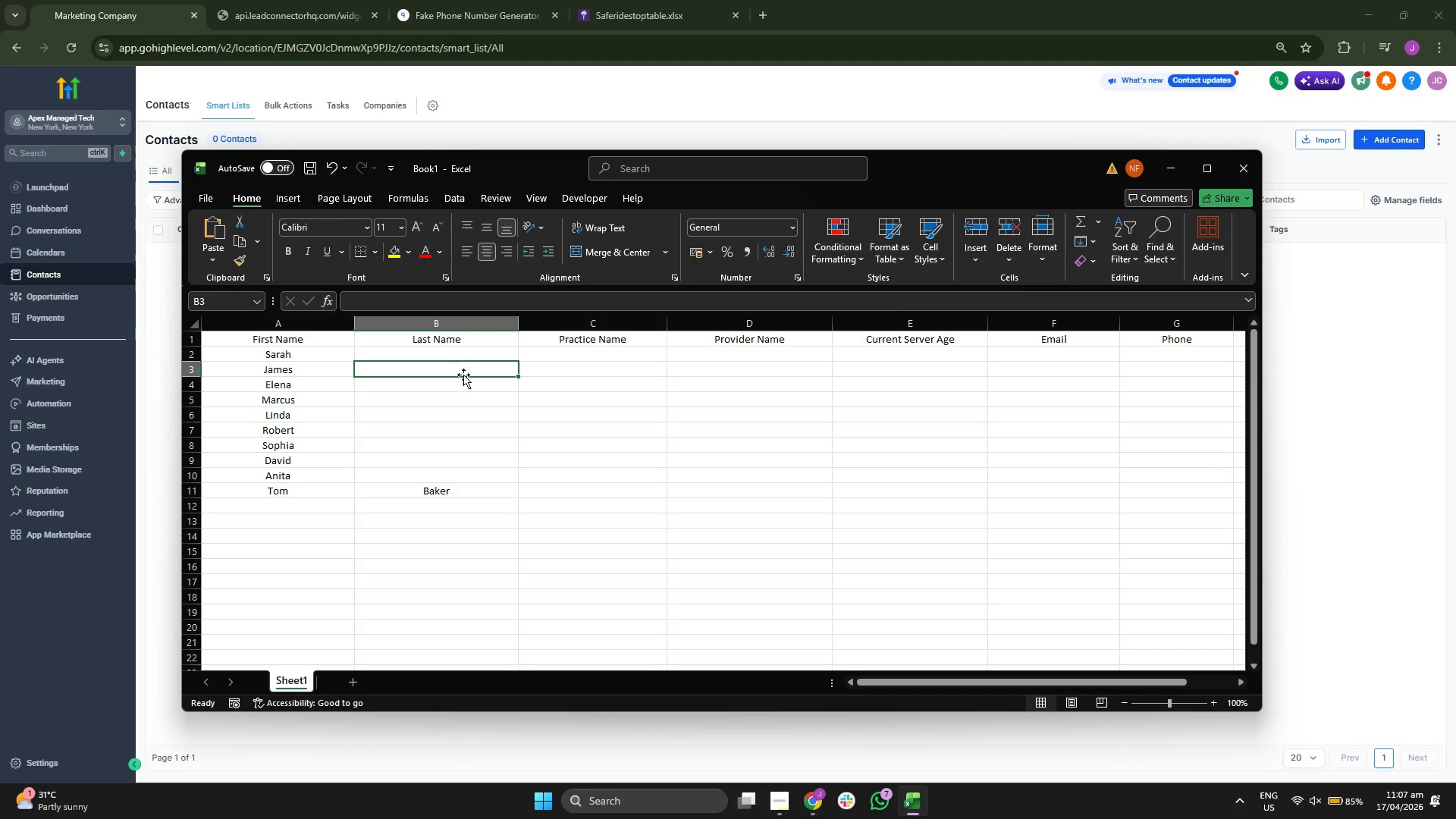 
left_click([479, 356])
 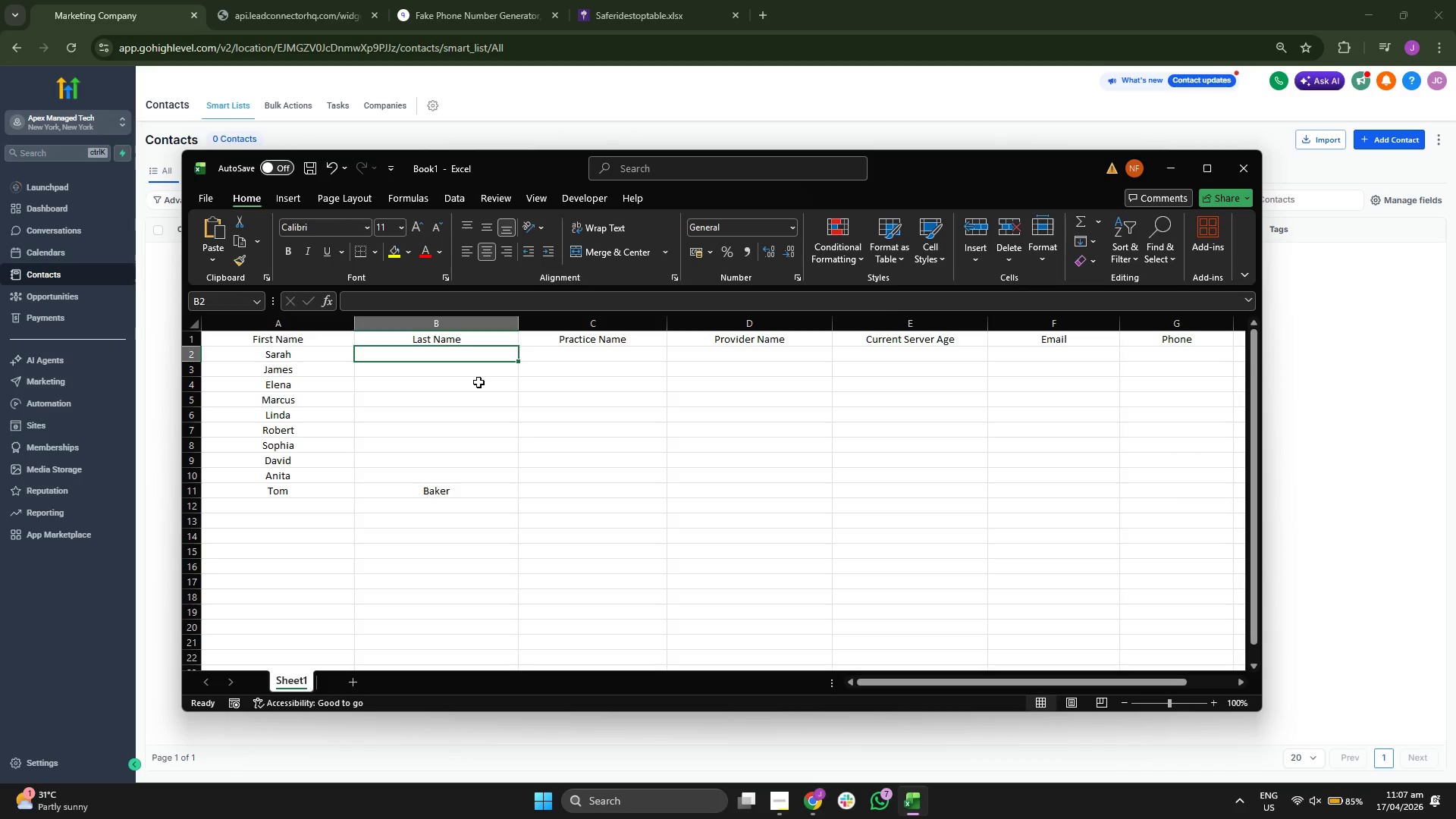 
type(Mile)
key(Backspace)
type(ler)
 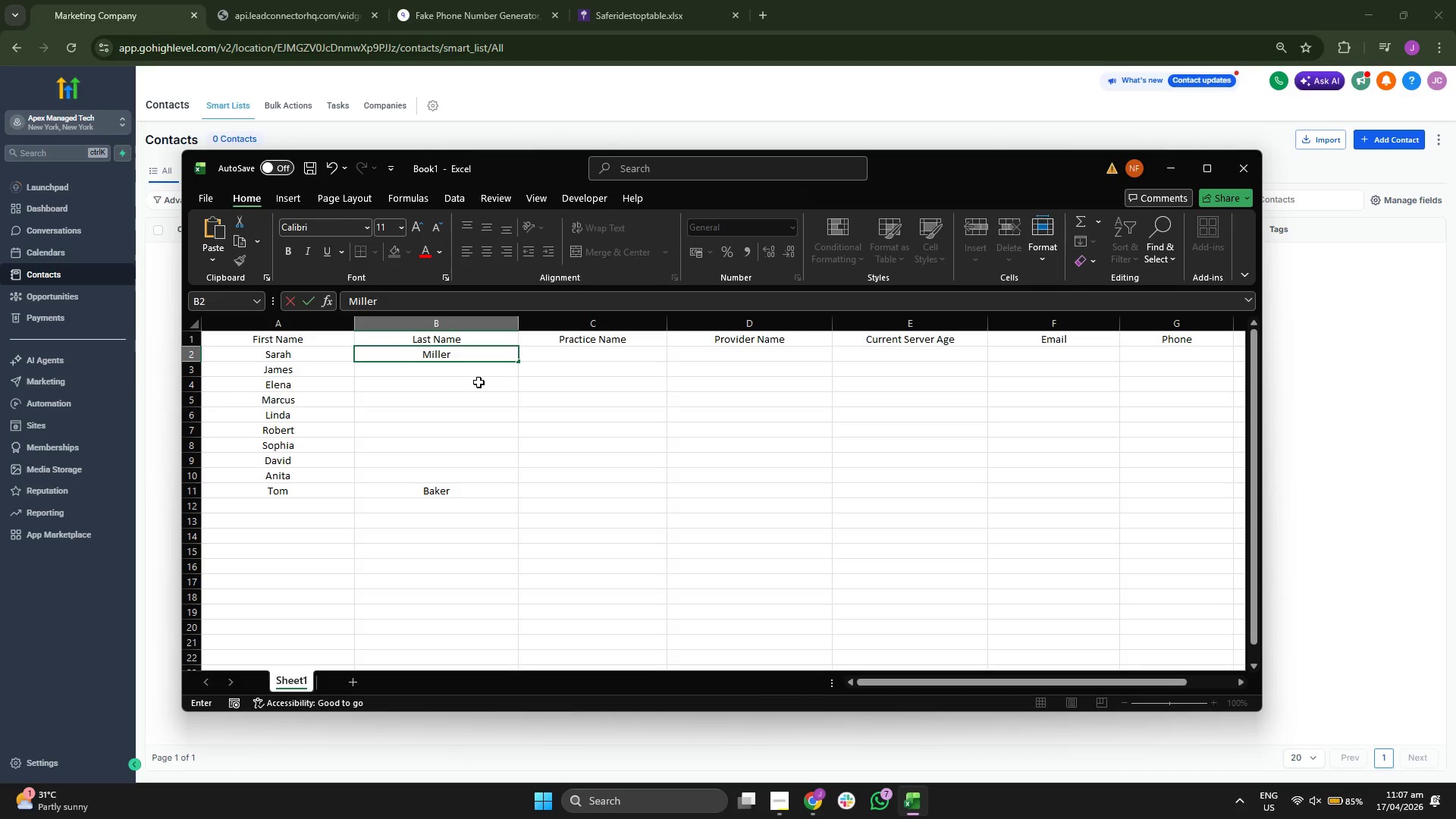 
left_click([479, 382])
 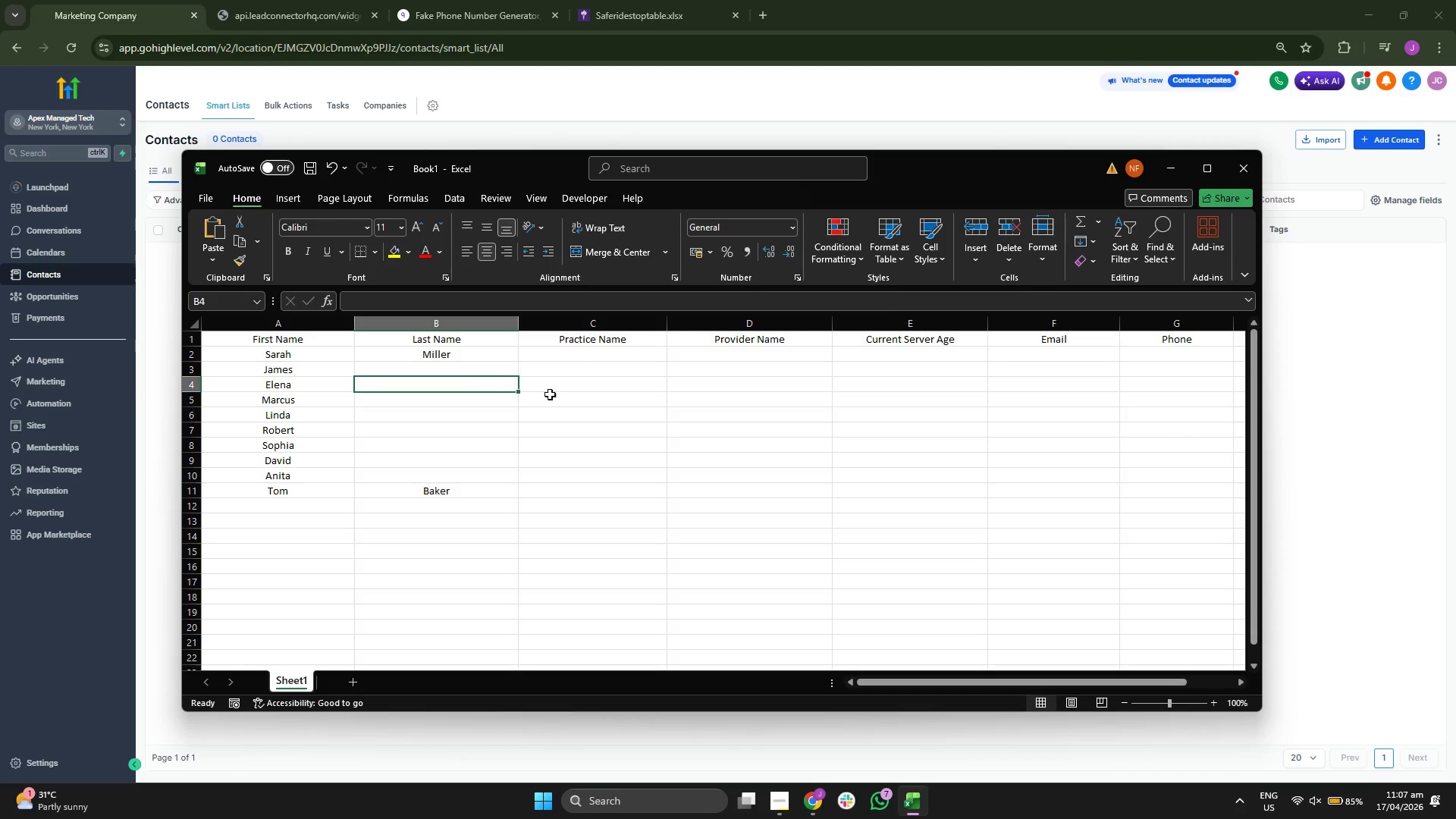 
double_click([592, 394])
 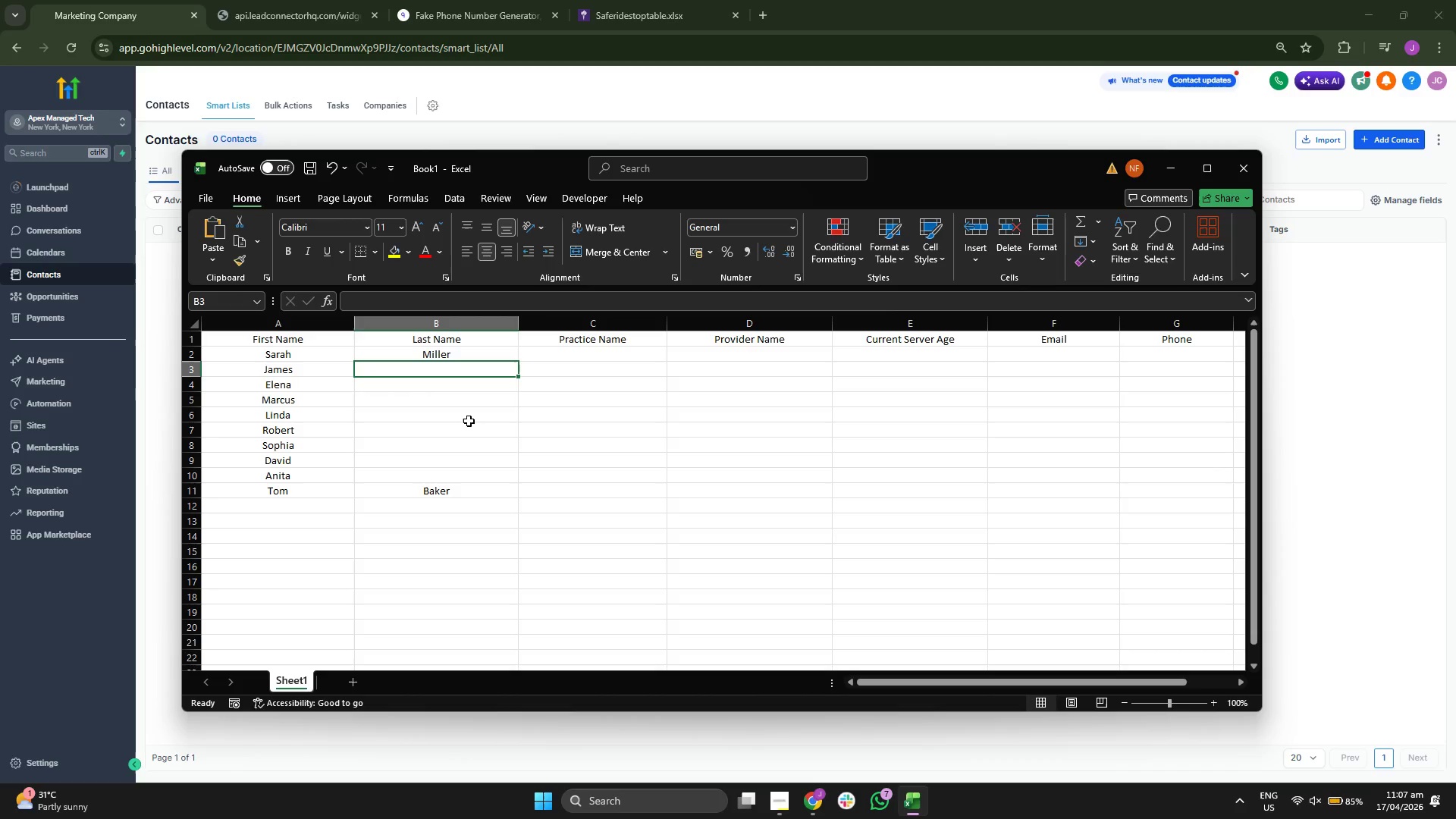 
type(Chen)
 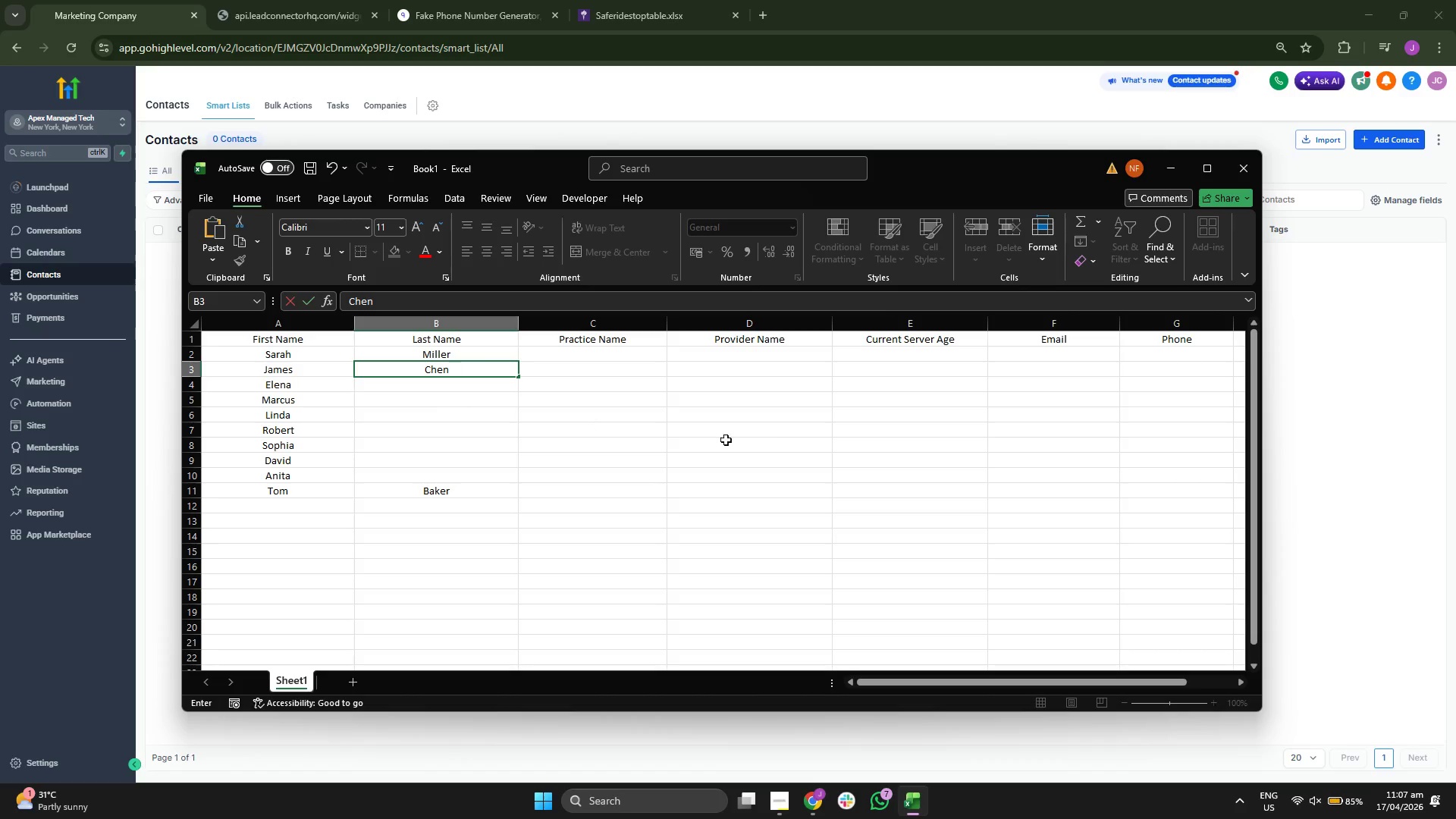 
left_click([800, 443])
 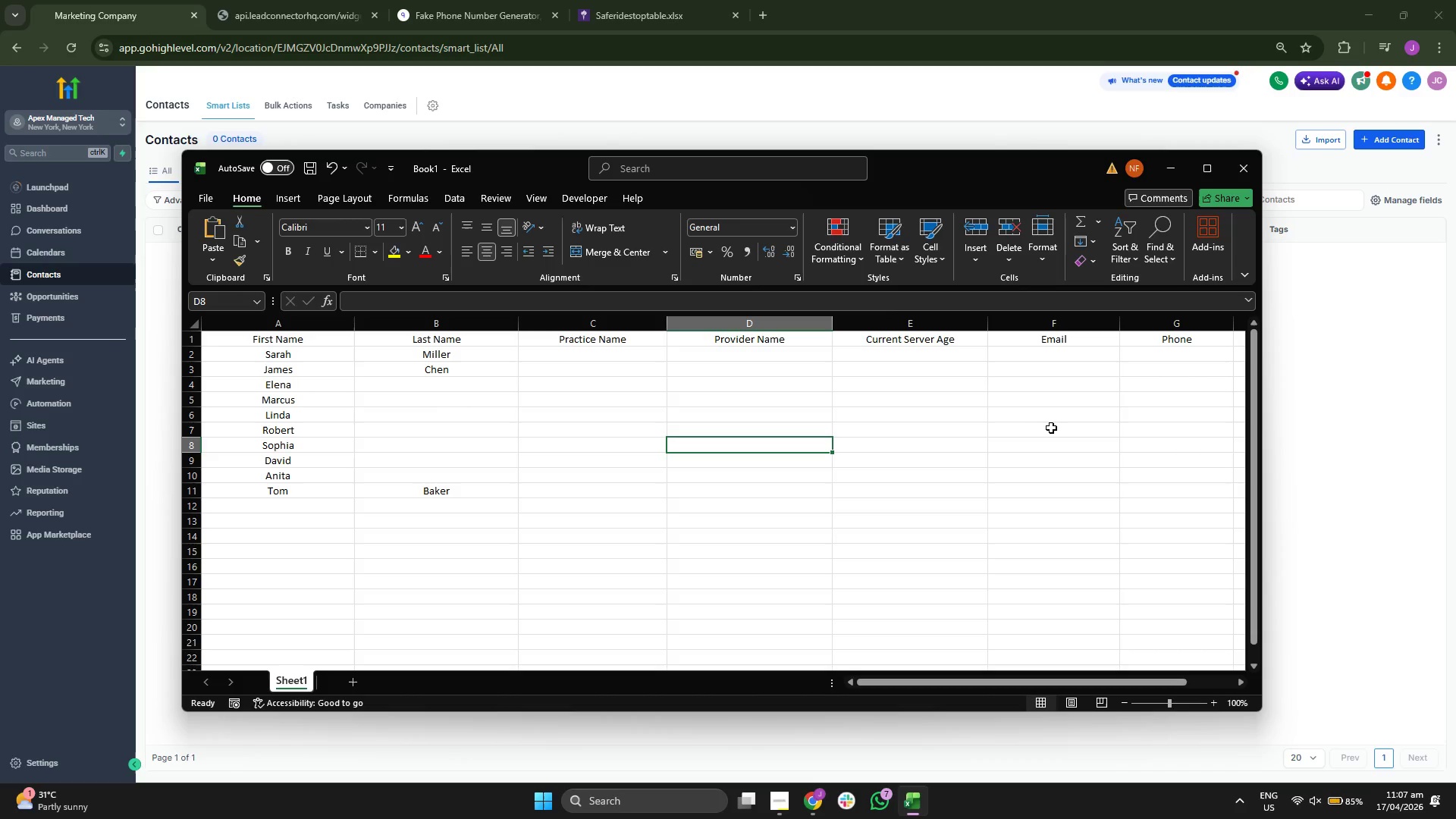 
left_click([1052, 428])
 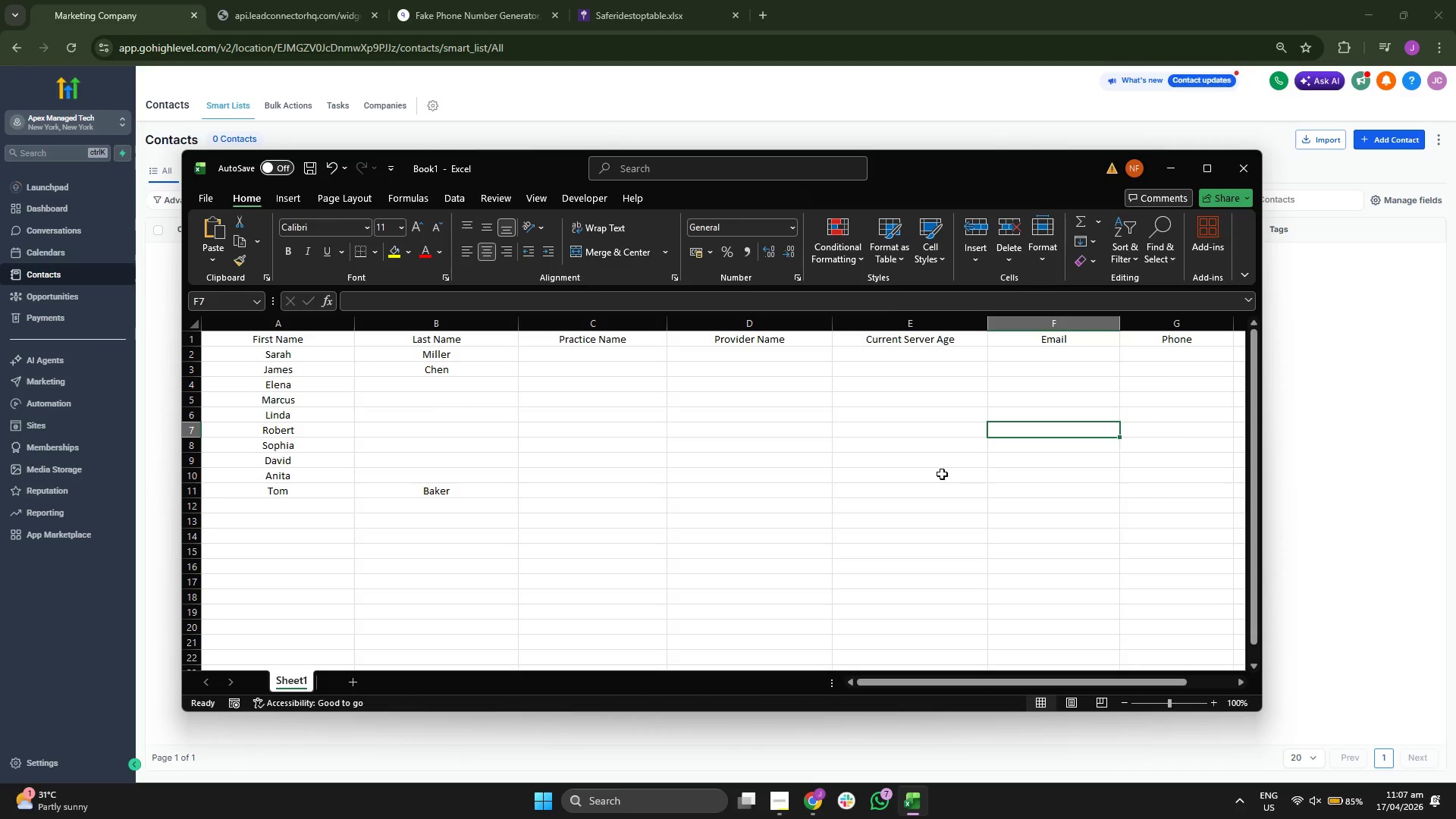 
left_click([450, 385])
 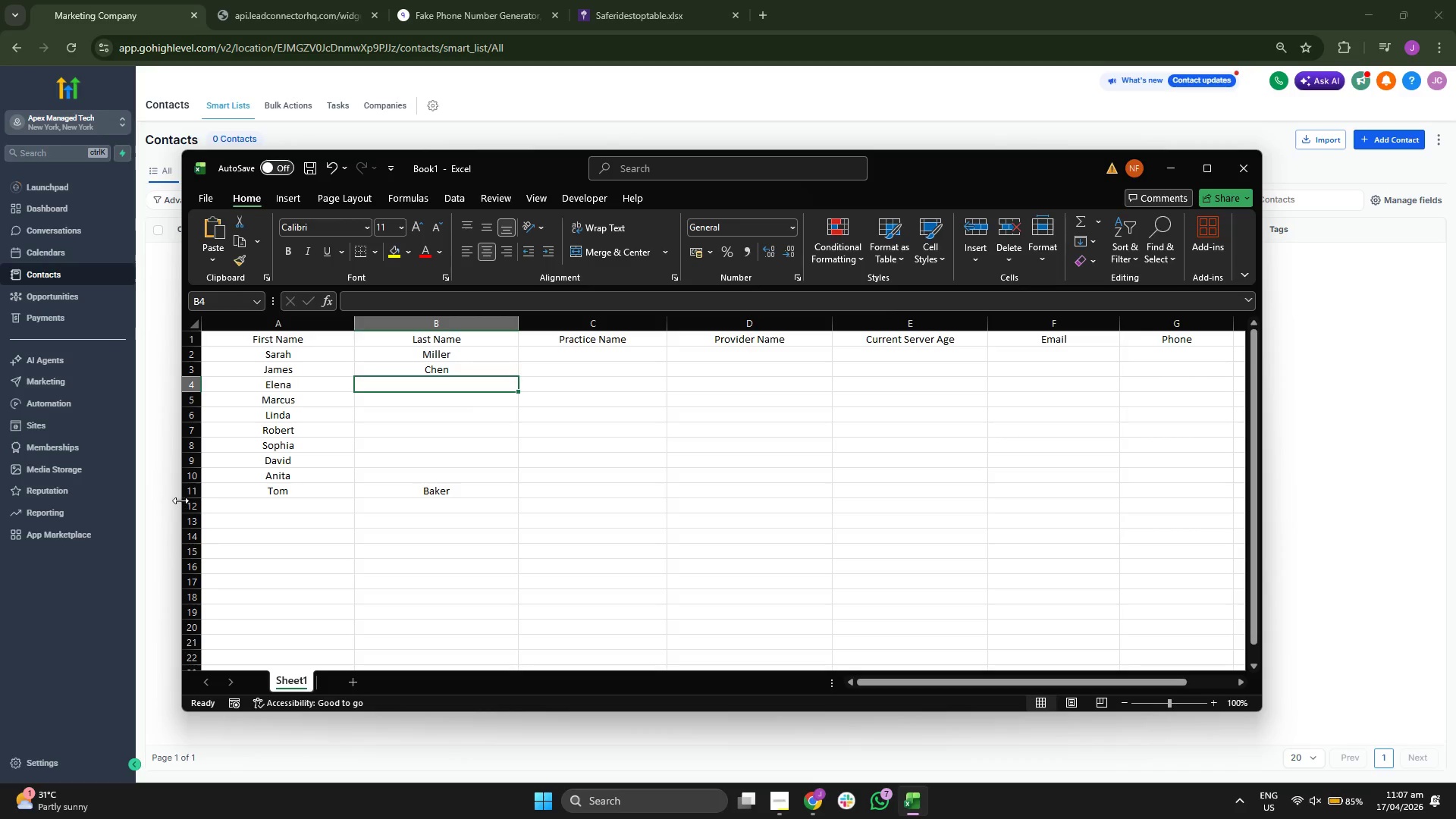 
left_click_drag(start_coordinate=[180, 500], to_coordinate=[160, 500])
 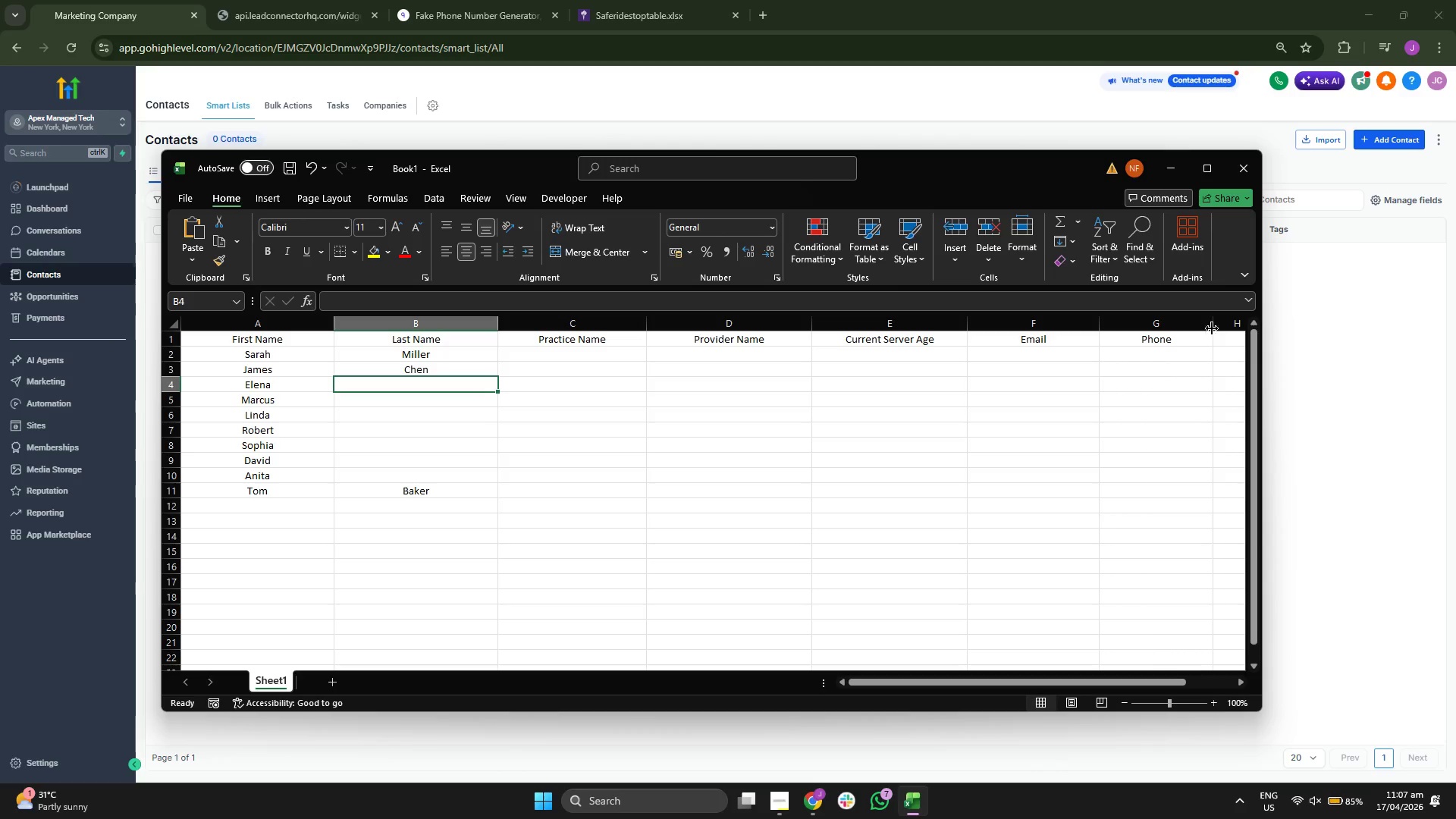 
left_click_drag(start_coordinate=[1215, 325], to_coordinate=[1235, 325])
 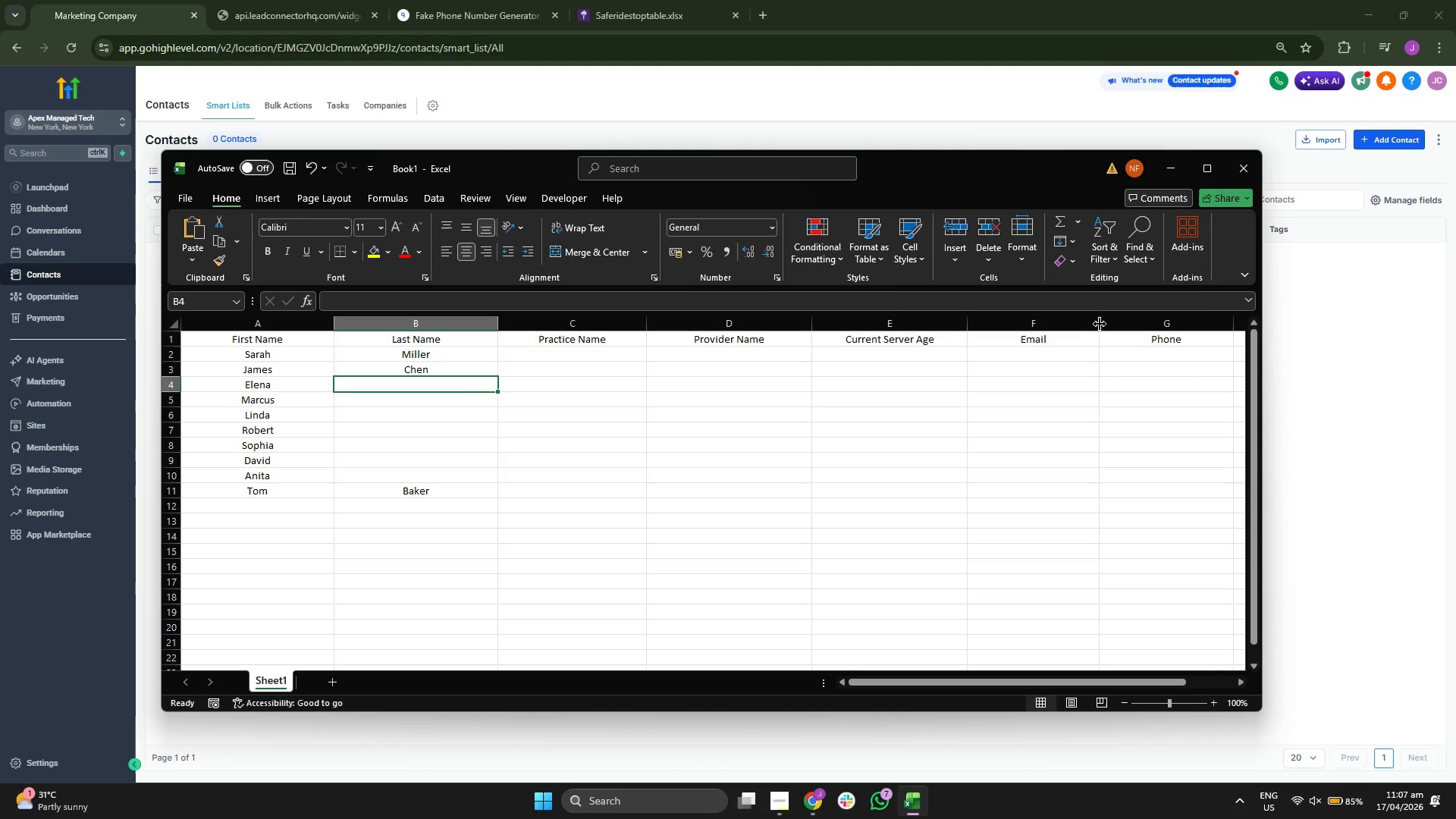 
left_click_drag(start_coordinate=[1100, 324], to_coordinate=[1111, 325])
 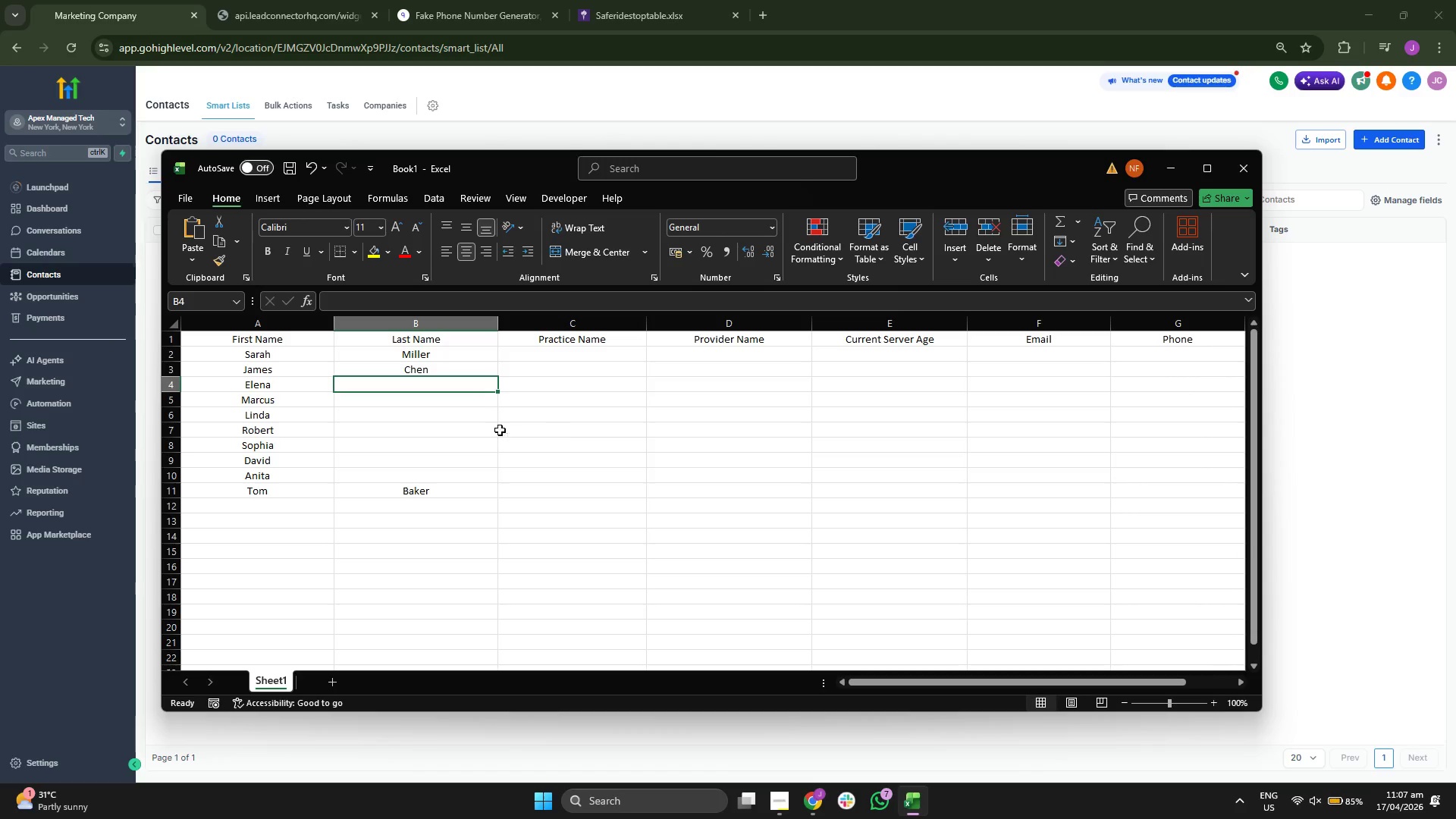 
left_click([467, 420])
 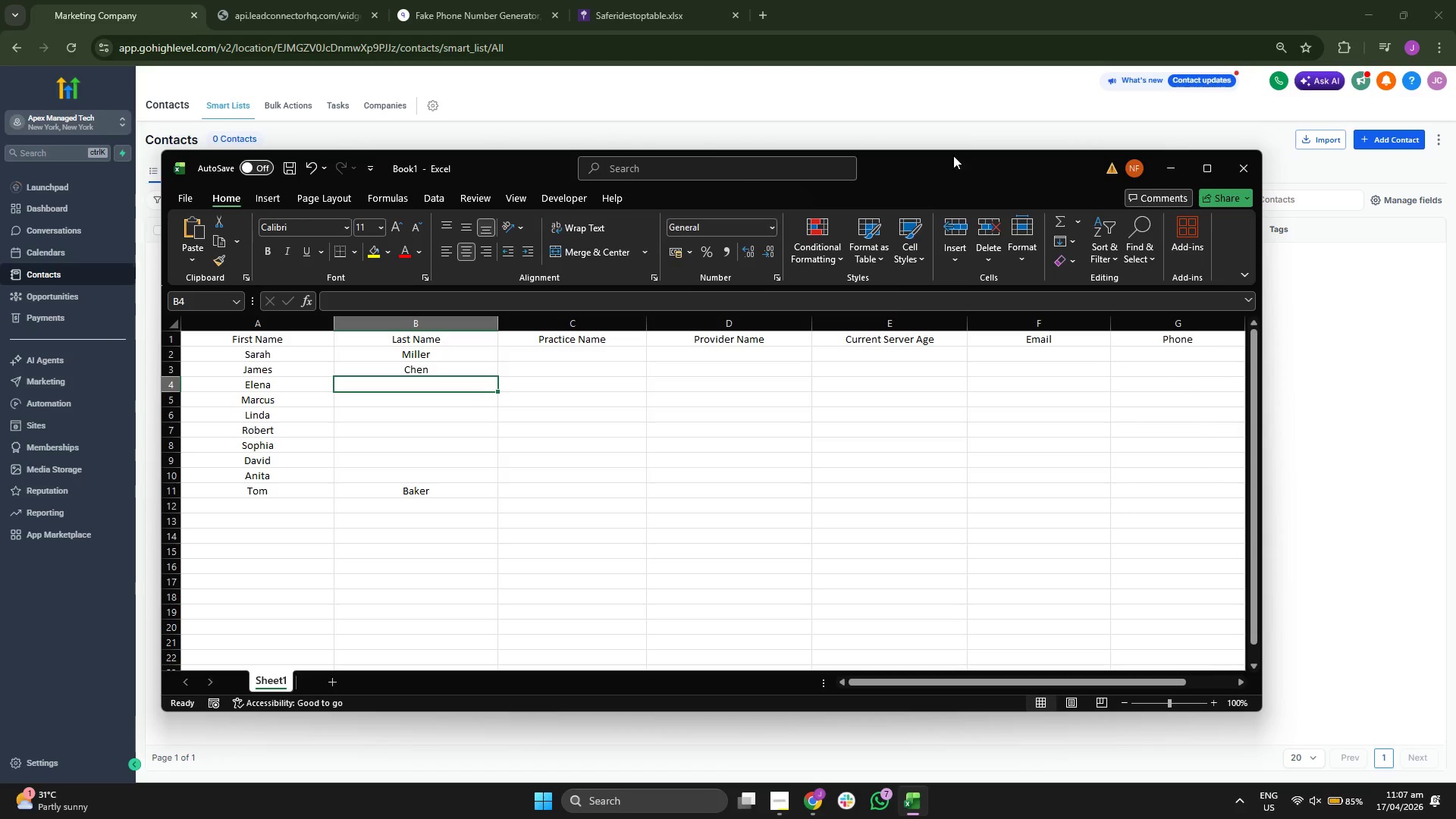 
left_click_drag(start_coordinate=[965, 165], to_coordinate=[954, 171])
 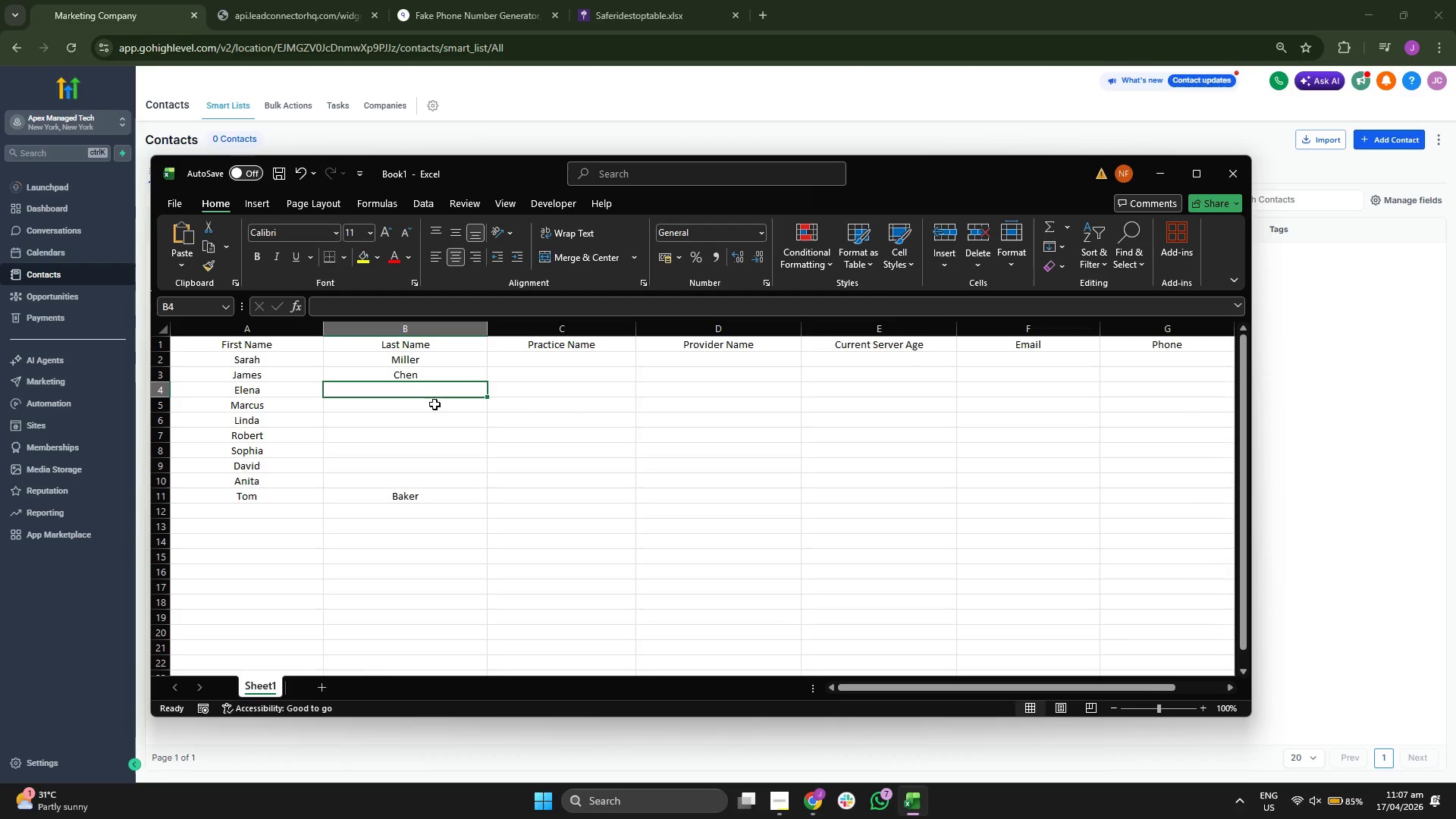 
type(Rodriguez)
 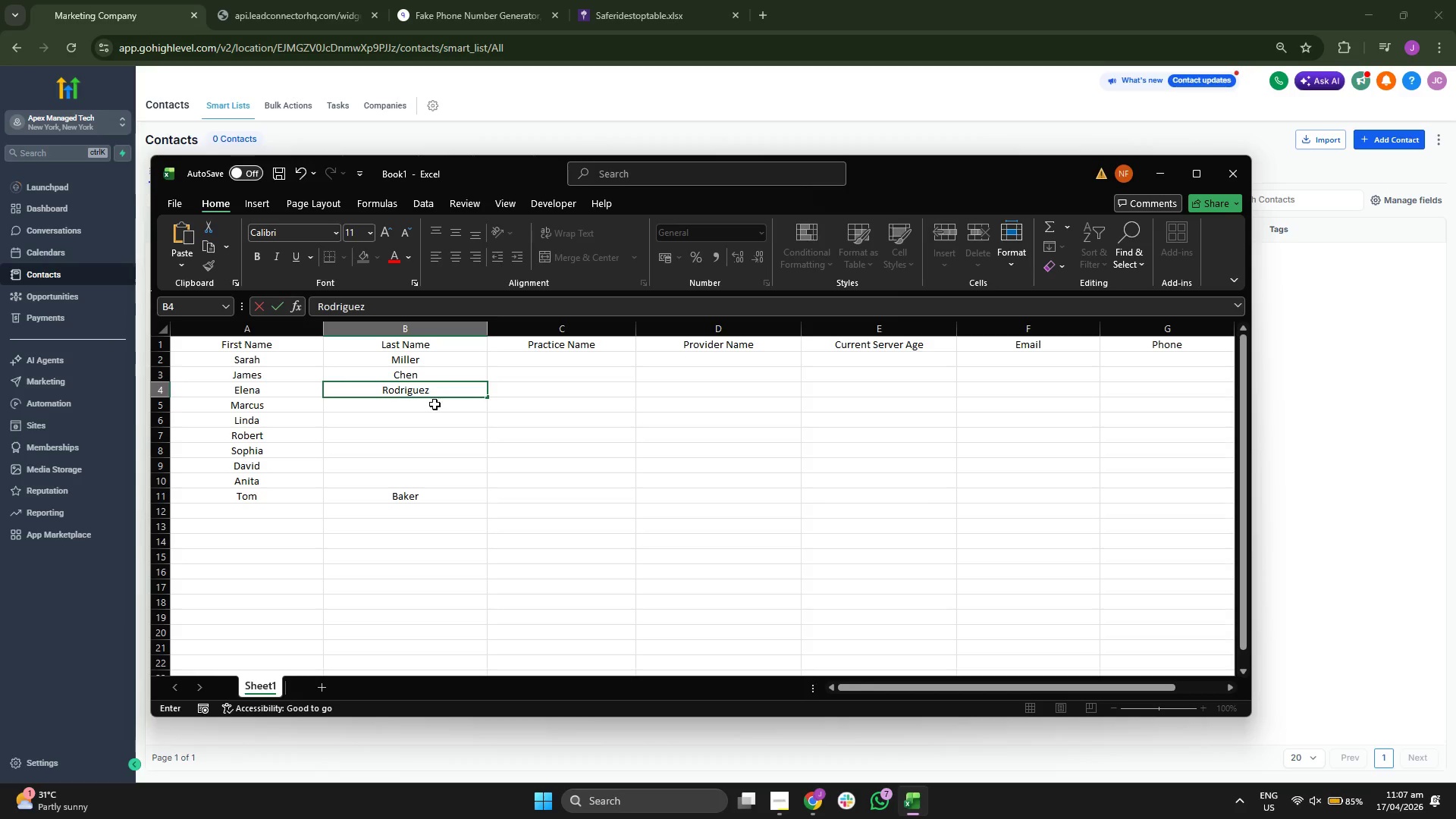 
key(Enter)
 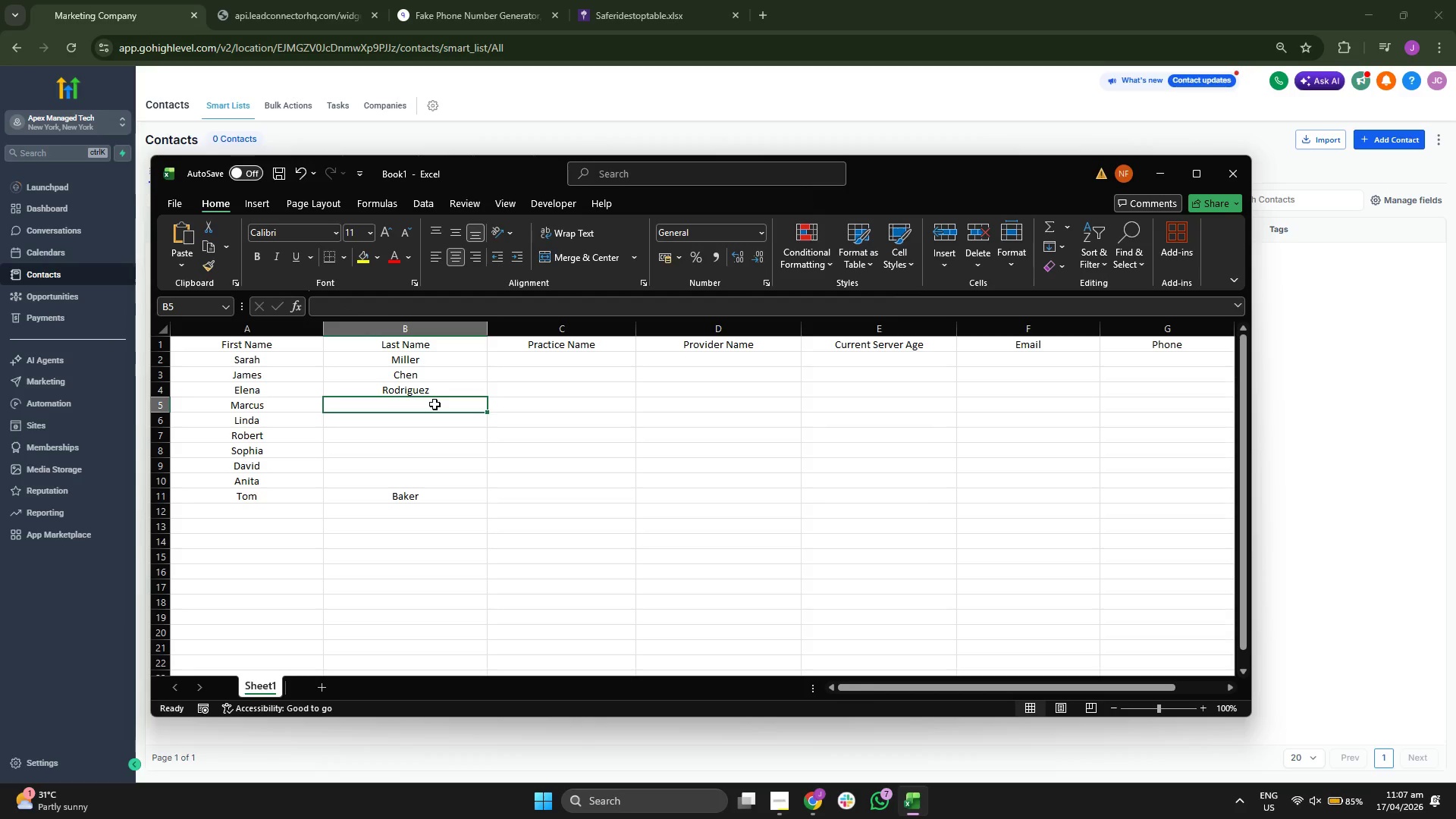 
type(Thorne)
 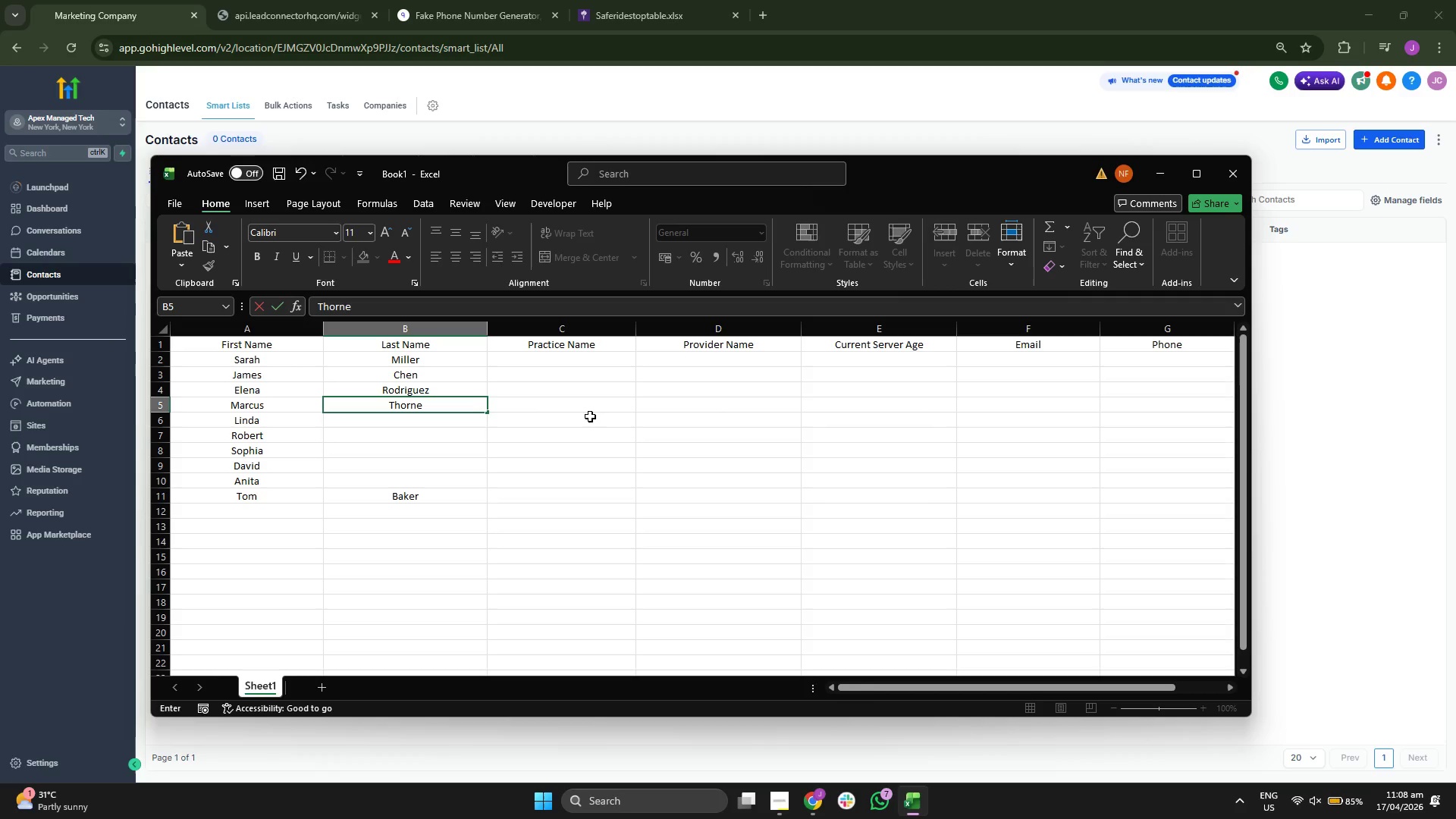 
key(Enter)
 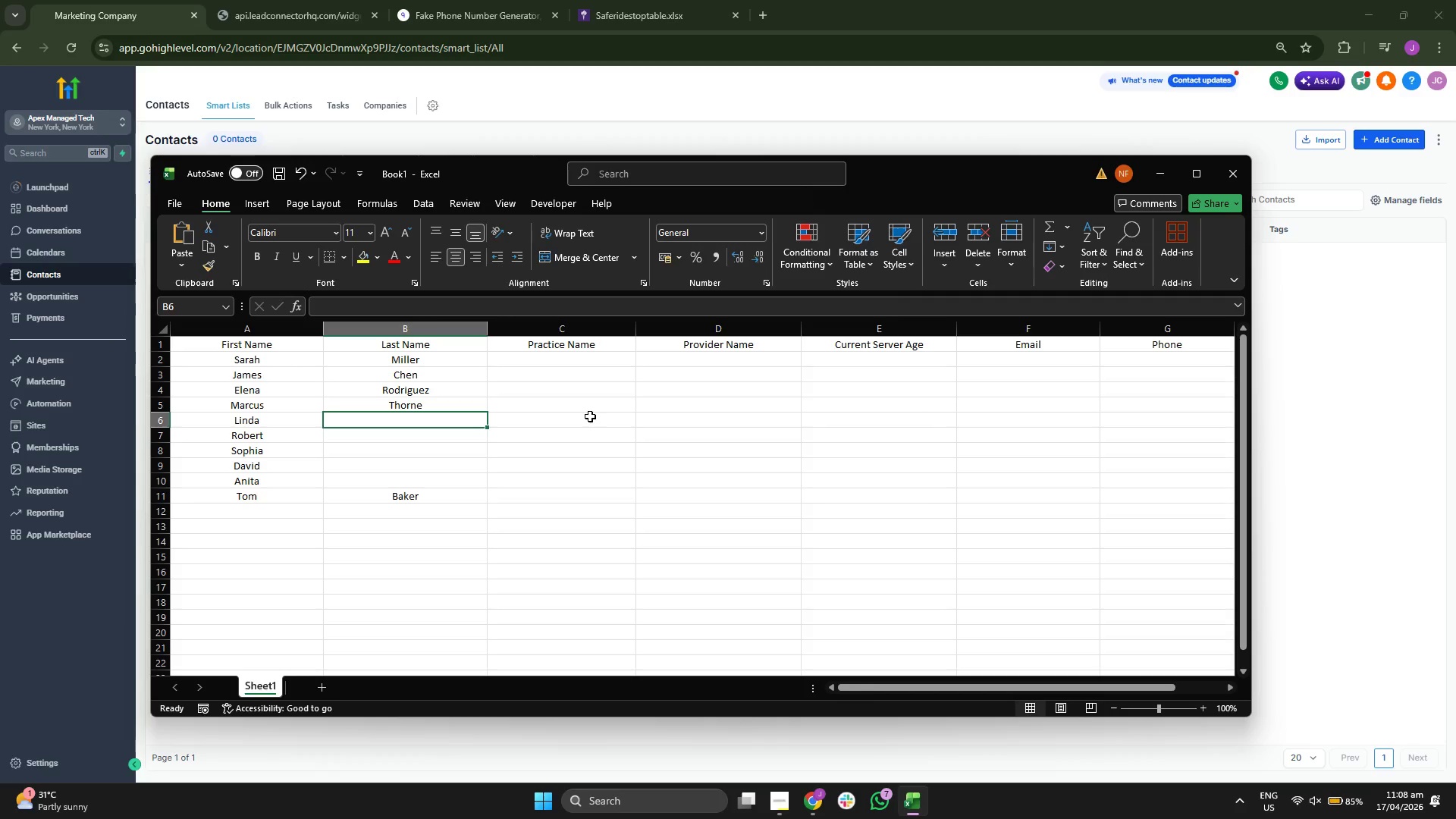 
key(CapsLock)
 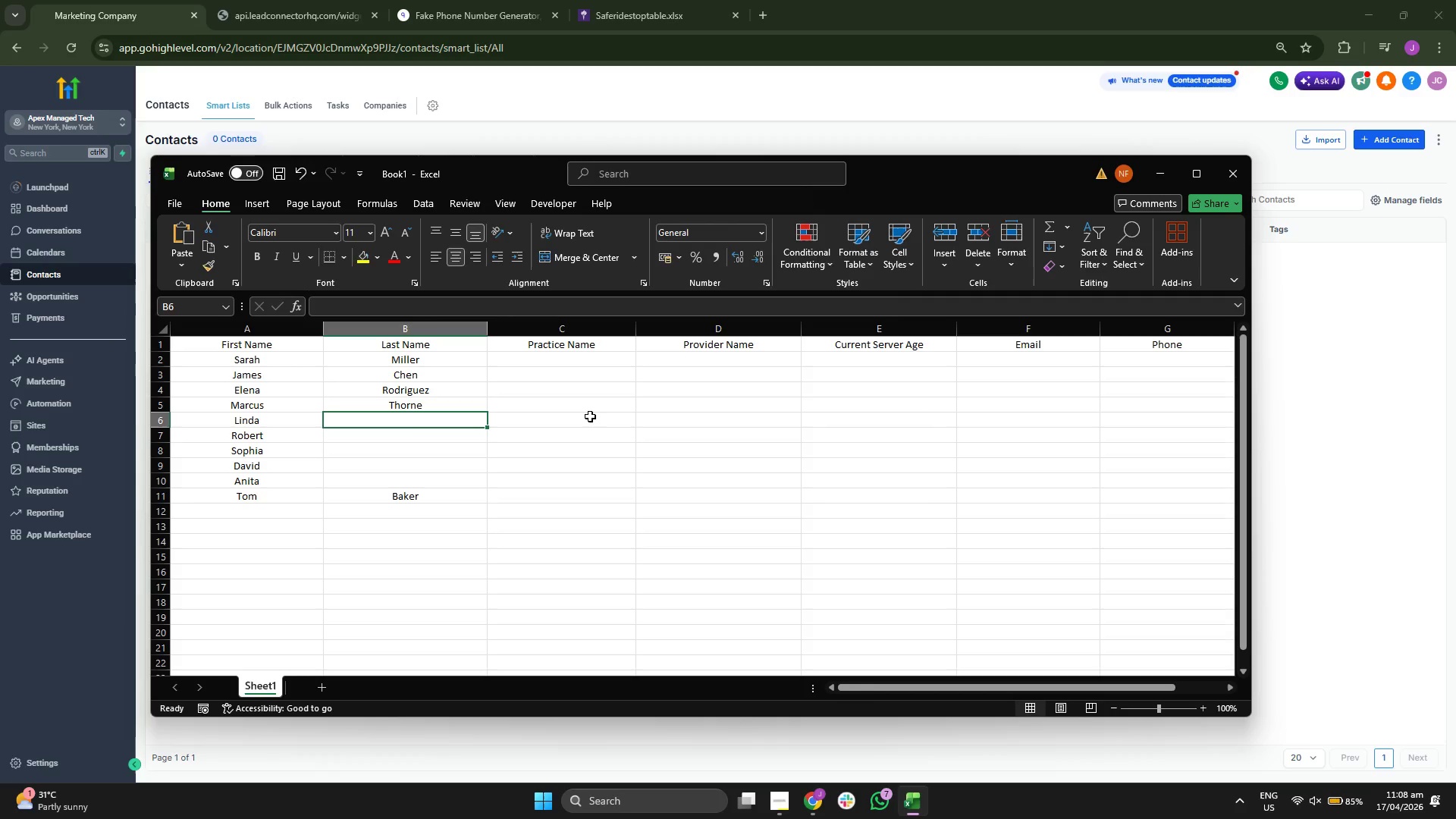 
key(W)
 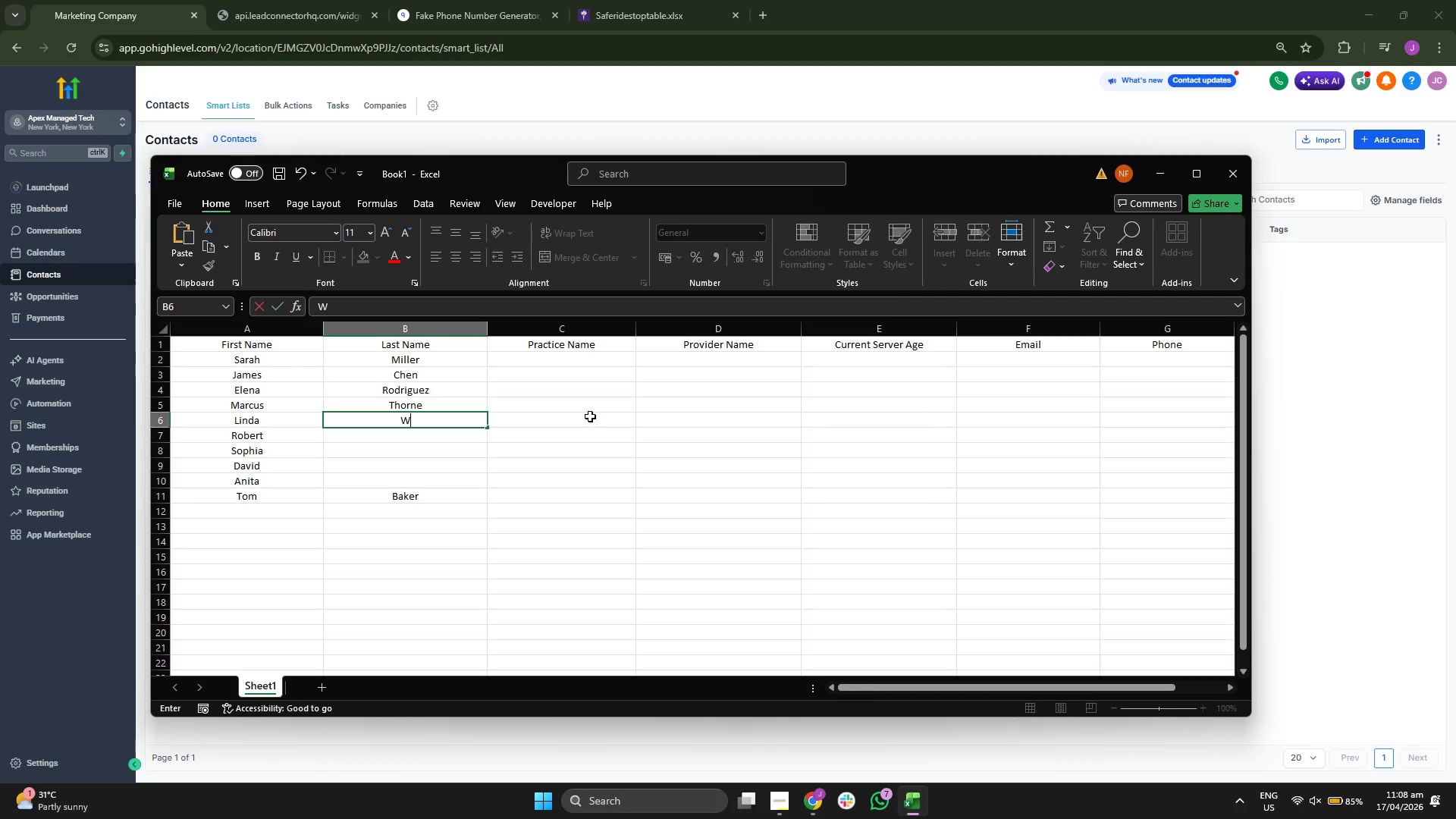 
key(CapsLock)
 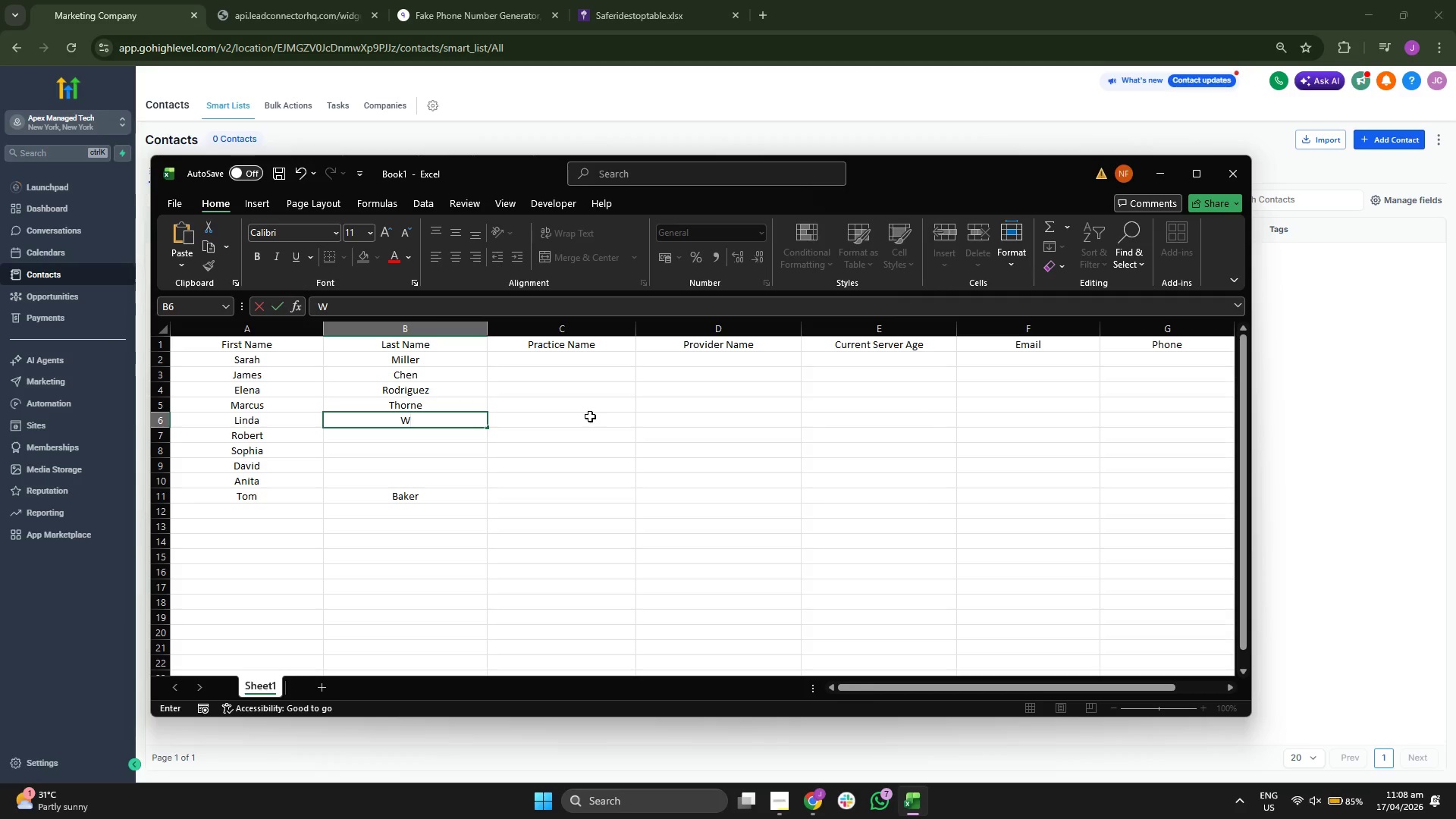 
key(U)
 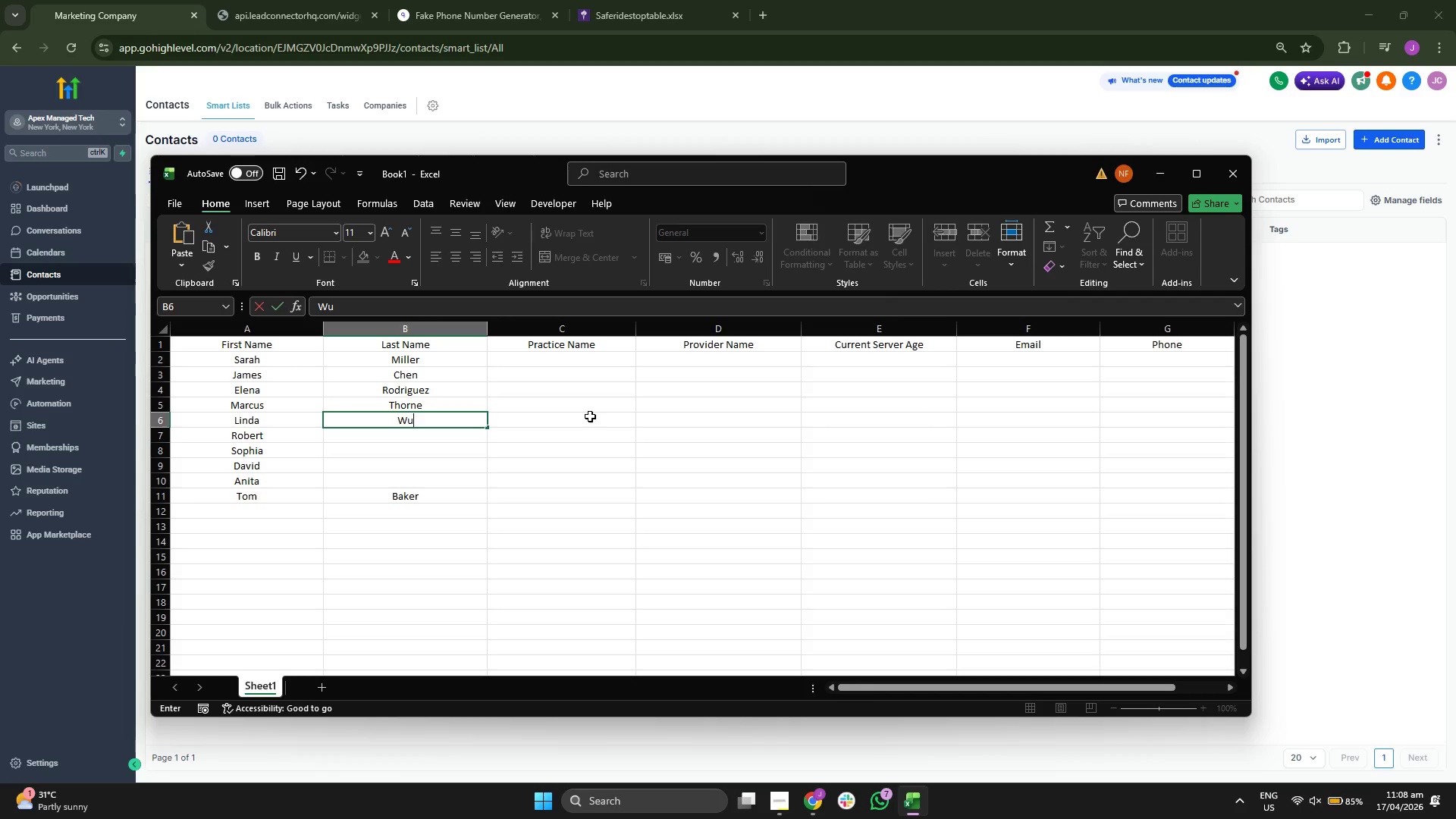 
key(Enter)
 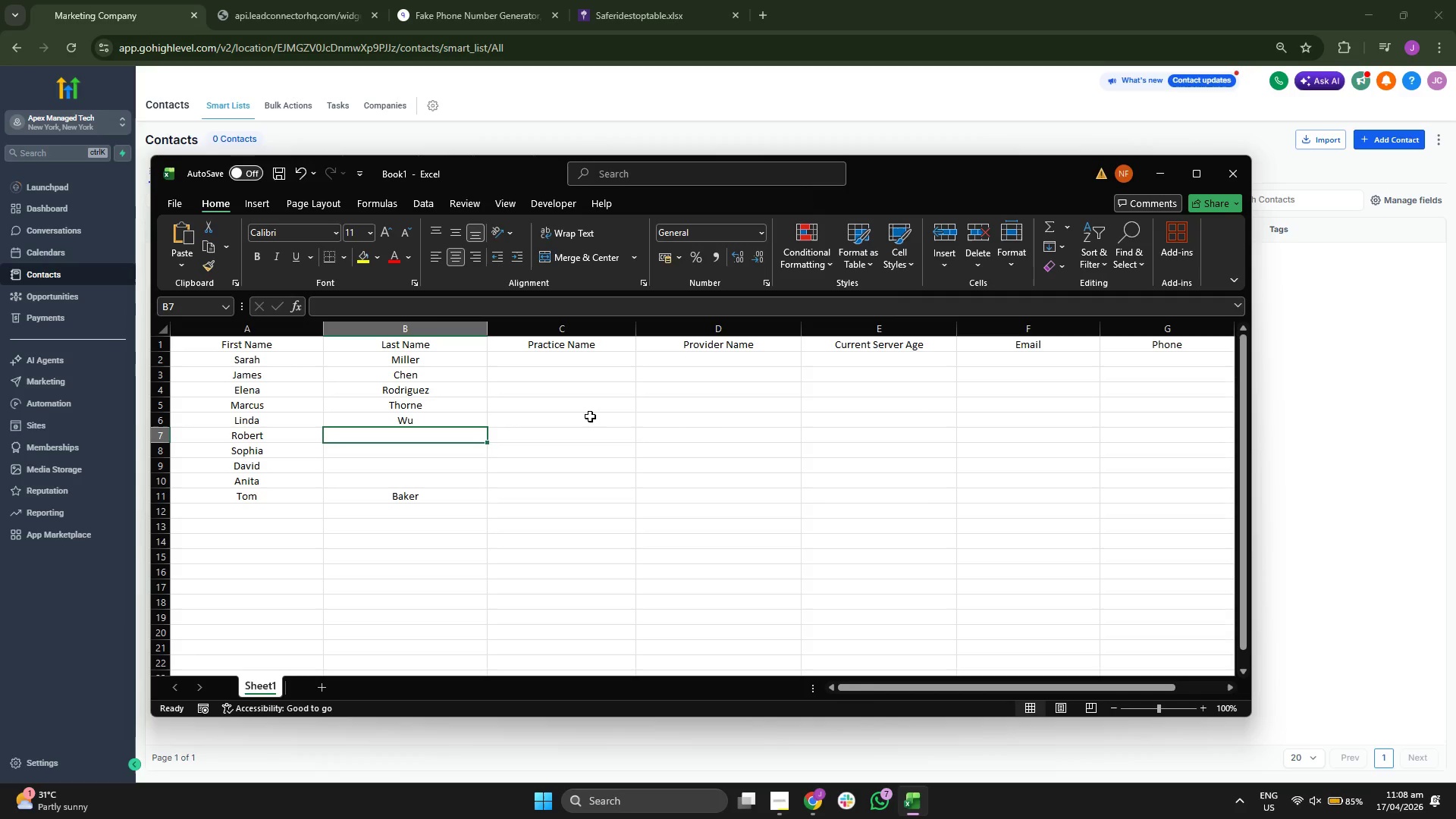 
type(Vance)
 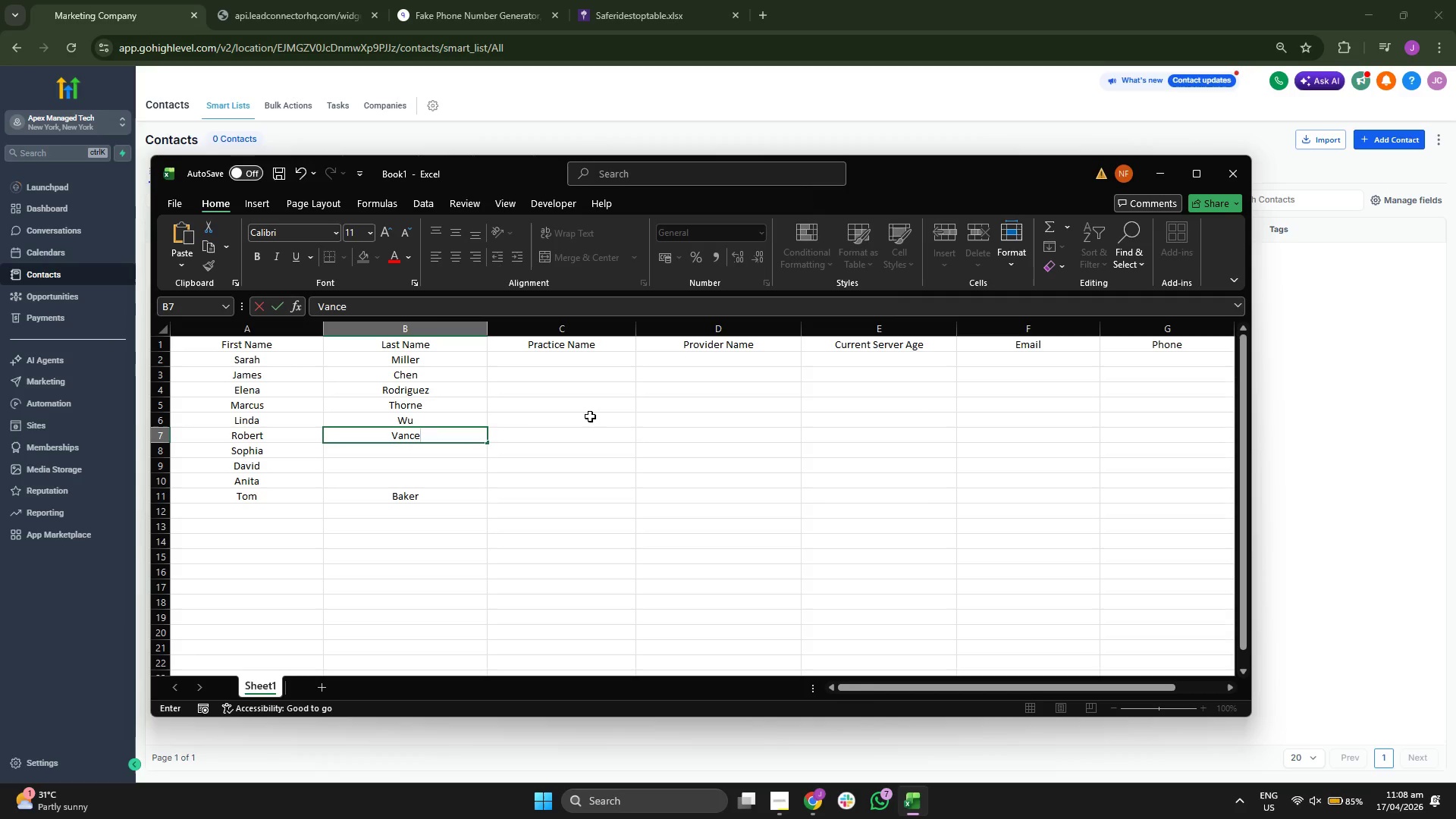 
key(Enter)
 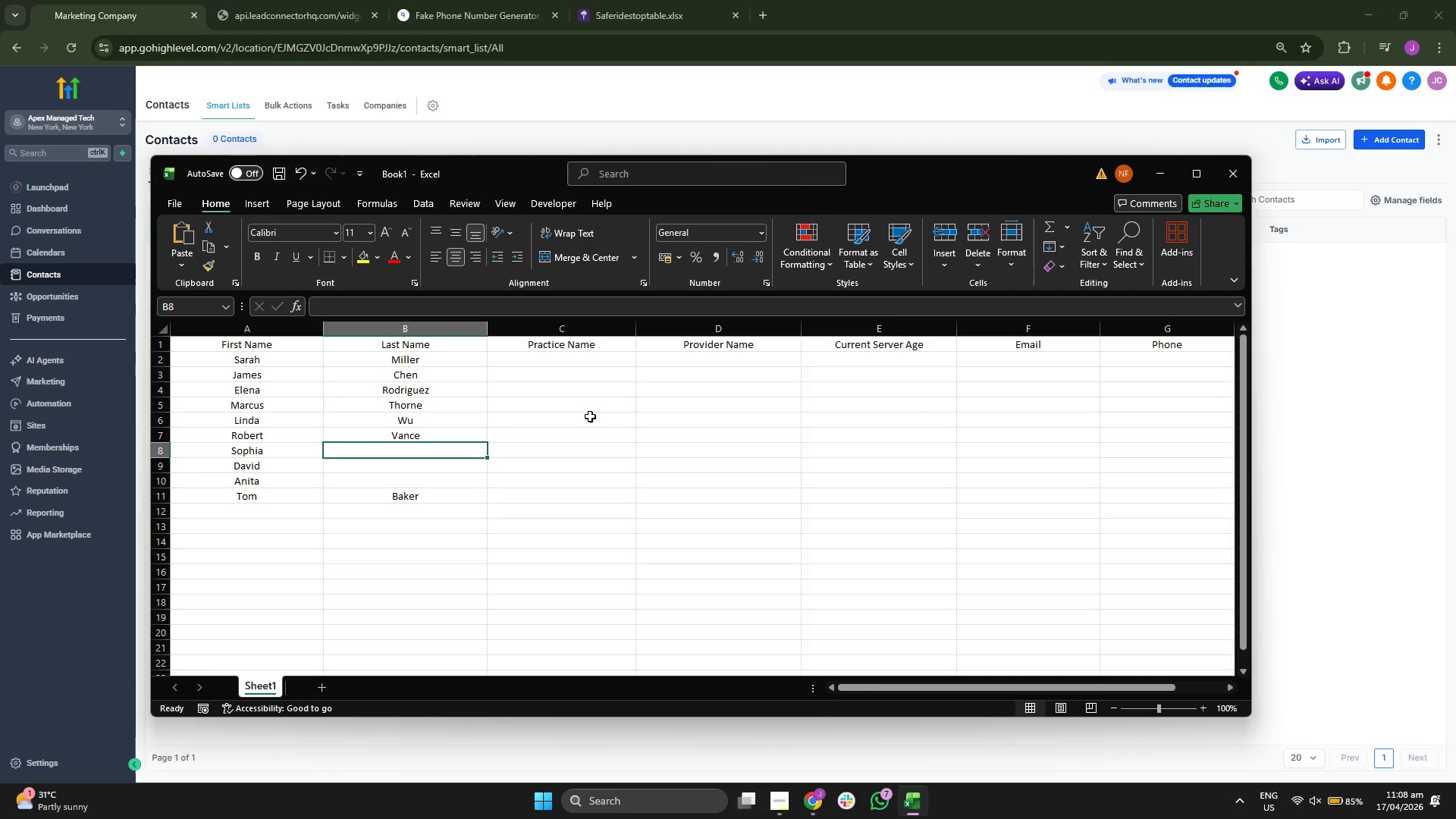 
type(Grewal)
 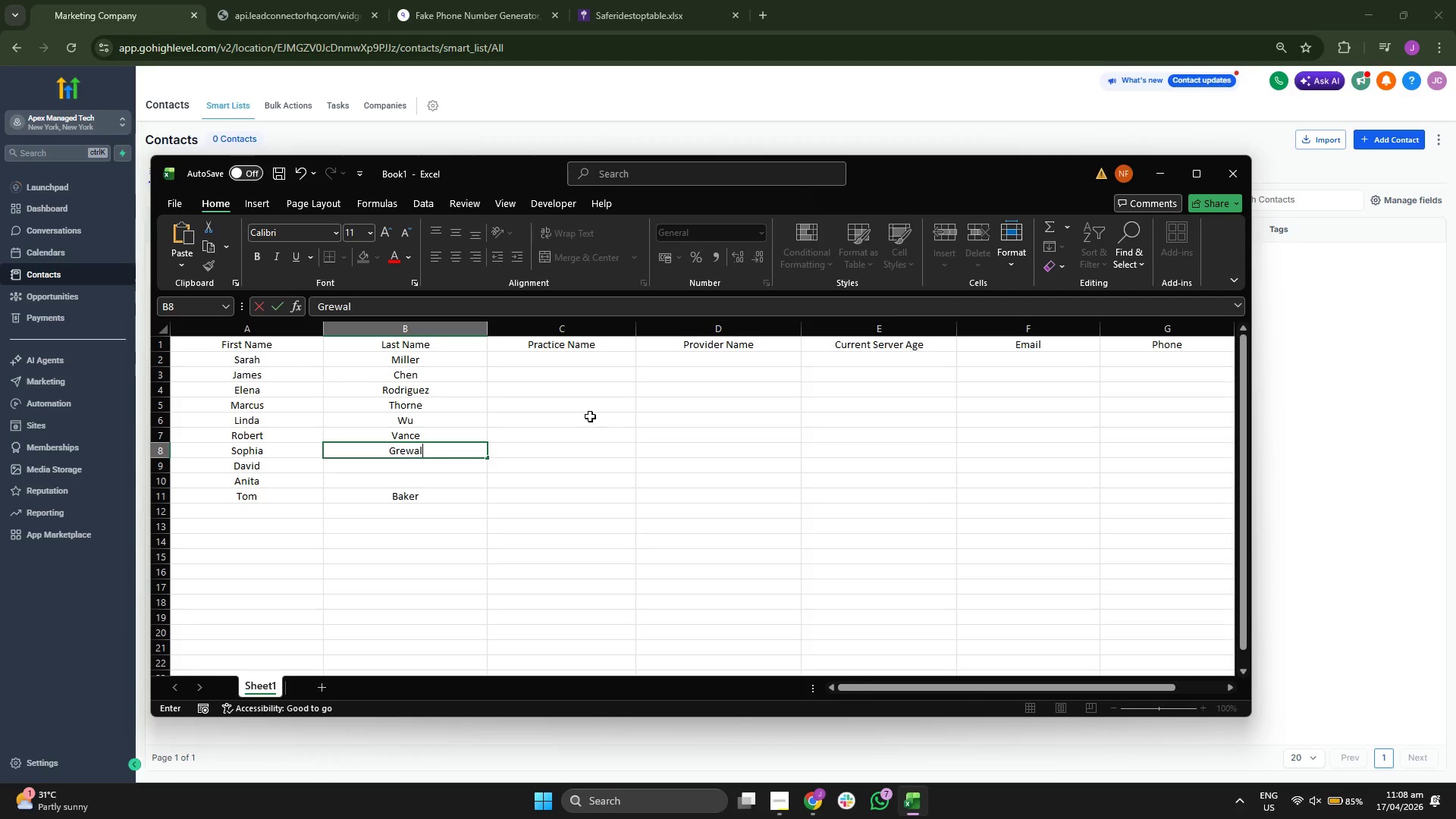 
key(Enter)
 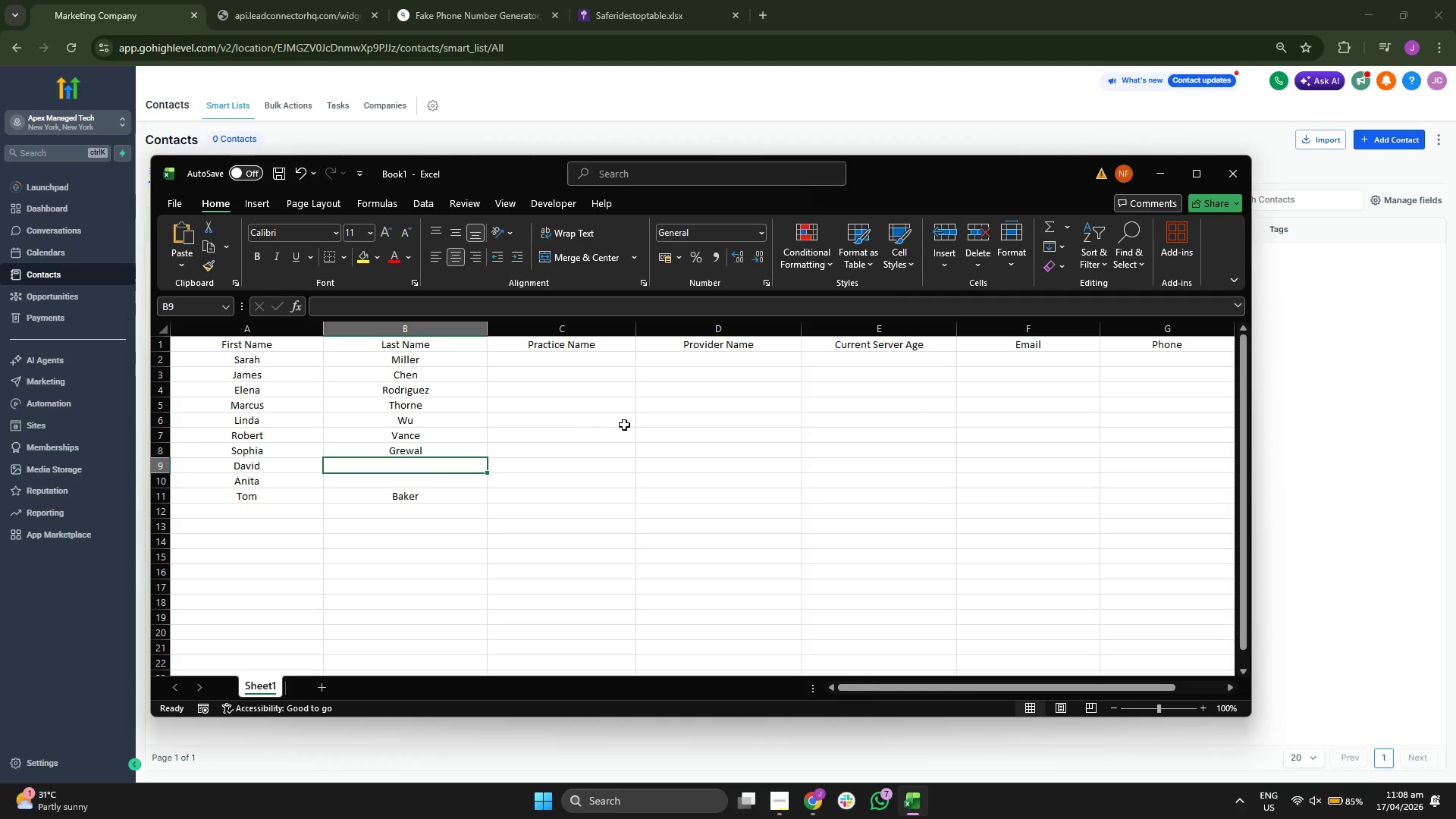 
scroll: coordinate [706, 489], scroll_direction: none, amount: 0.0
 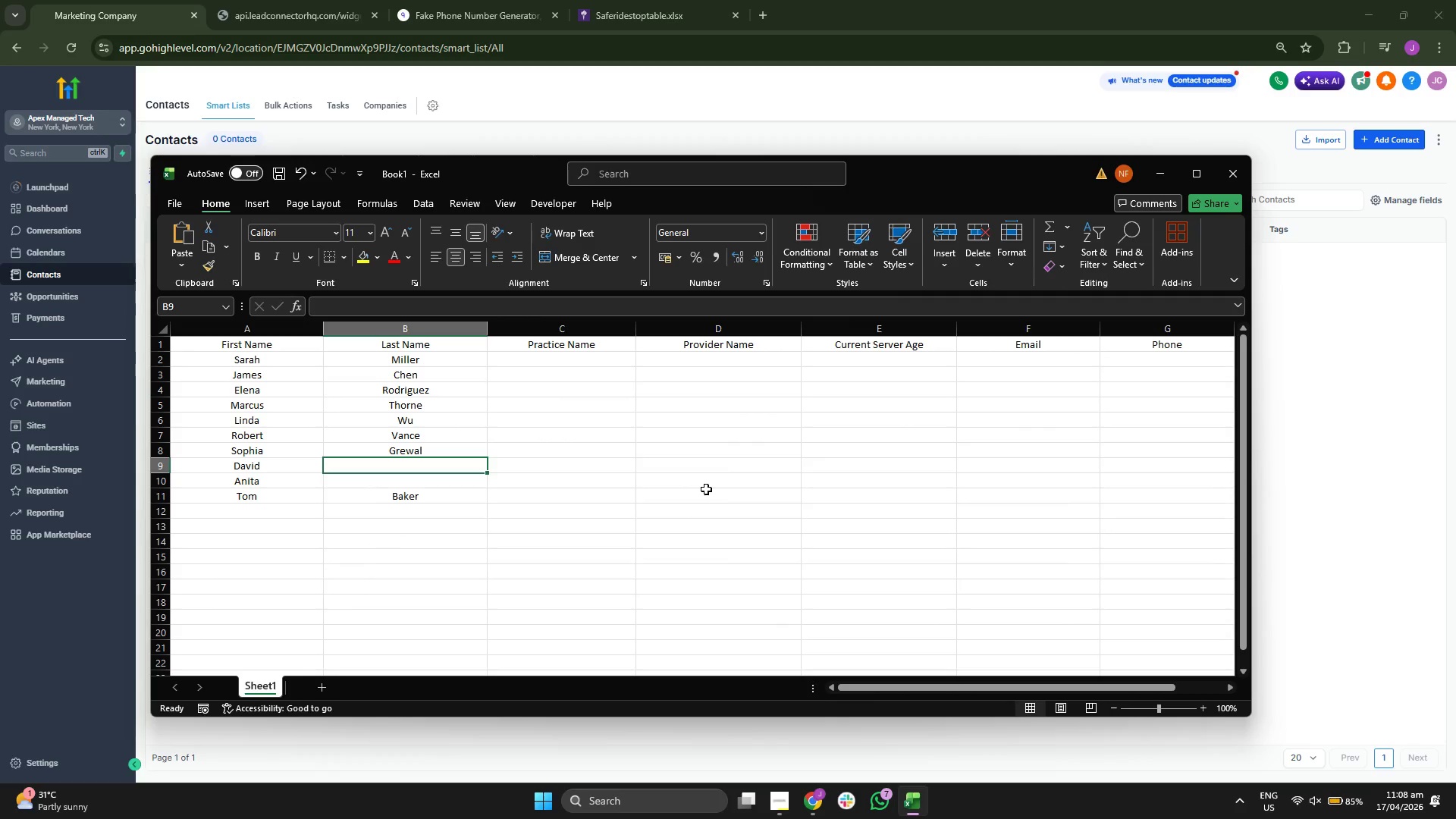 
type(Kim)
 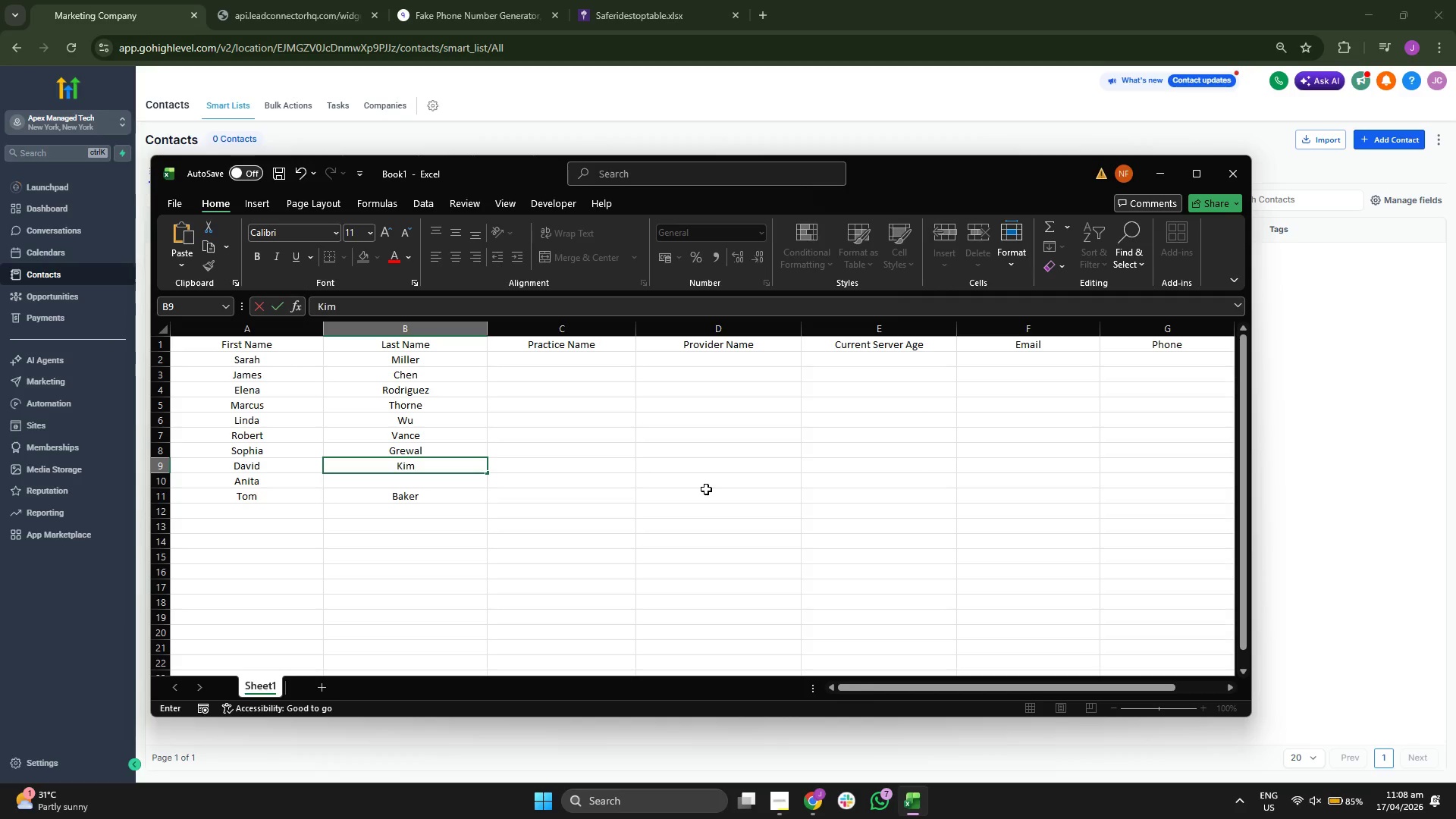 
key(Enter)
 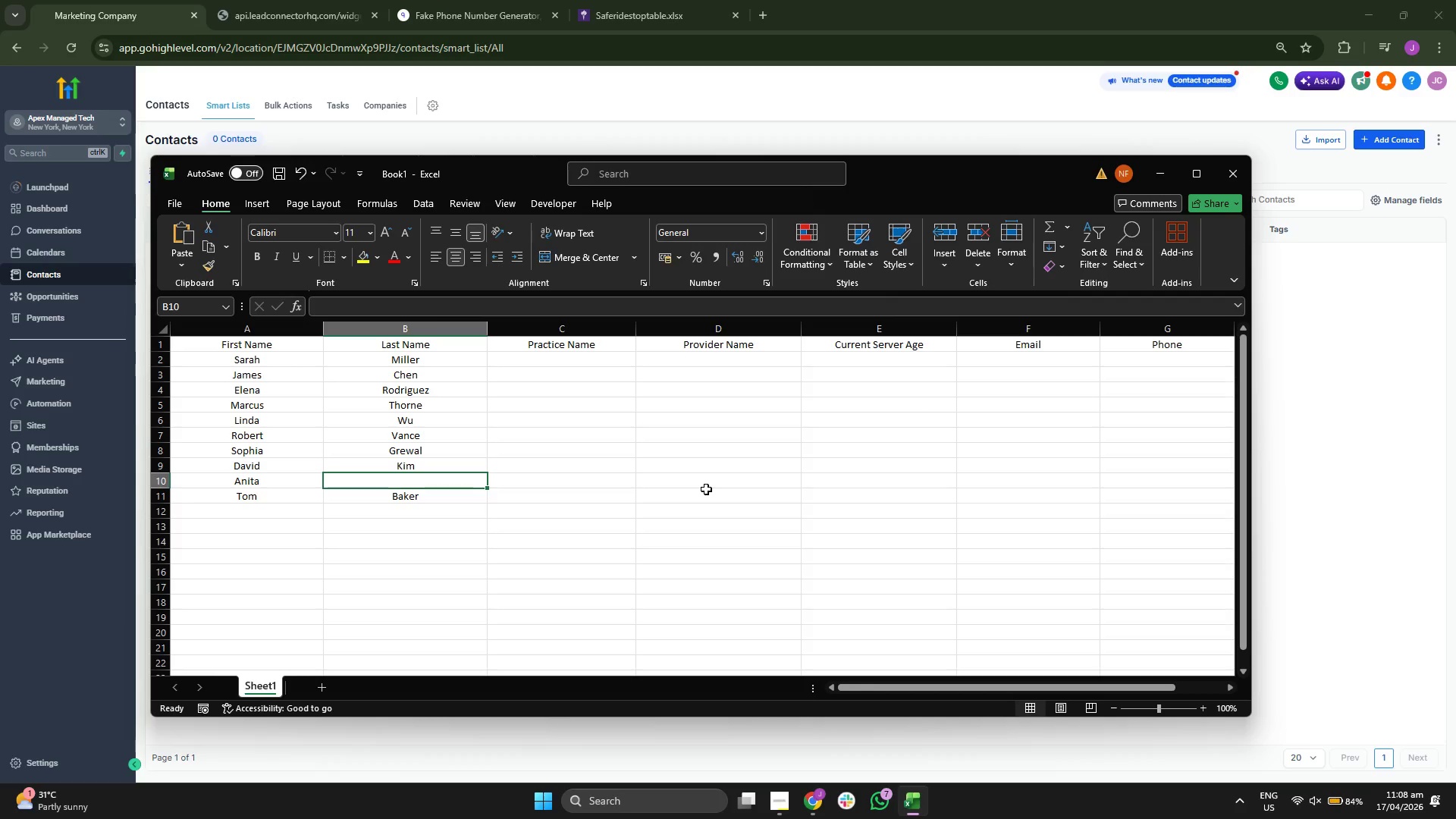 
type(Desai)
 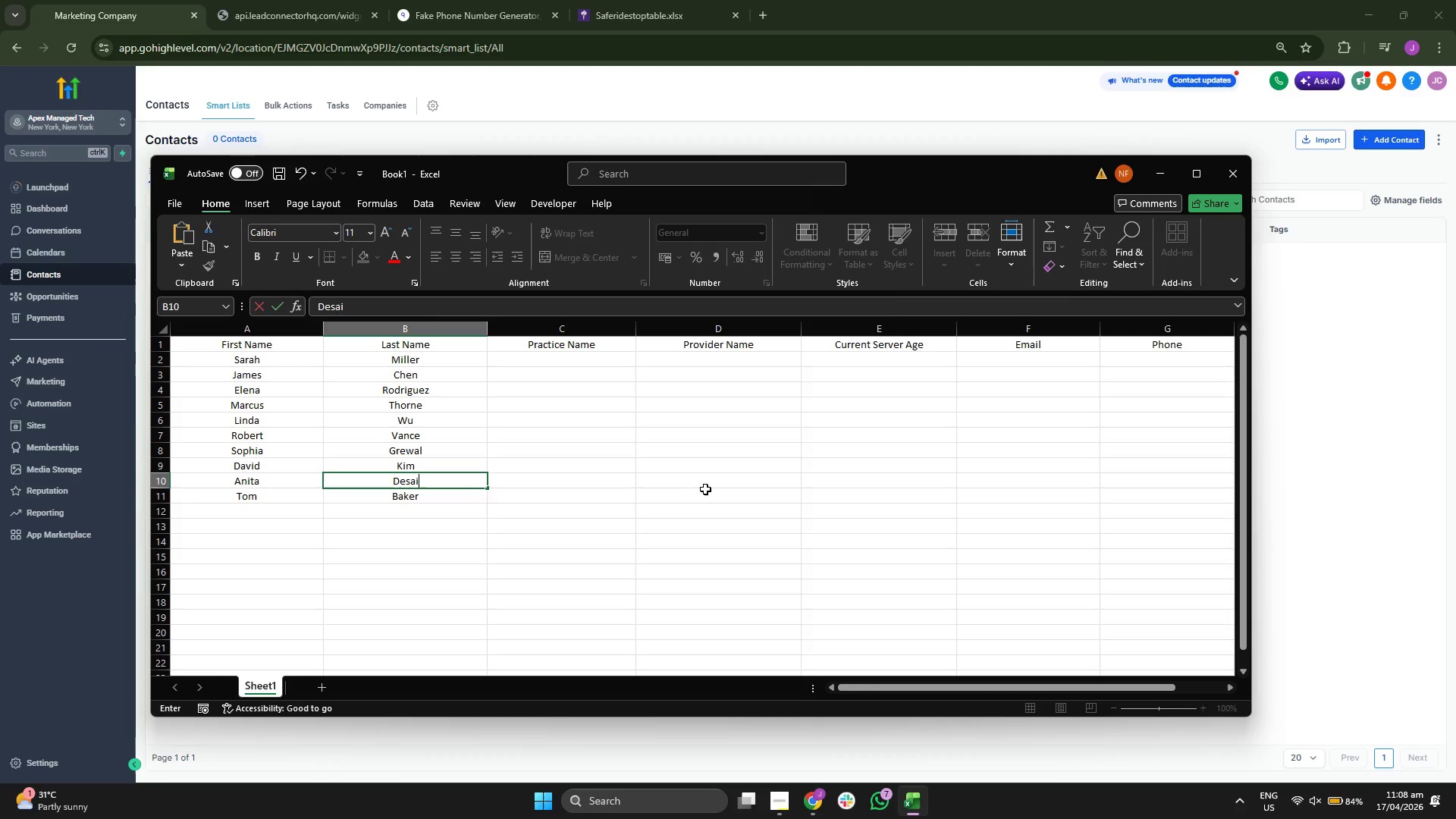 
left_click([860, 495])
 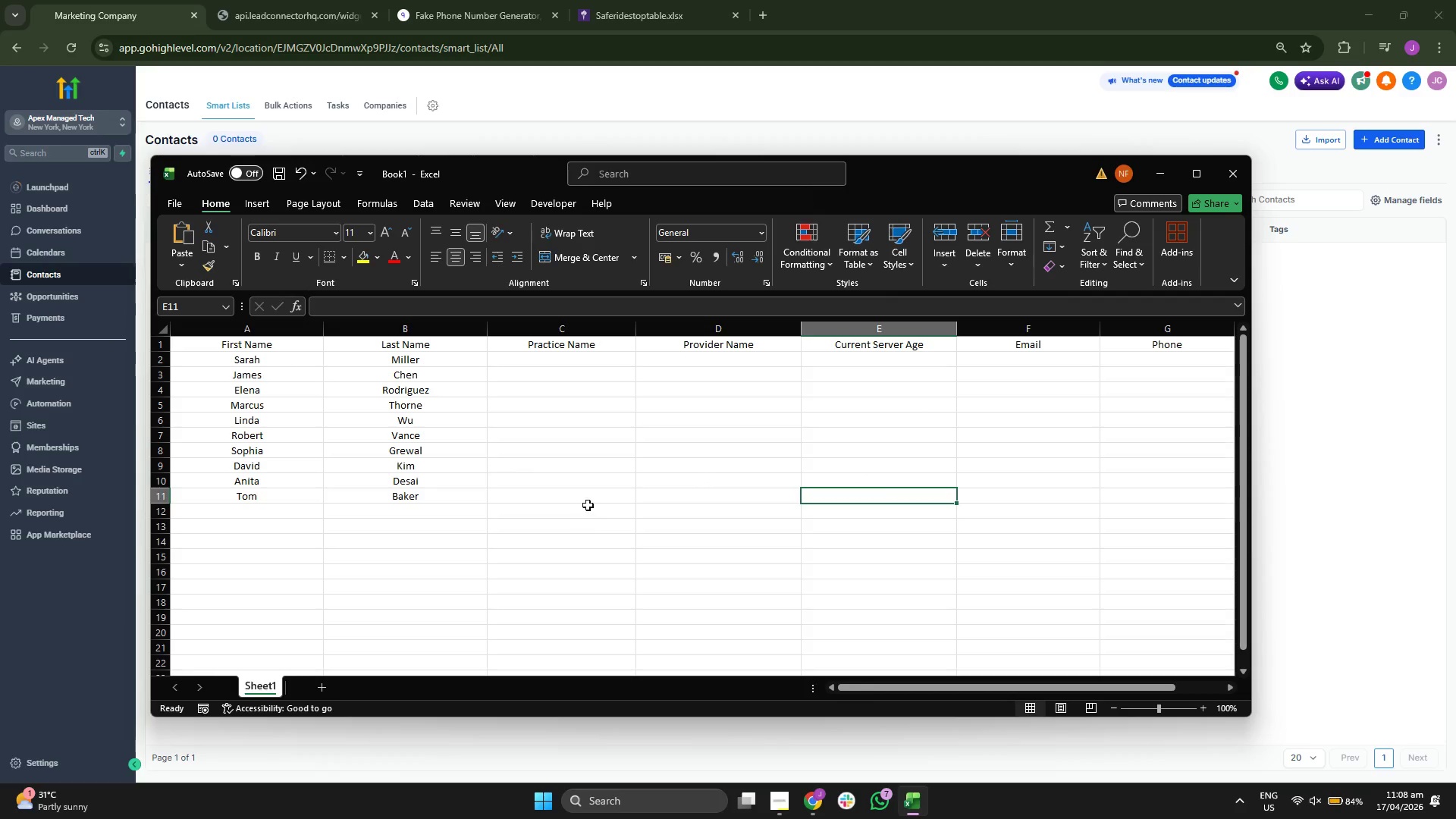 
left_click([586, 368])
 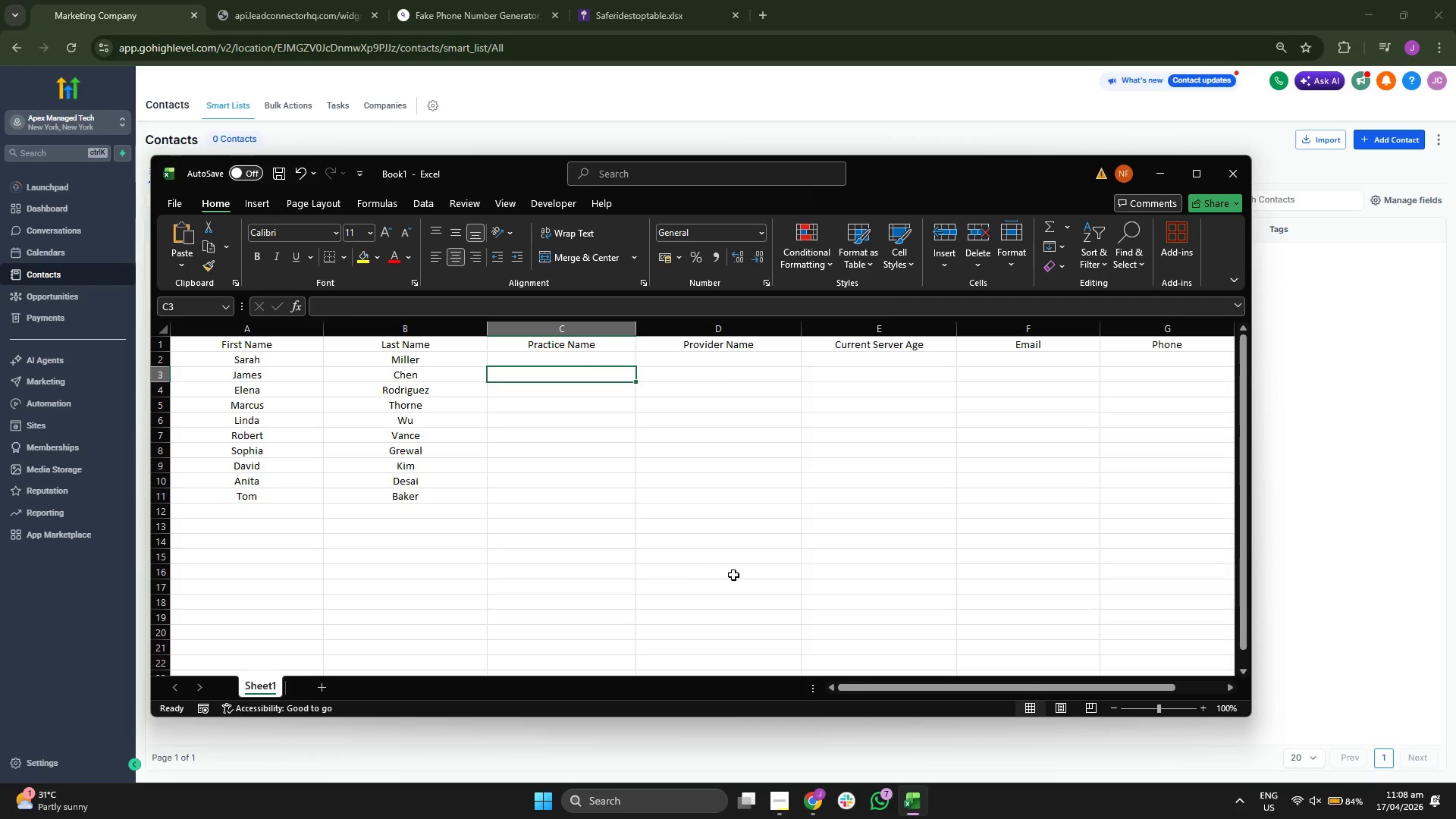 
scroll: coordinate [843, 591], scroll_direction: up, amount: 1.0
 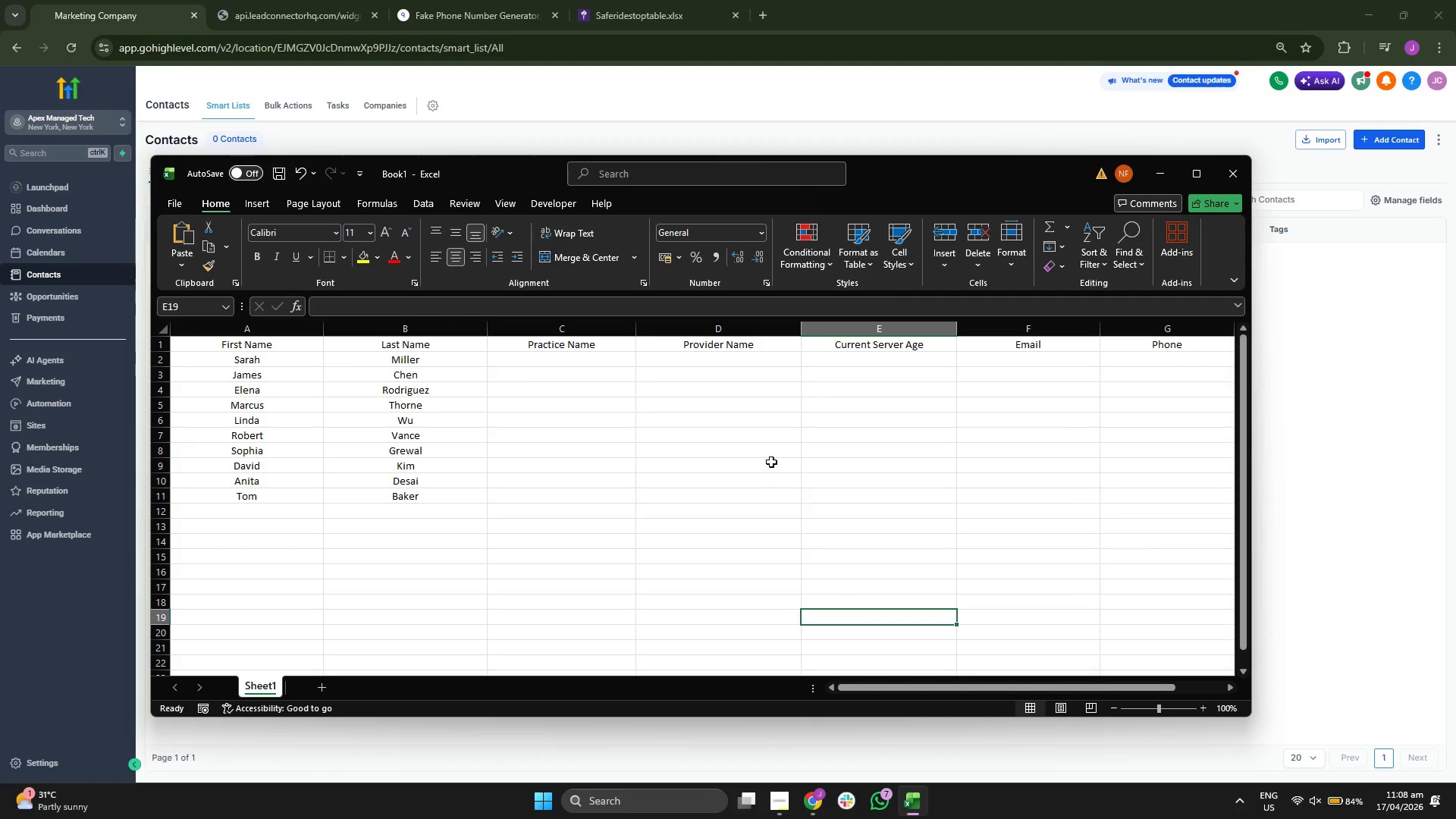 
left_click([614, 362])
 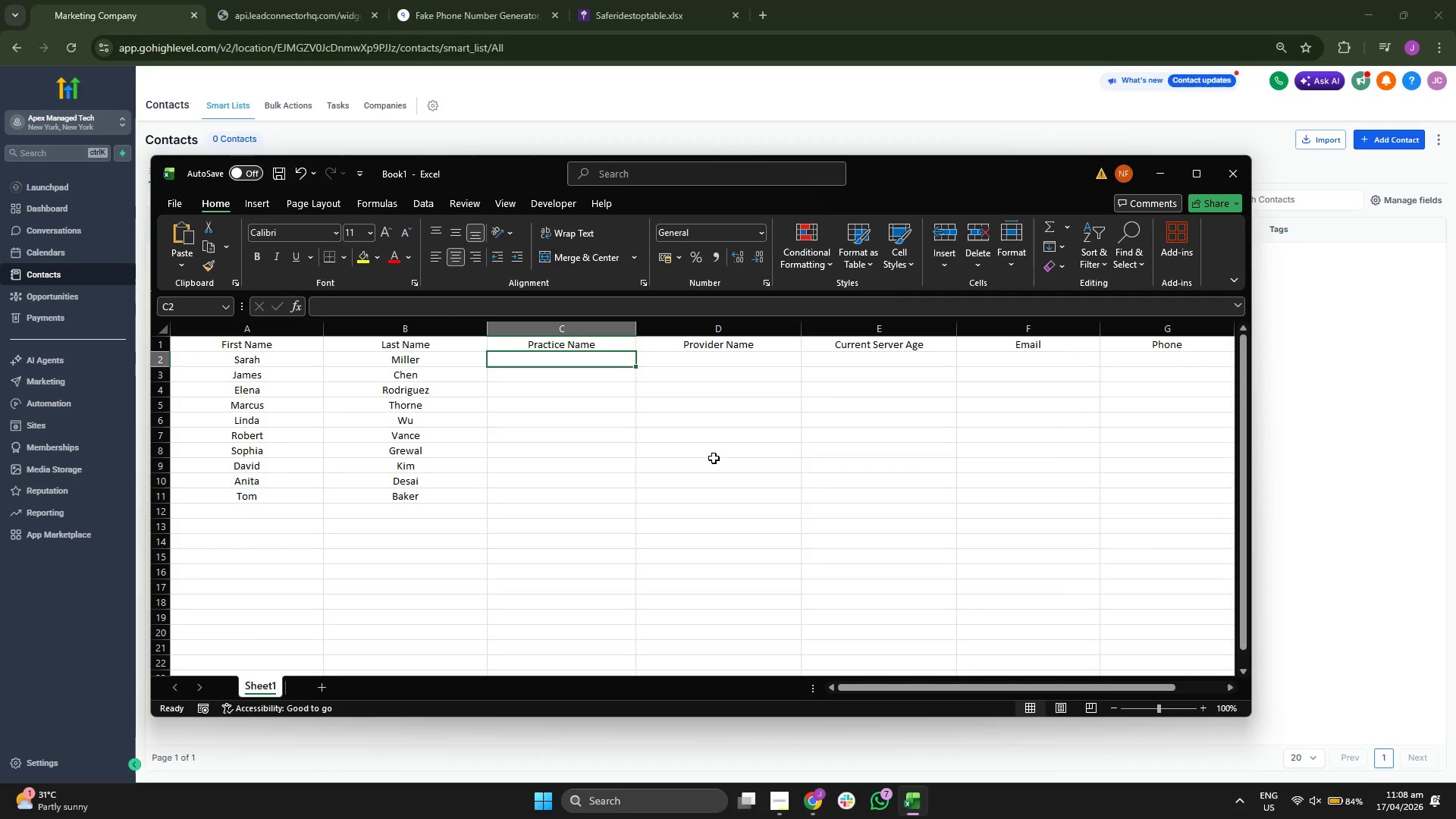 
type(Crr)
key(Backspace)
type(eekside Dental)
 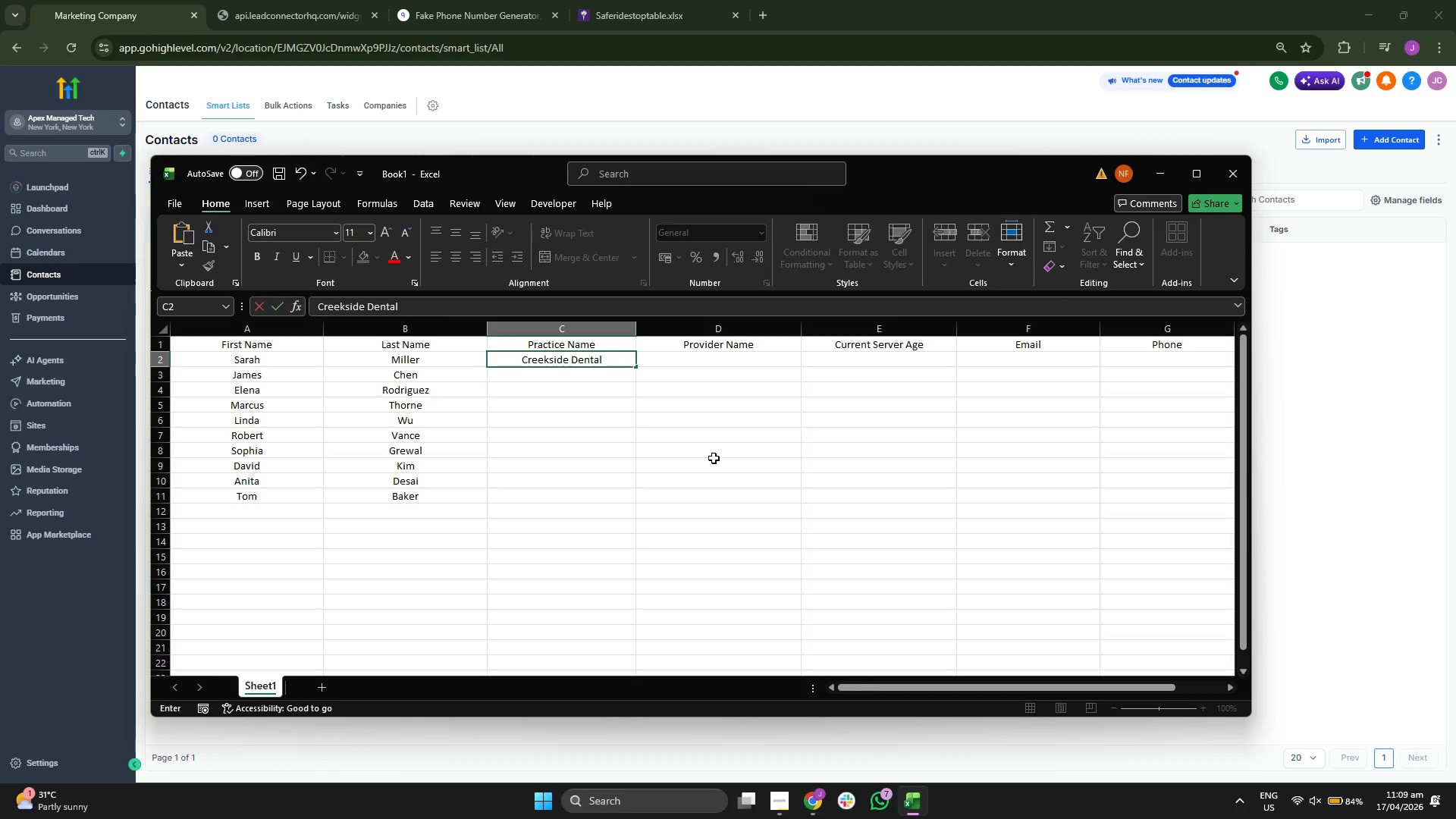 
key(Enter)
 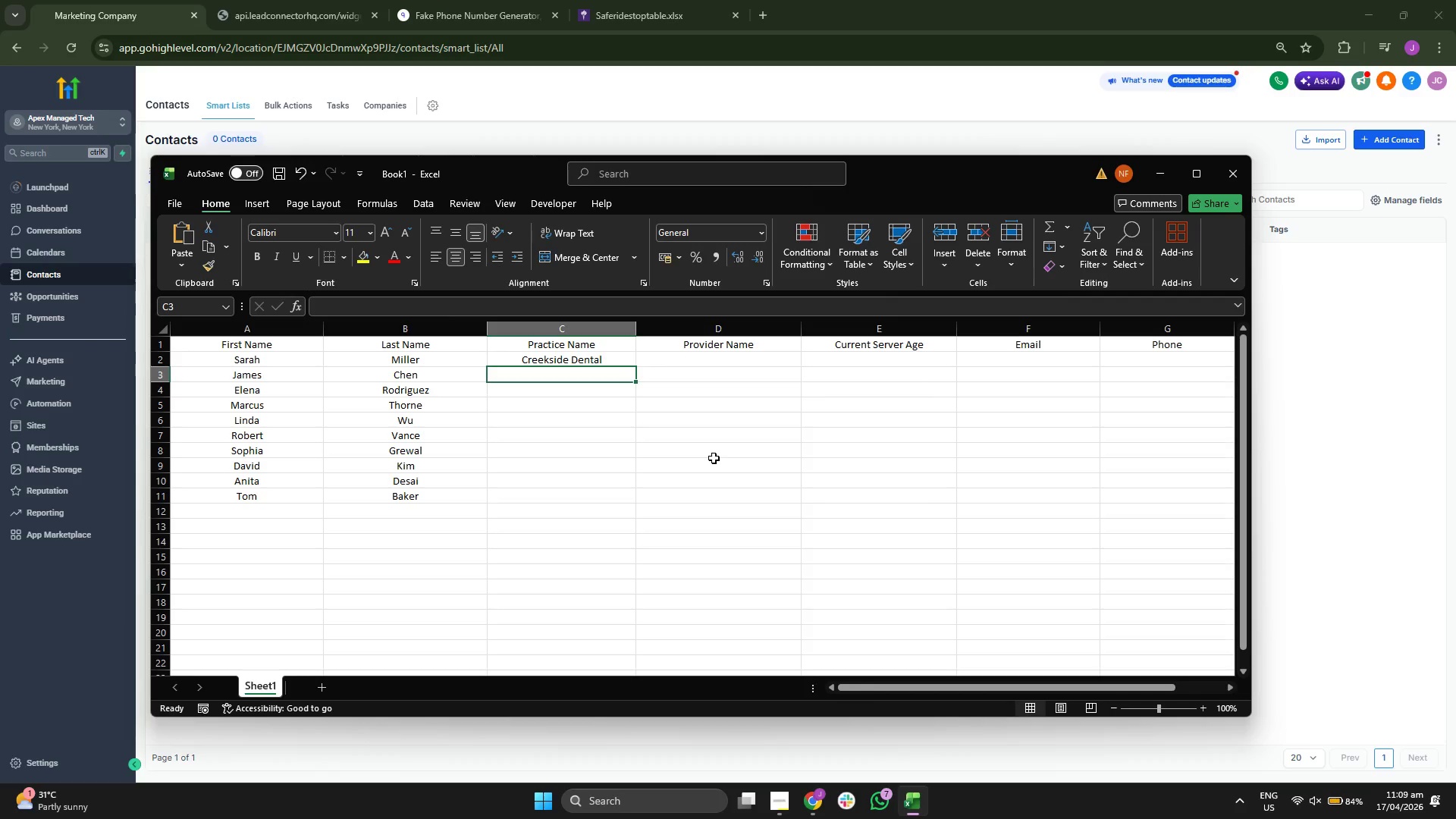 
type(Metro Pedt)
key(Backspace)
type(iatrics)
 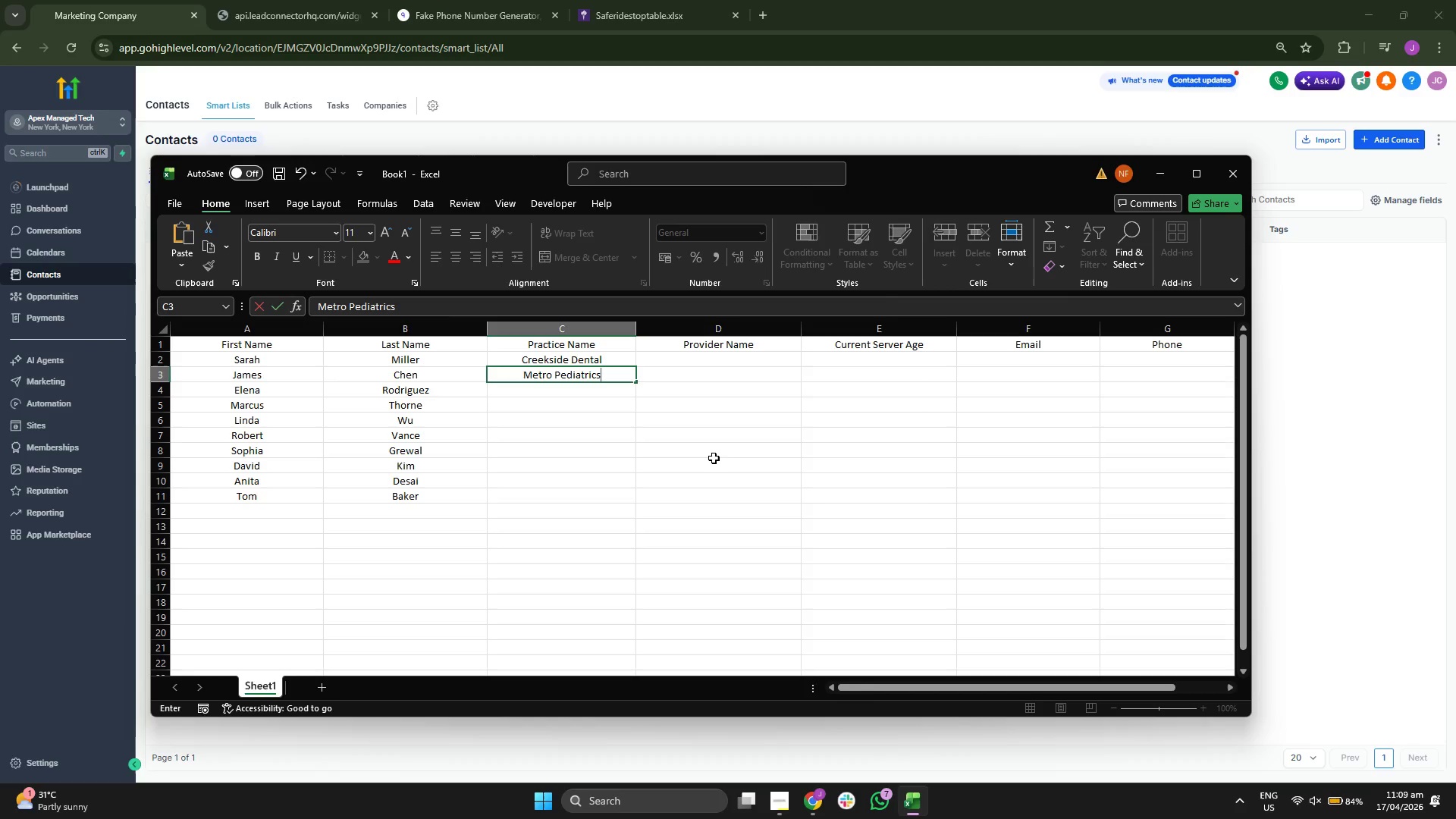 
key(Enter)
 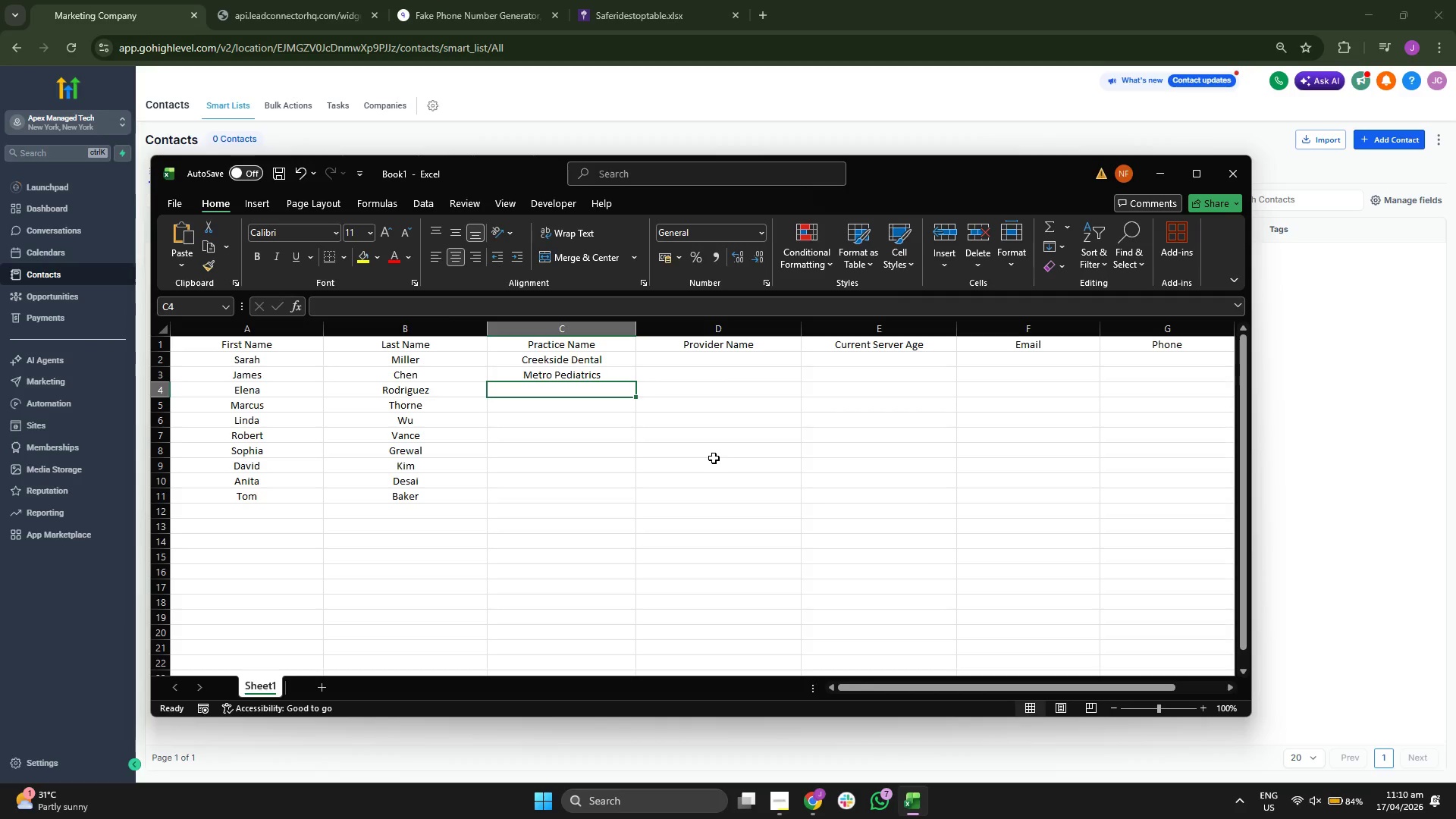 
type(Pea)
 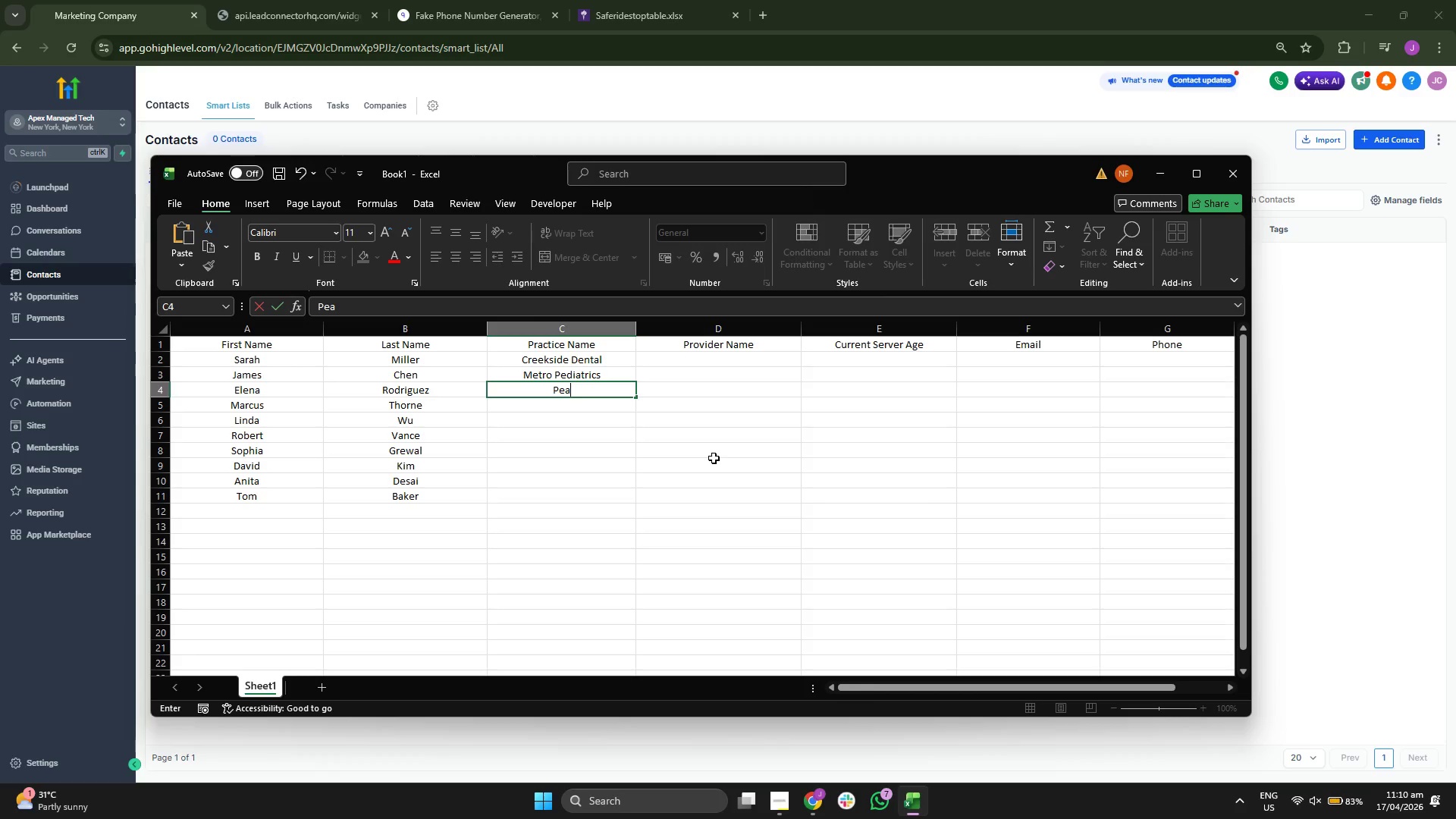 
type(k Wellness)
 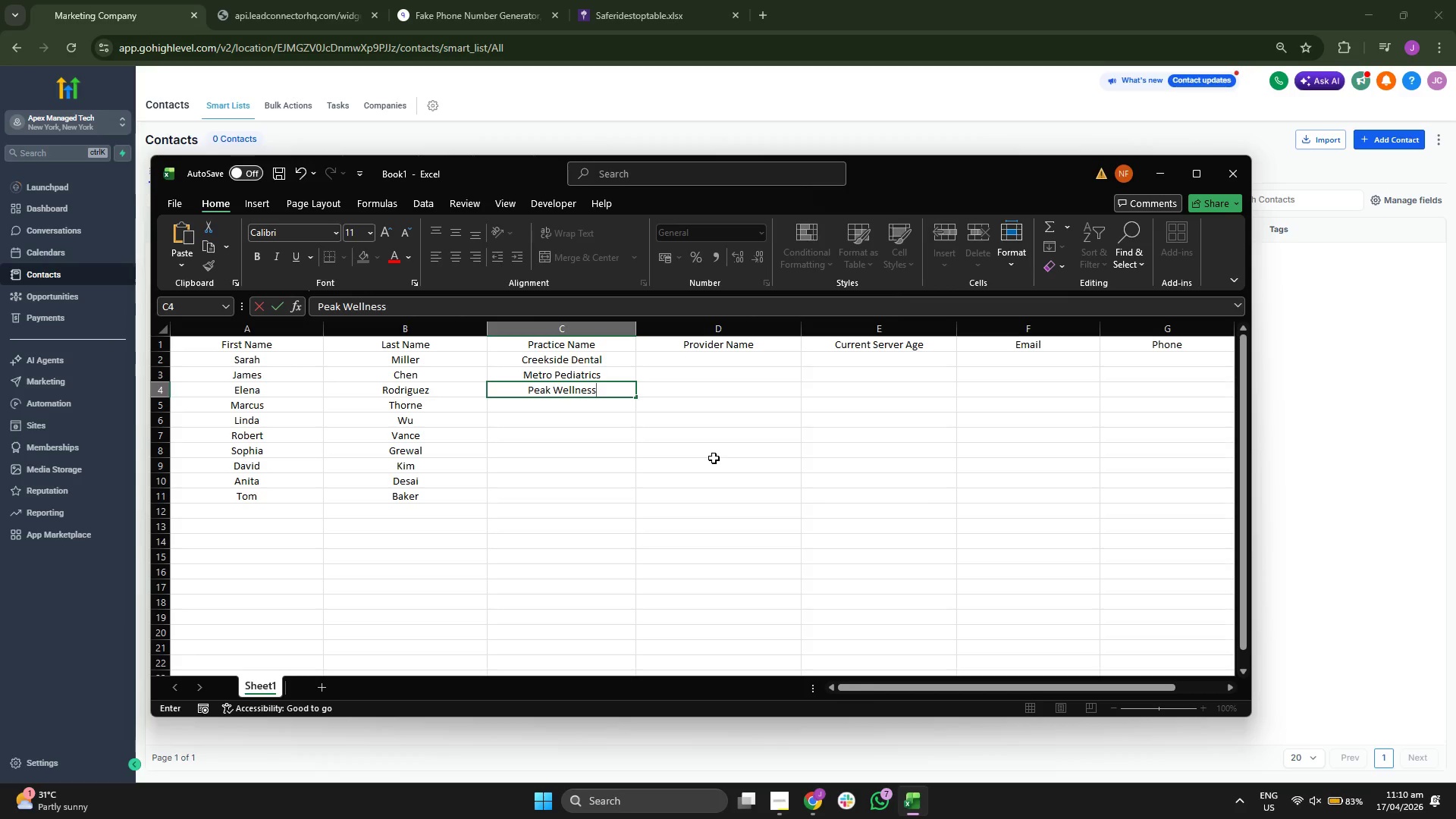 
key(Enter)
 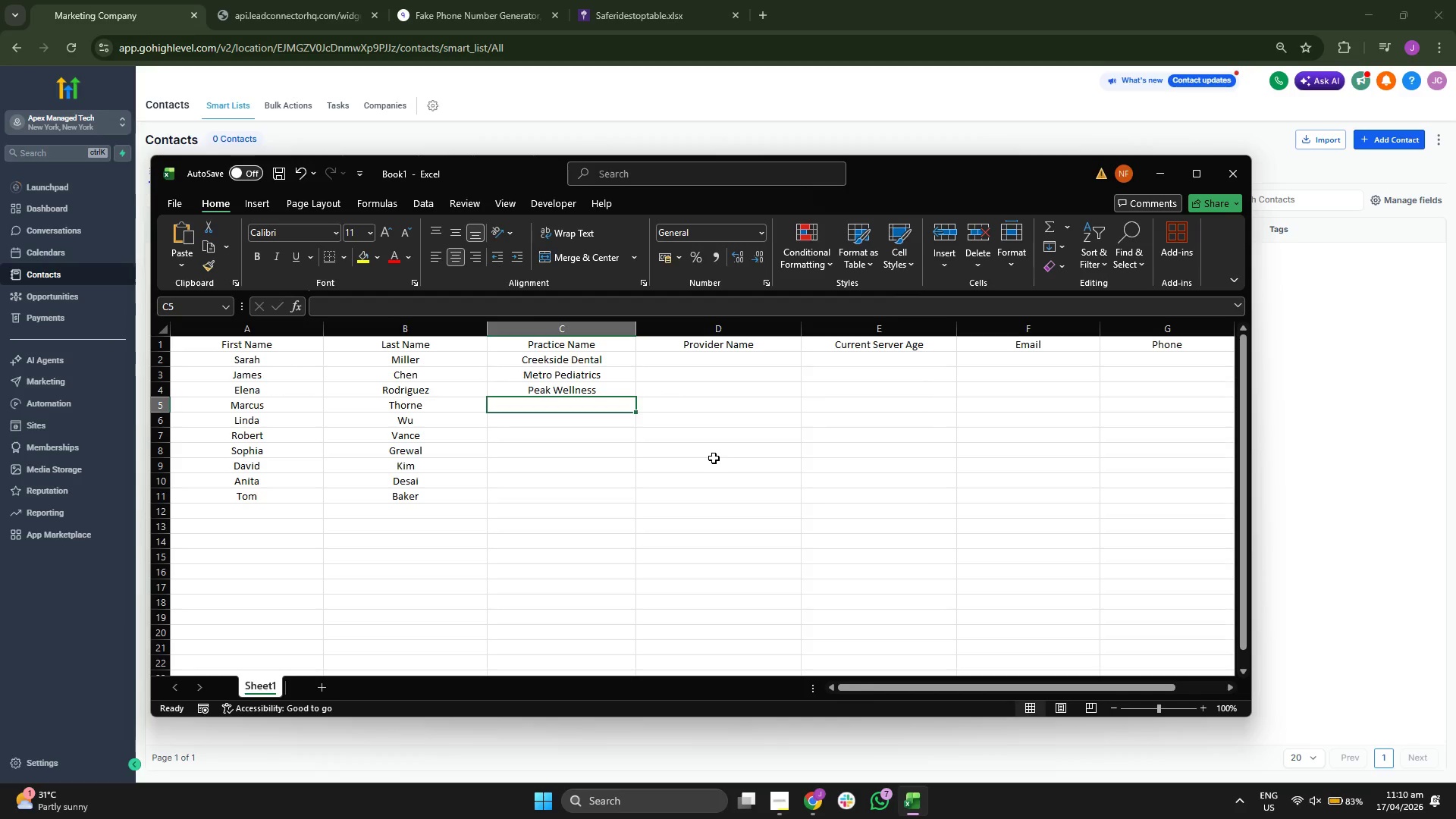 
type(Thorne o)
key(Backspace)
type(Ortho)
 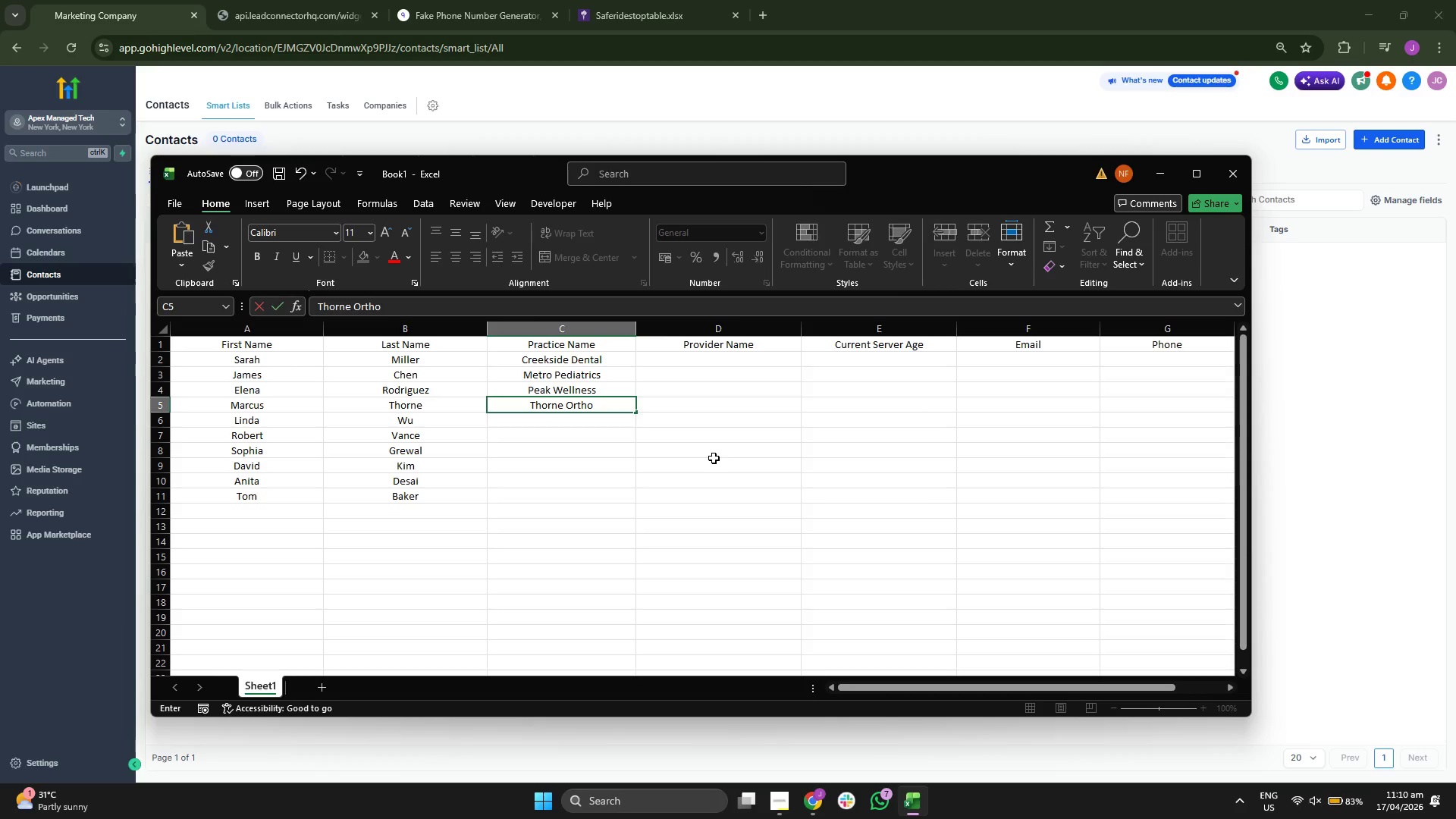 
key(Enter)
 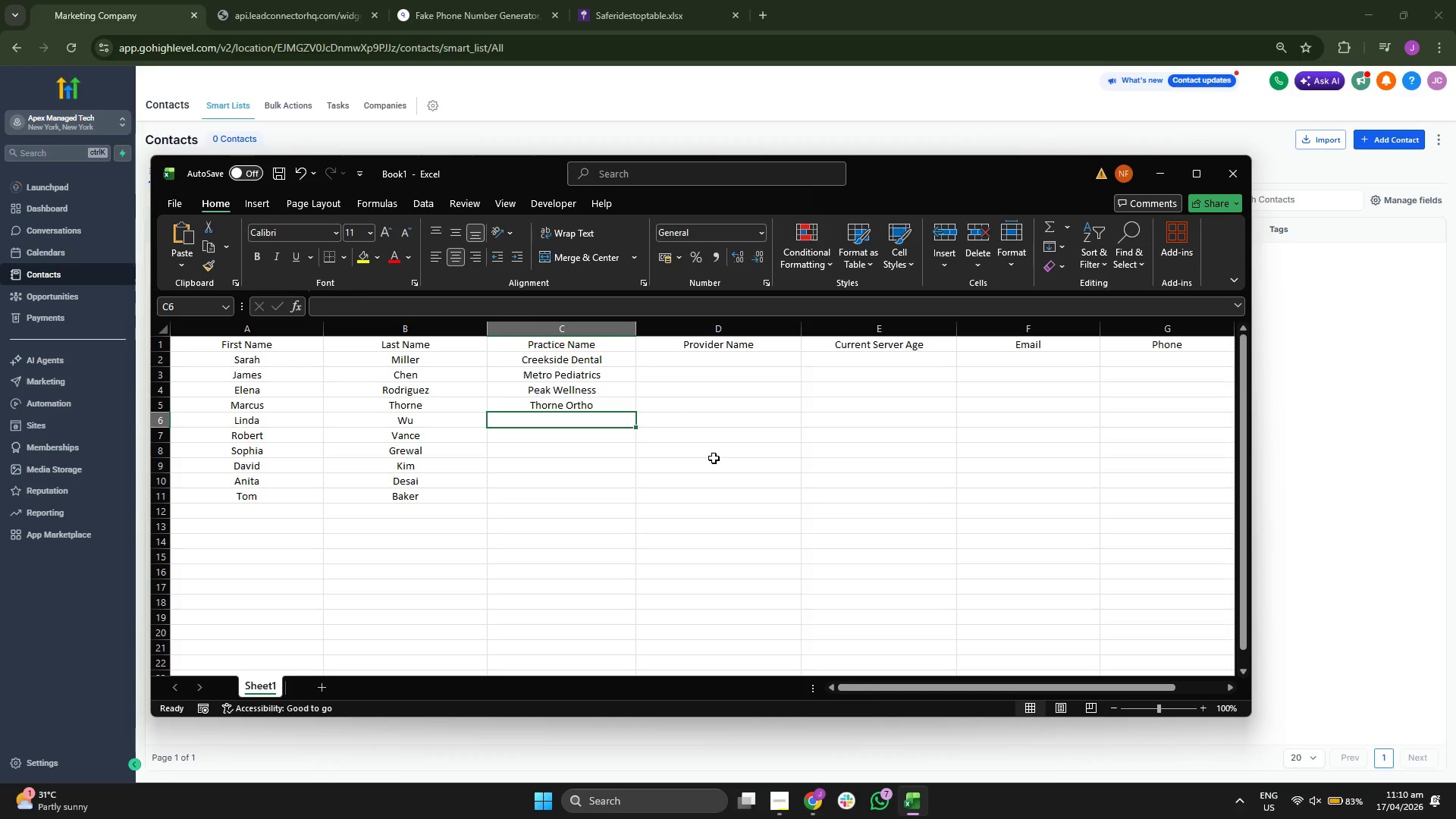 
type(BA)
key(Backspace)
type(aysi)
 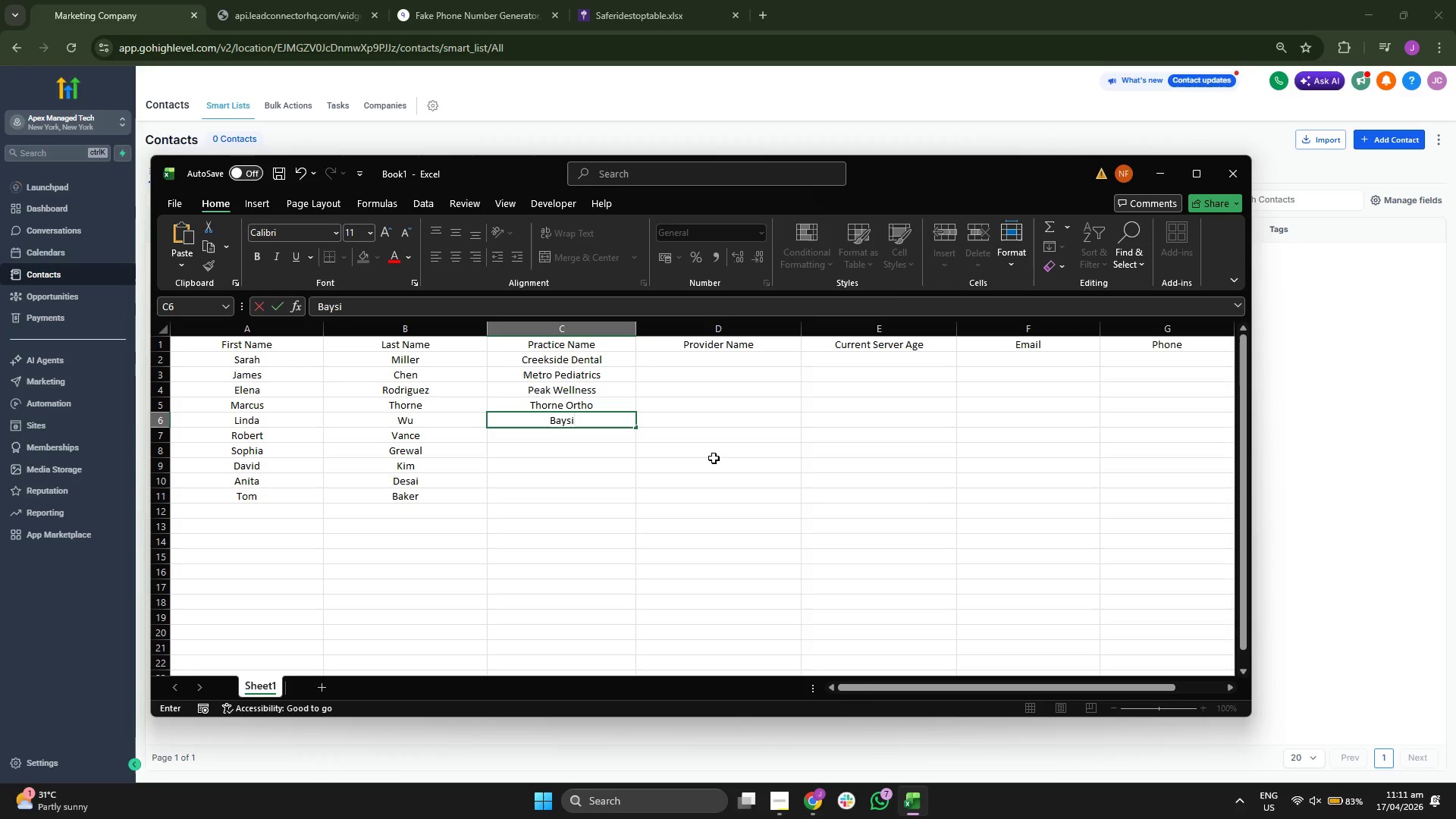 
type(de Family Med)
 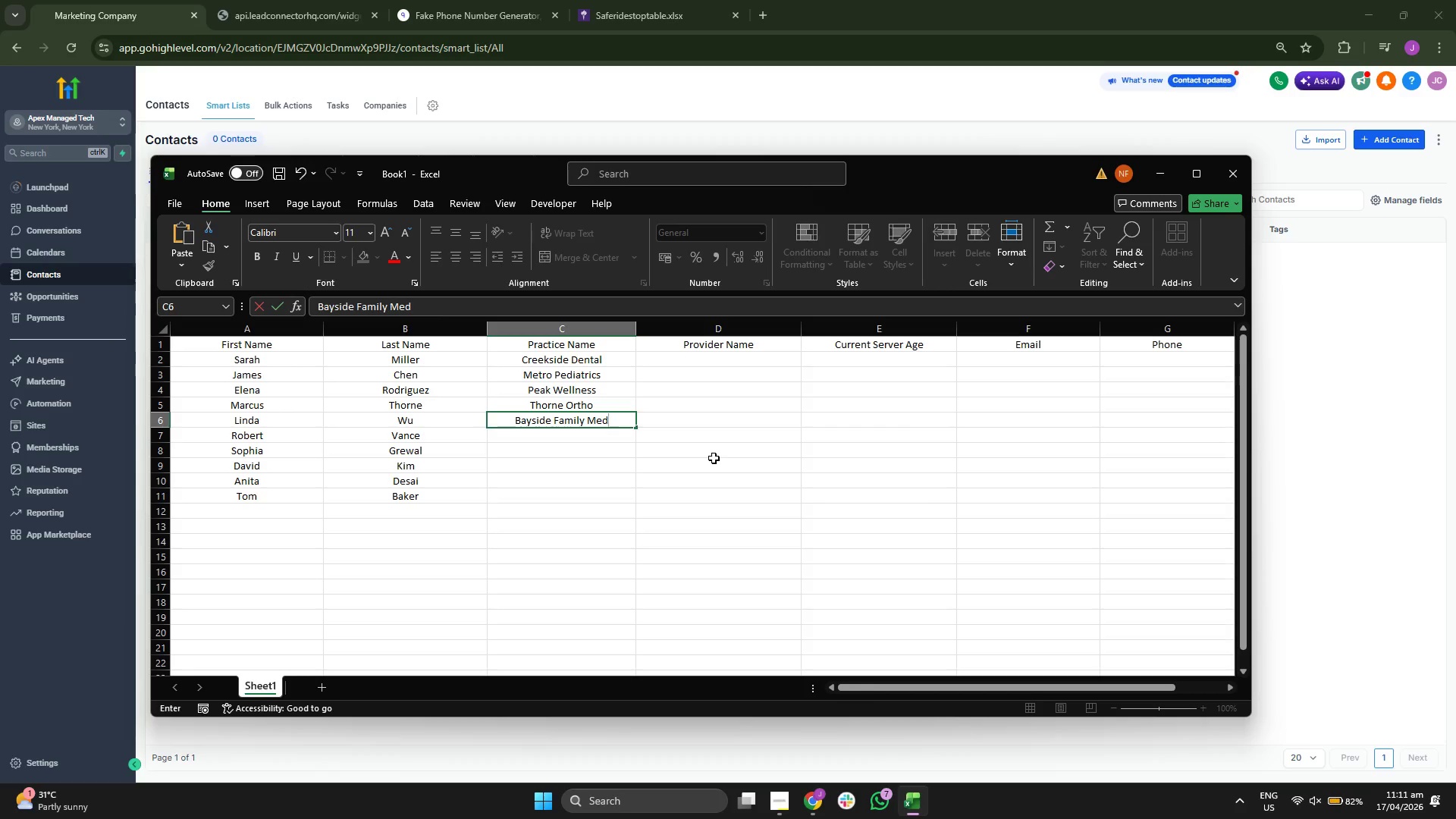 
key(Enter)
 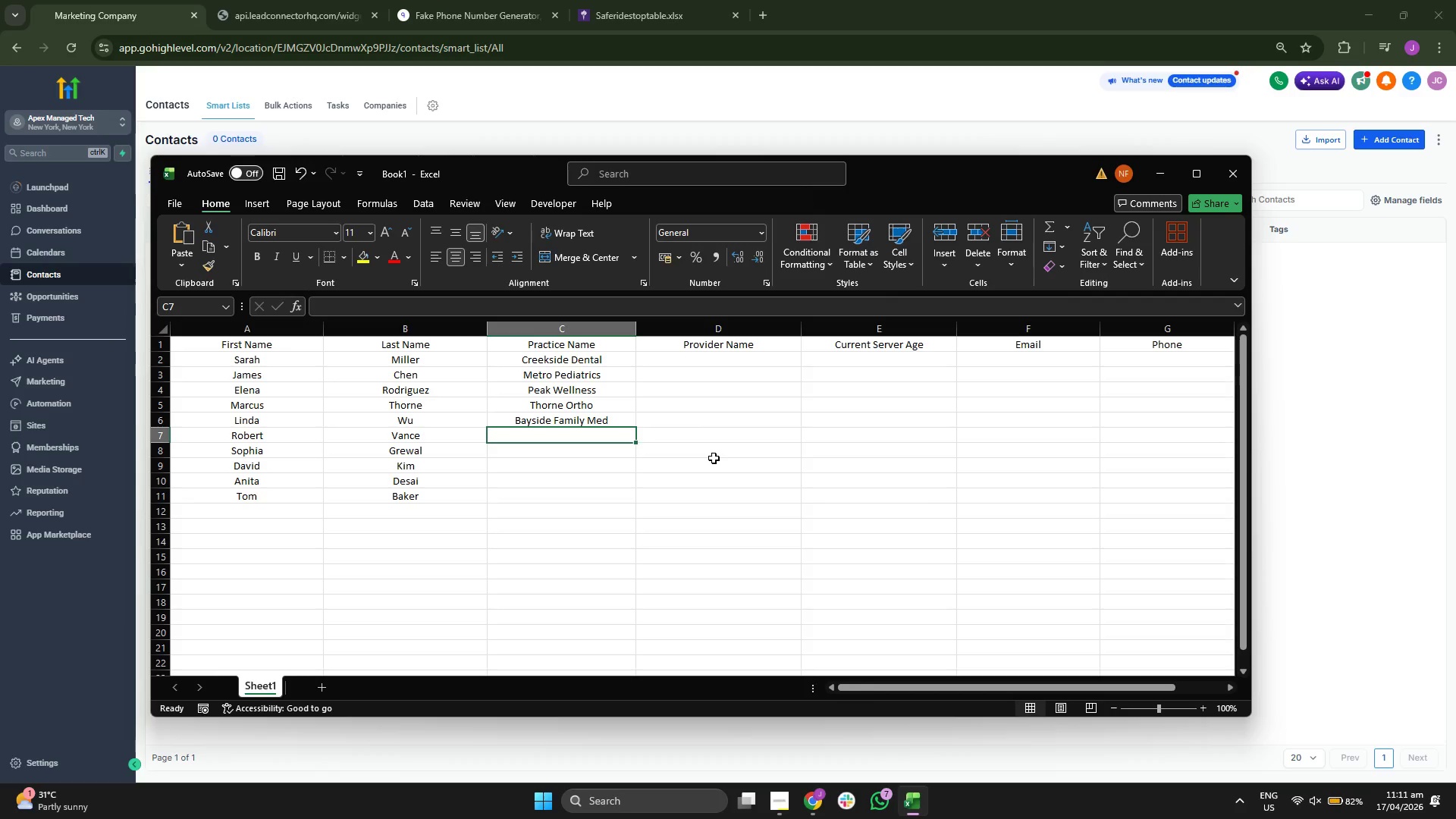 
key(CapsLock)
 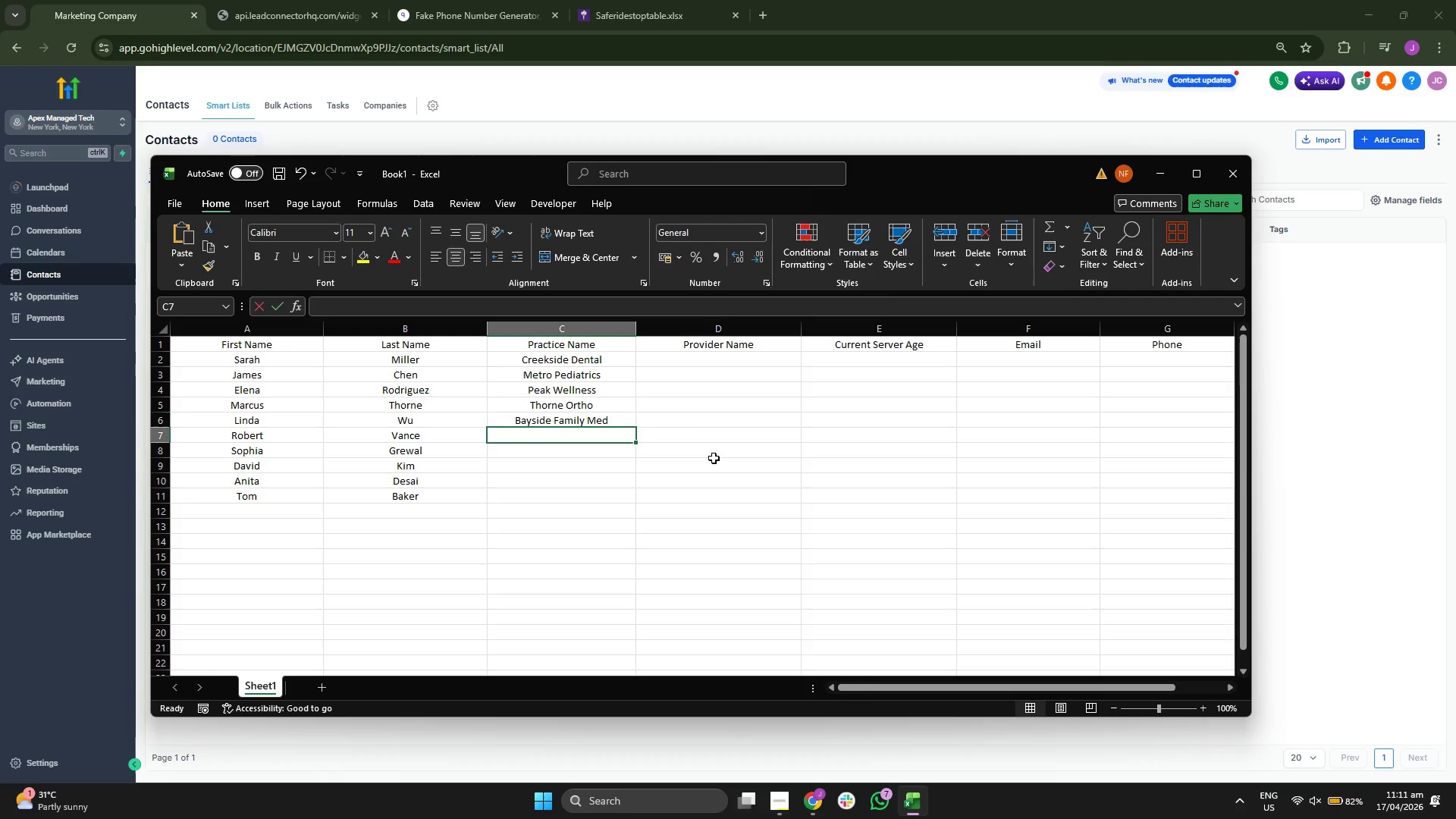 
key(V)
 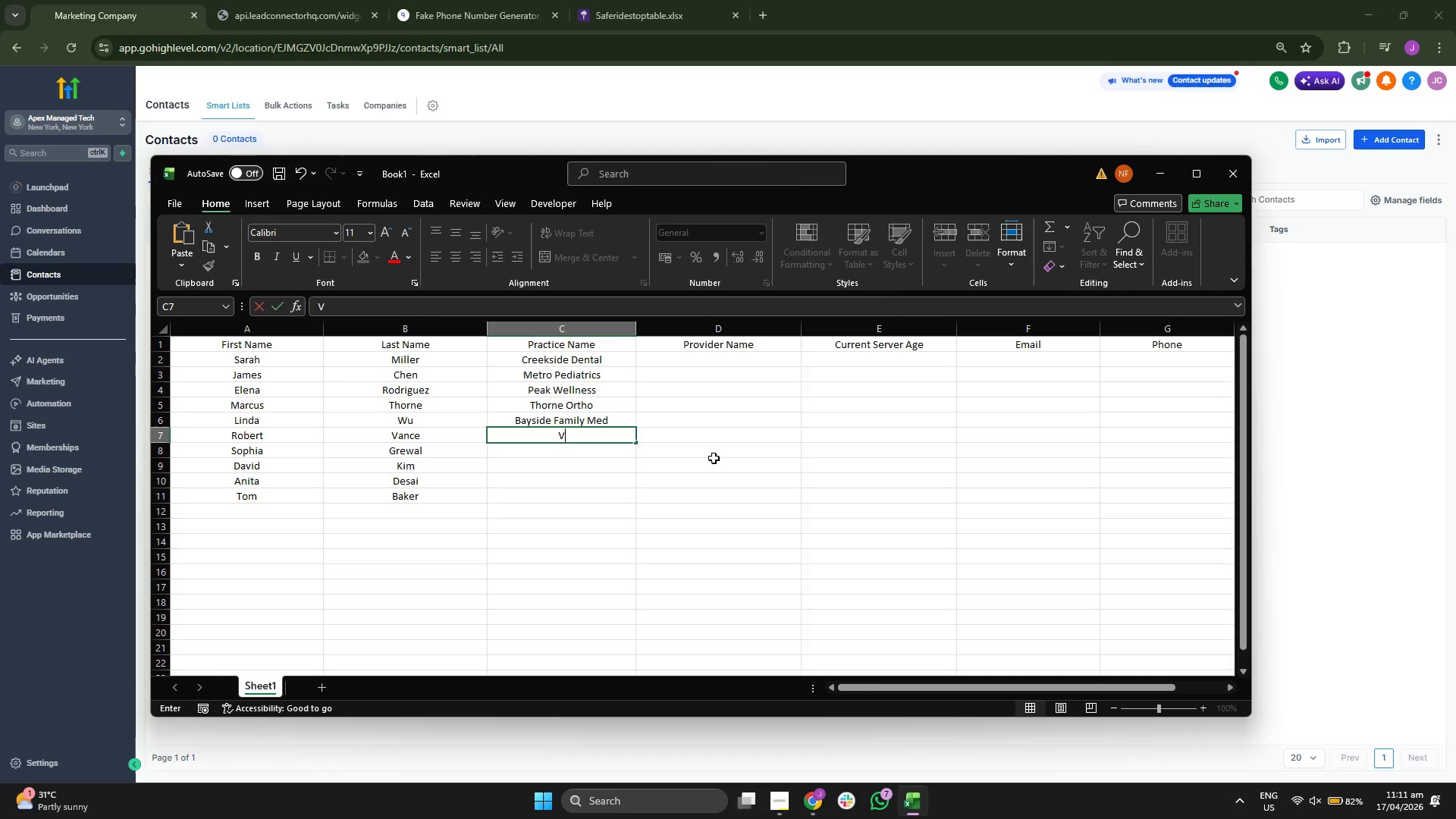 
key(CapsLock)
 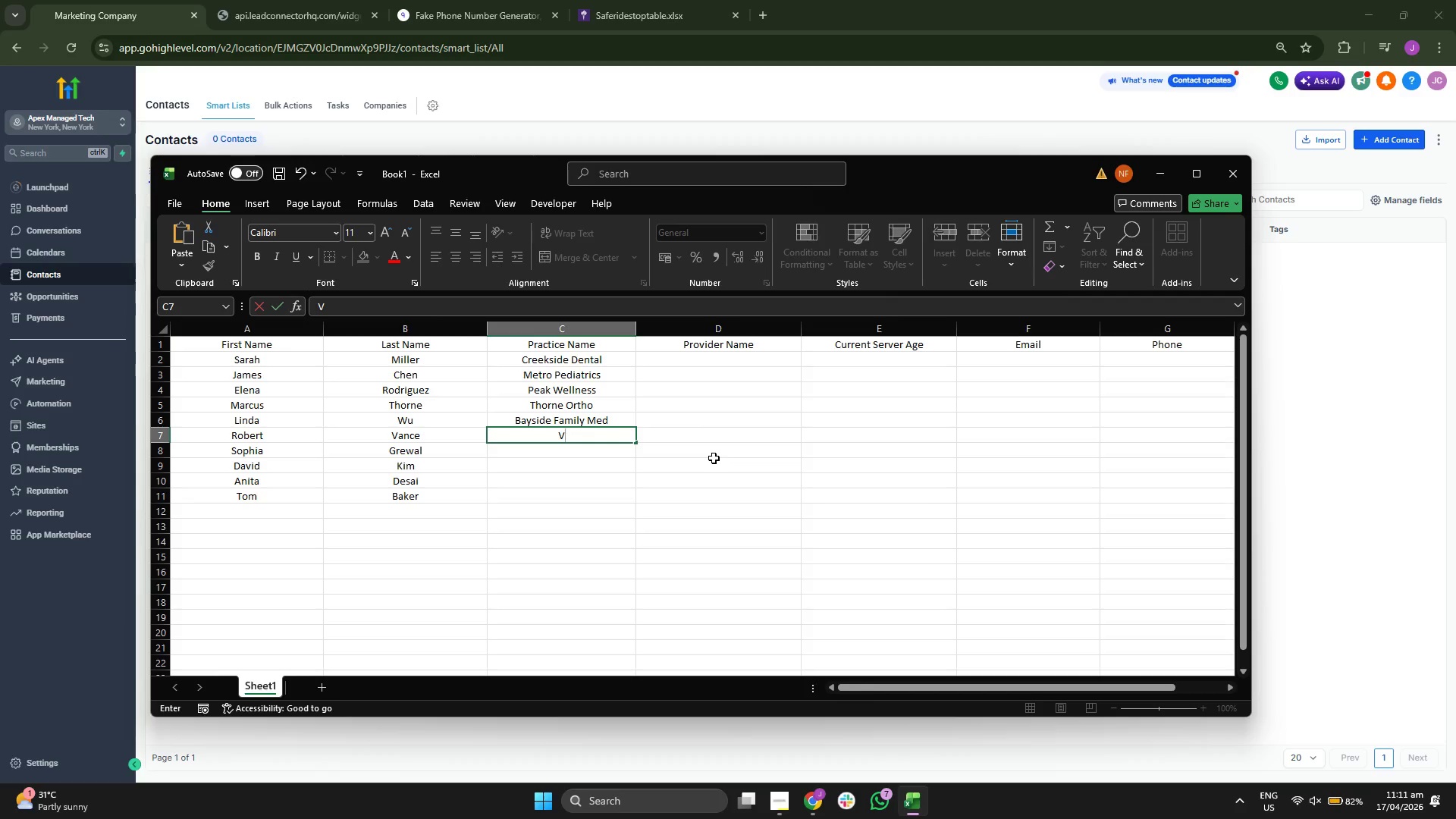 
key(A)
 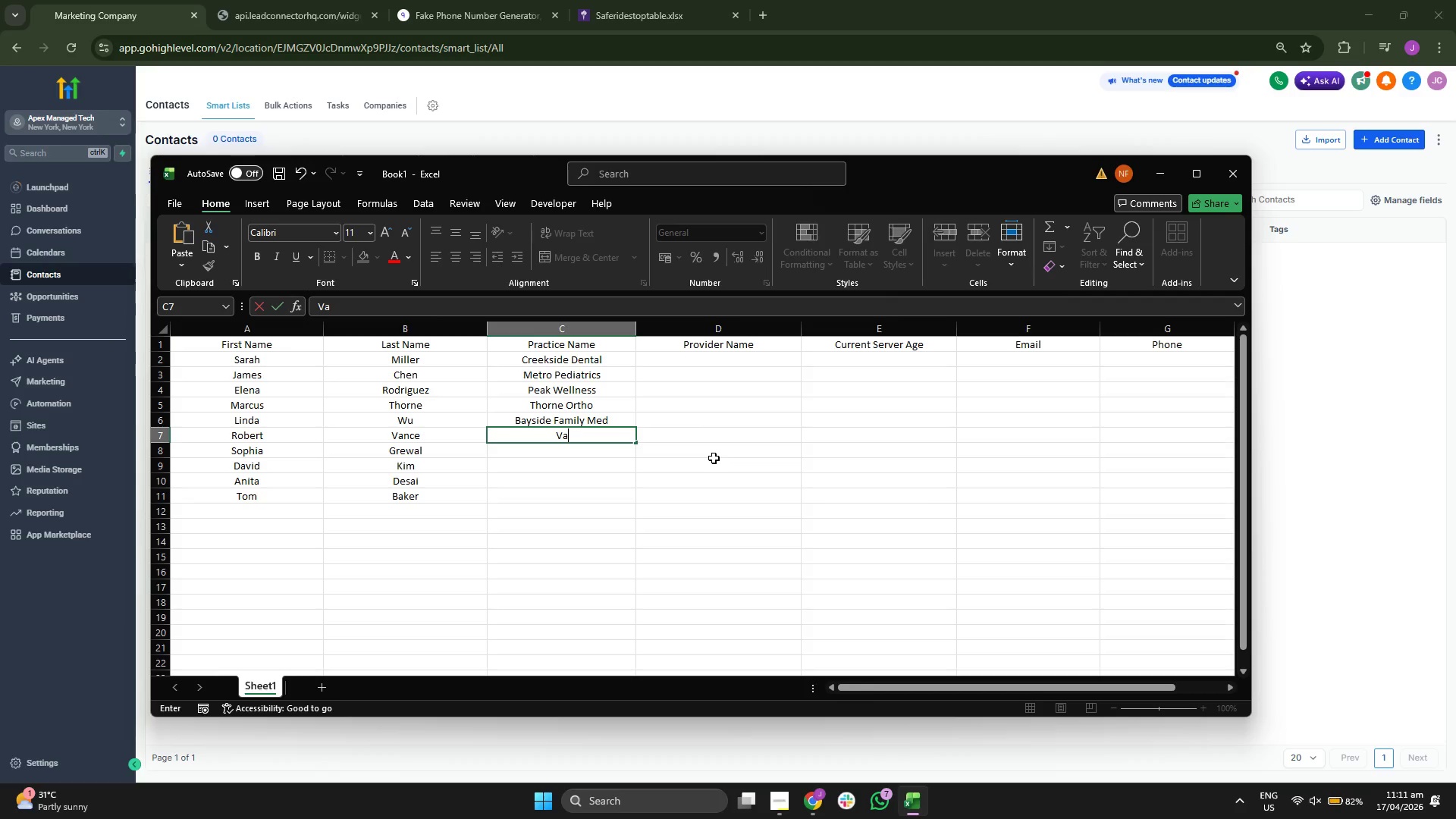 
type(nv)
key(Backspace)
type(ce Card)
 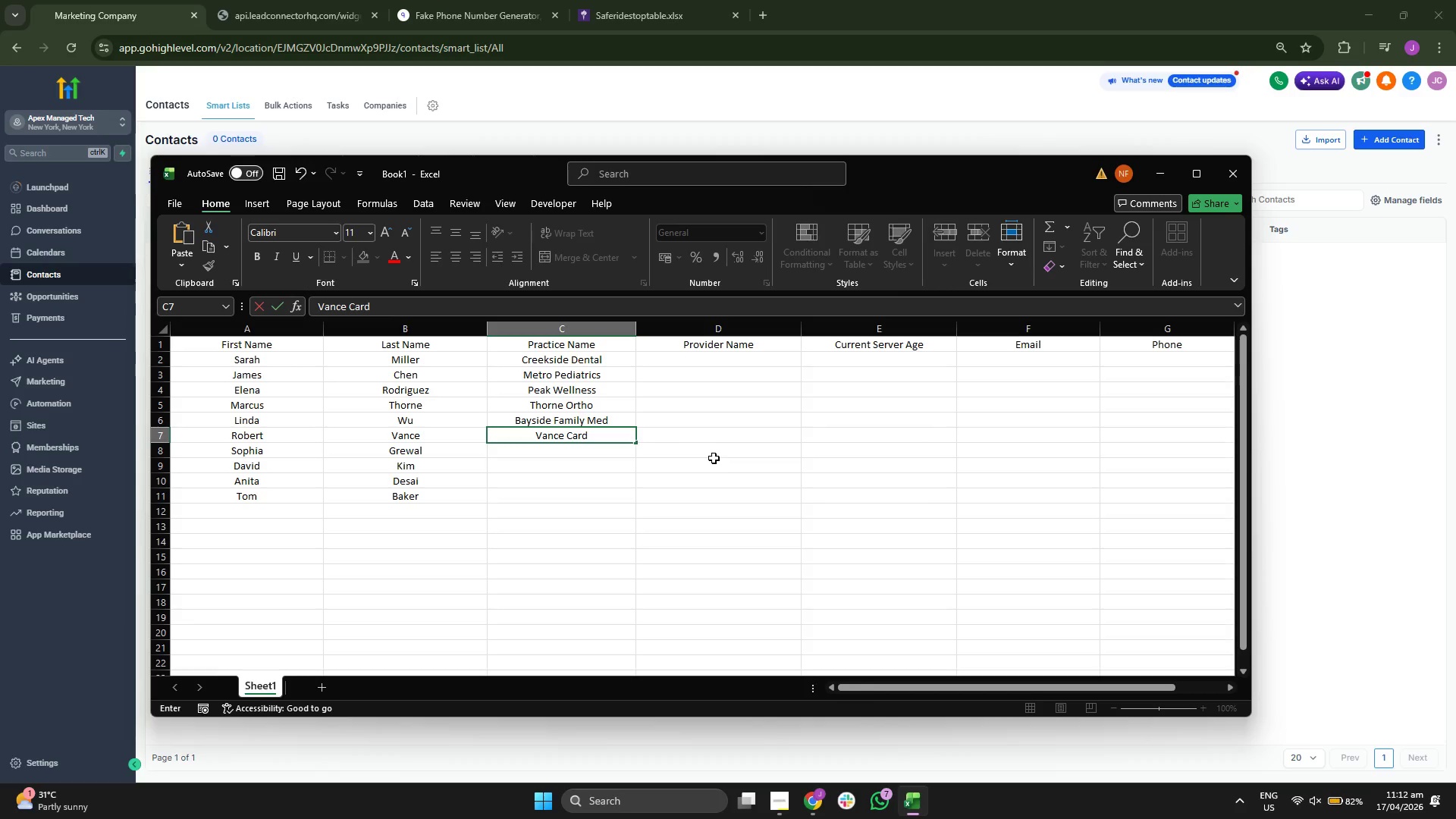 
type(io)
 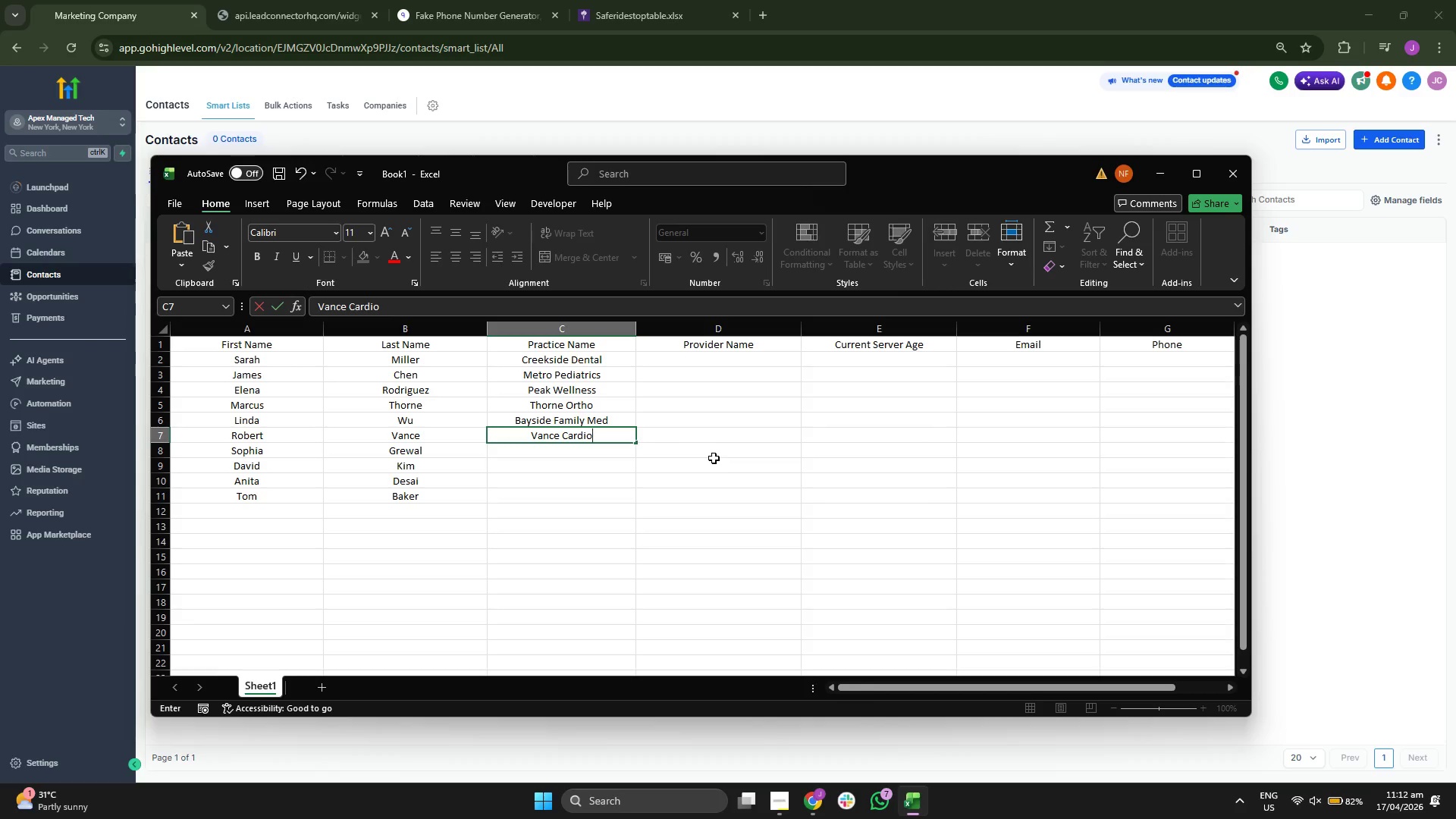 
key(L)
 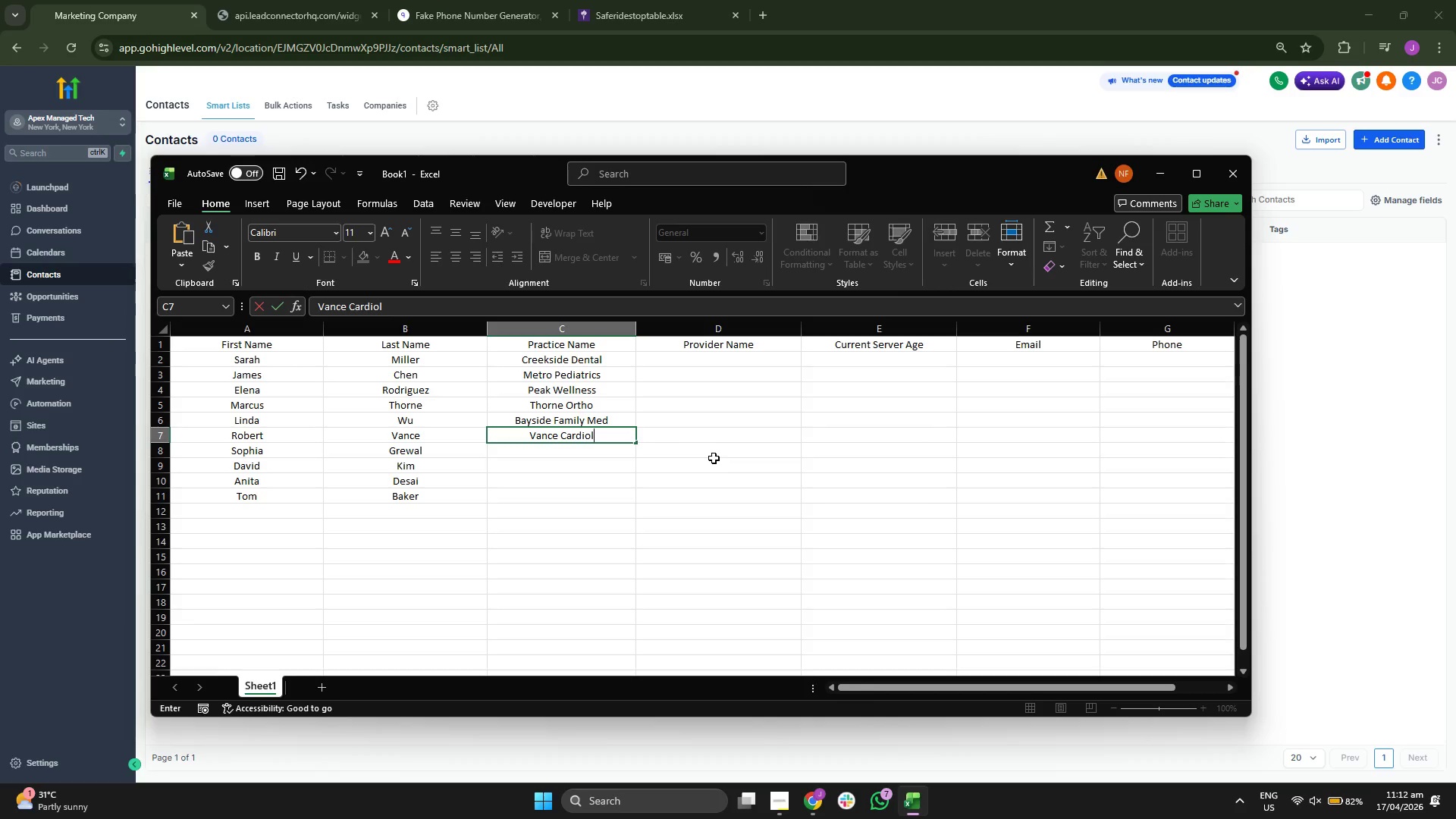 
key(O)
 